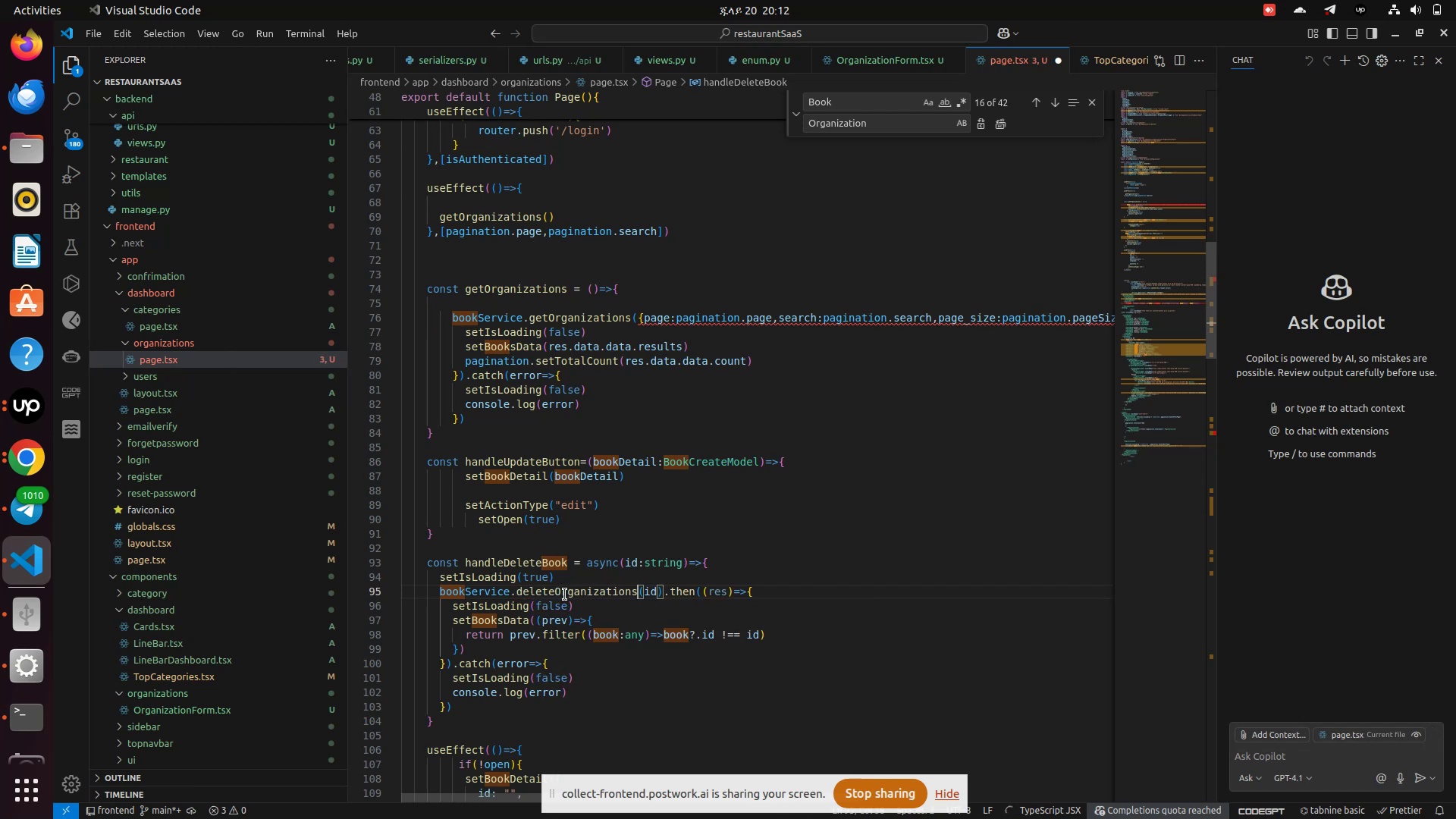 
scroll: coordinate [566, 595], scroll_direction: down, amount: 4.0
 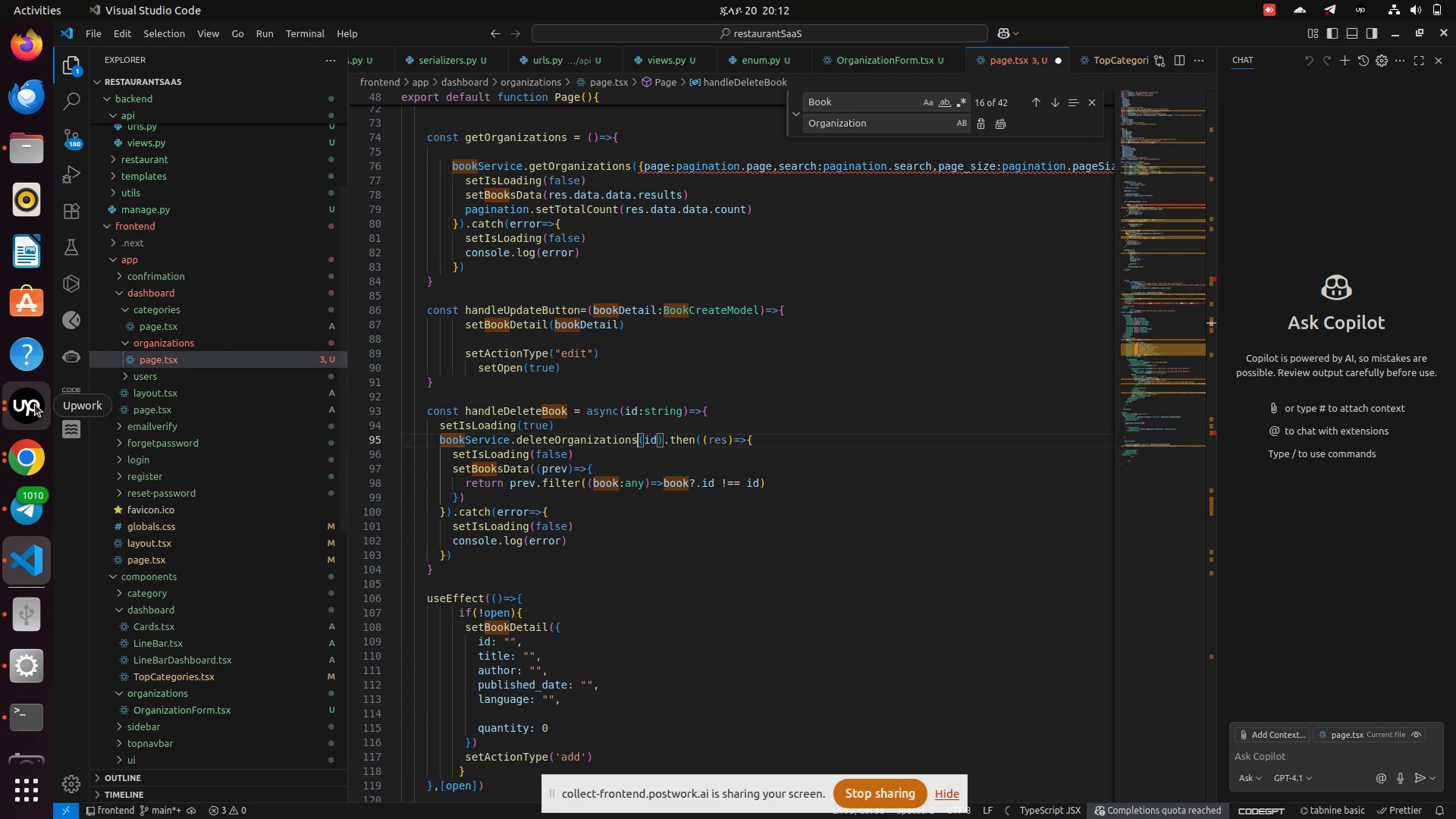 
left_click([35, 404])
 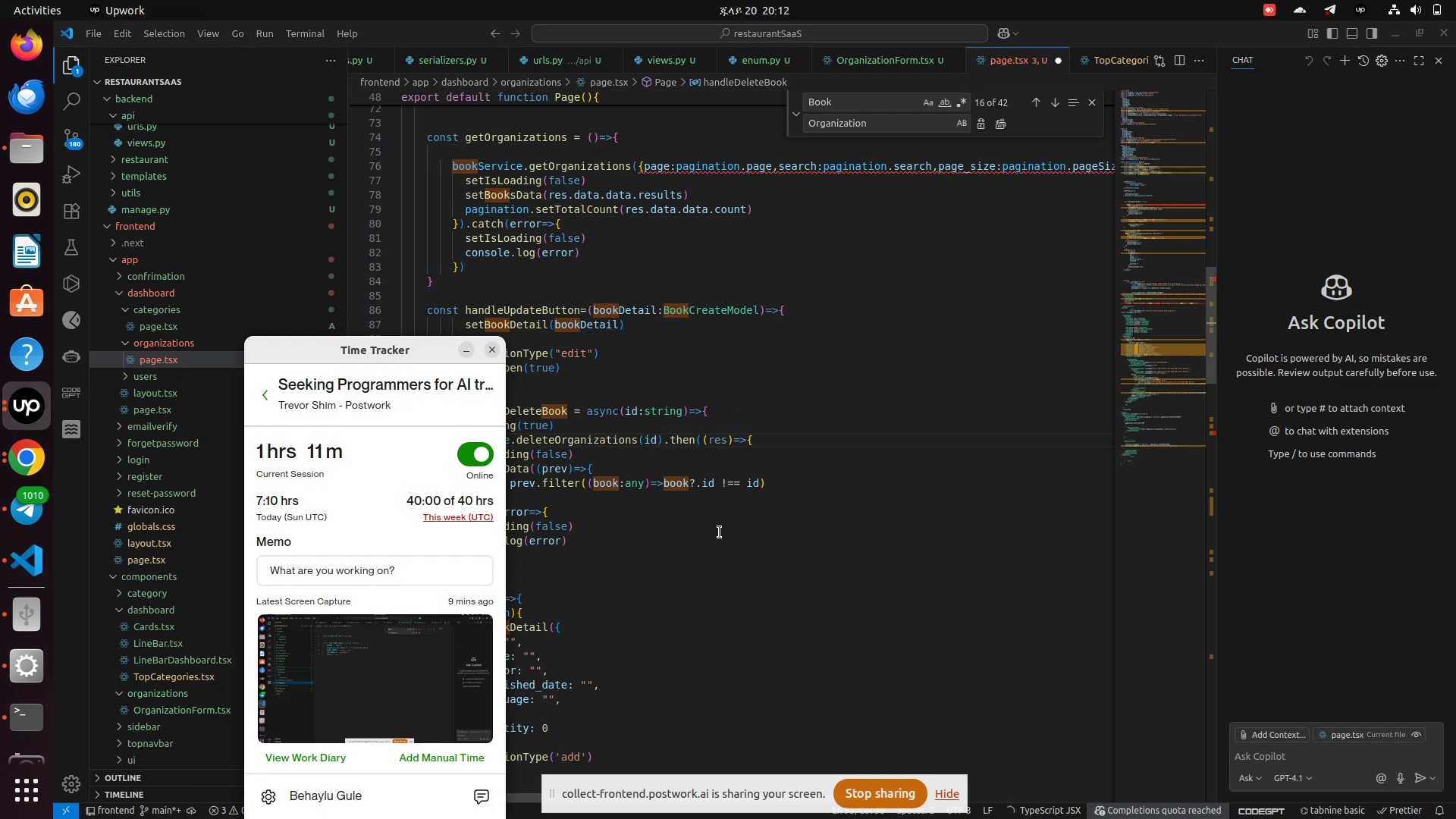 
wait(6.55)
 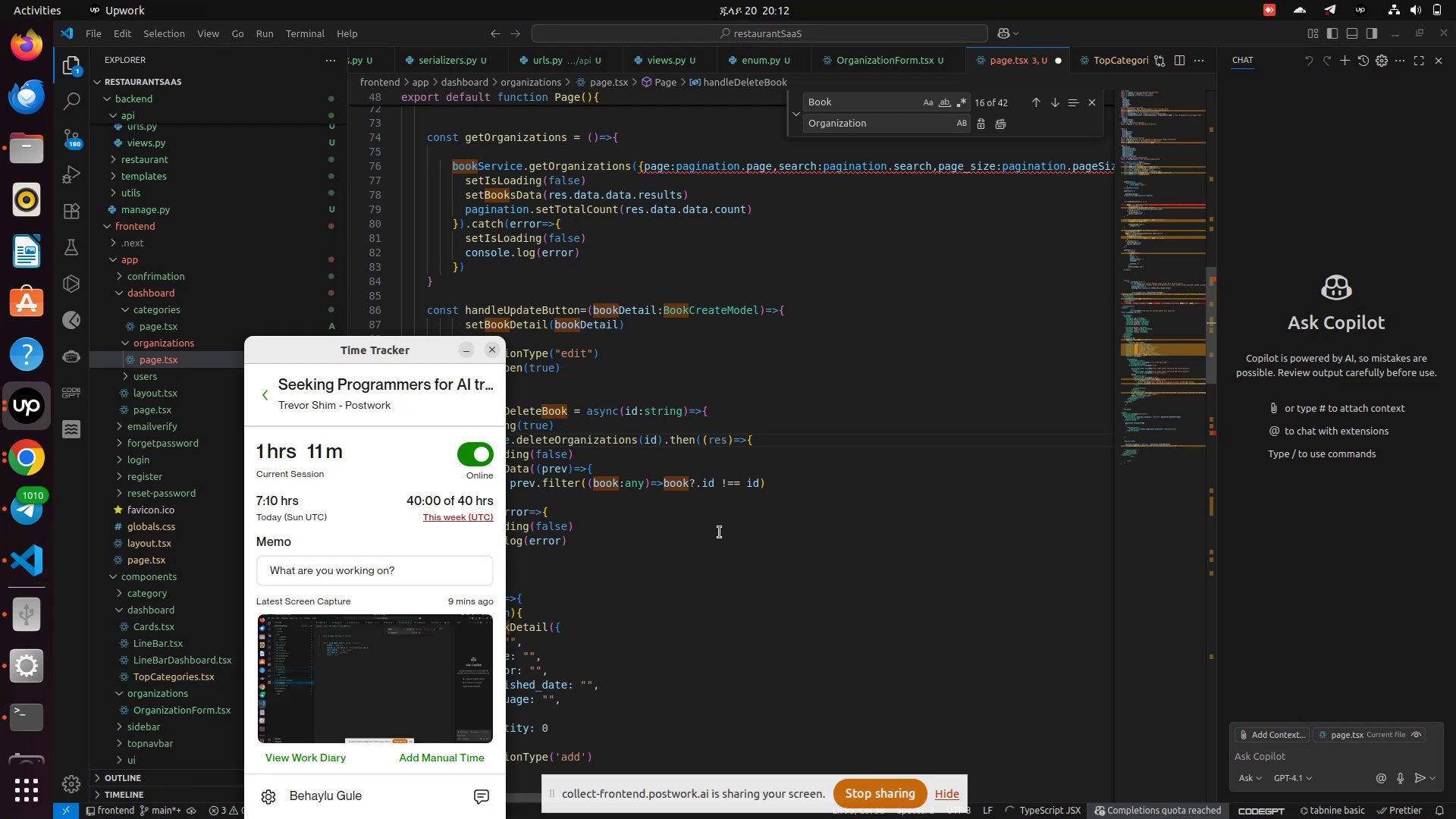 
scroll: coordinate [419, 525], scroll_direction: down, amount: 2.0
 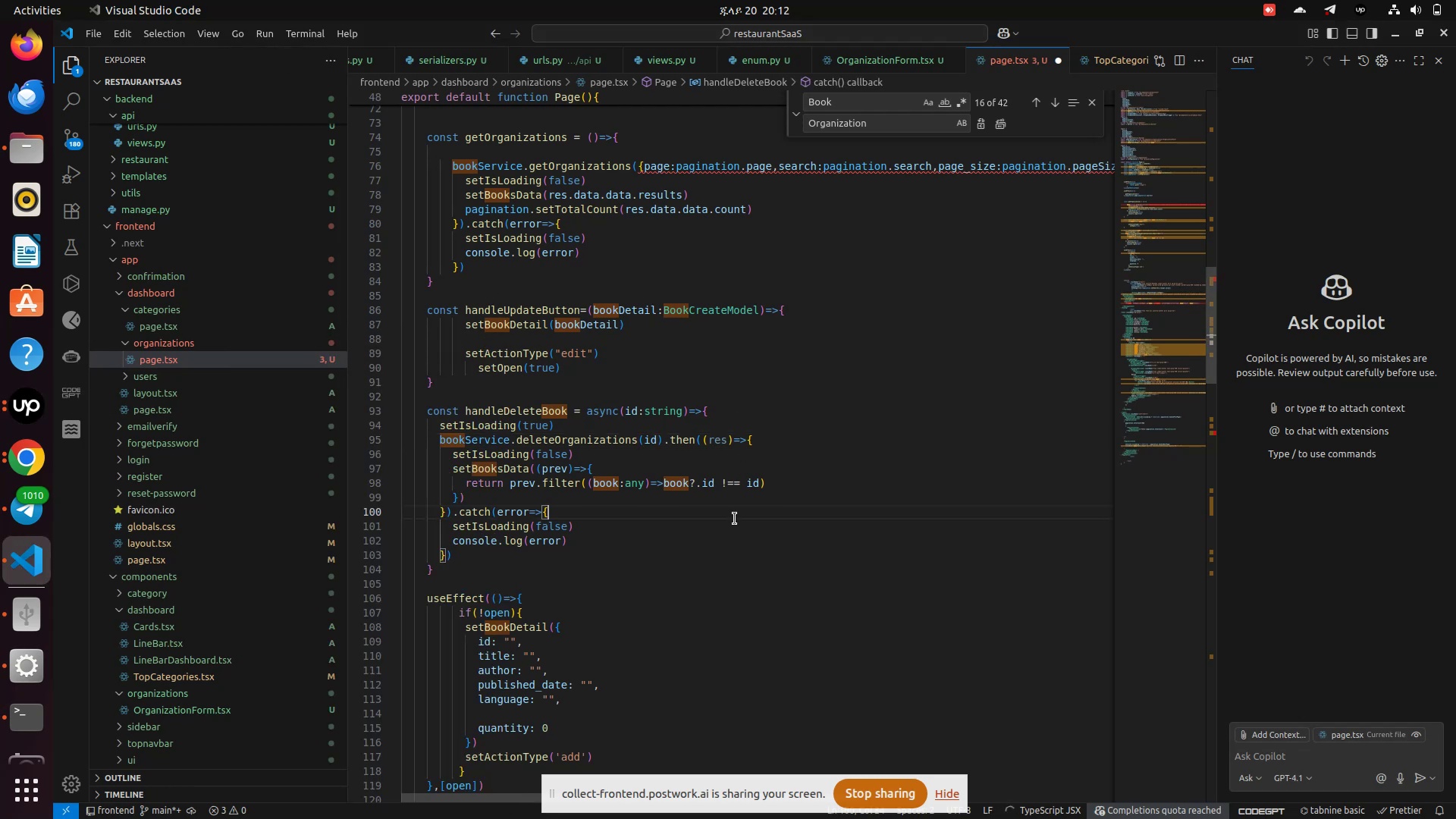 
left_click([735, 519])
 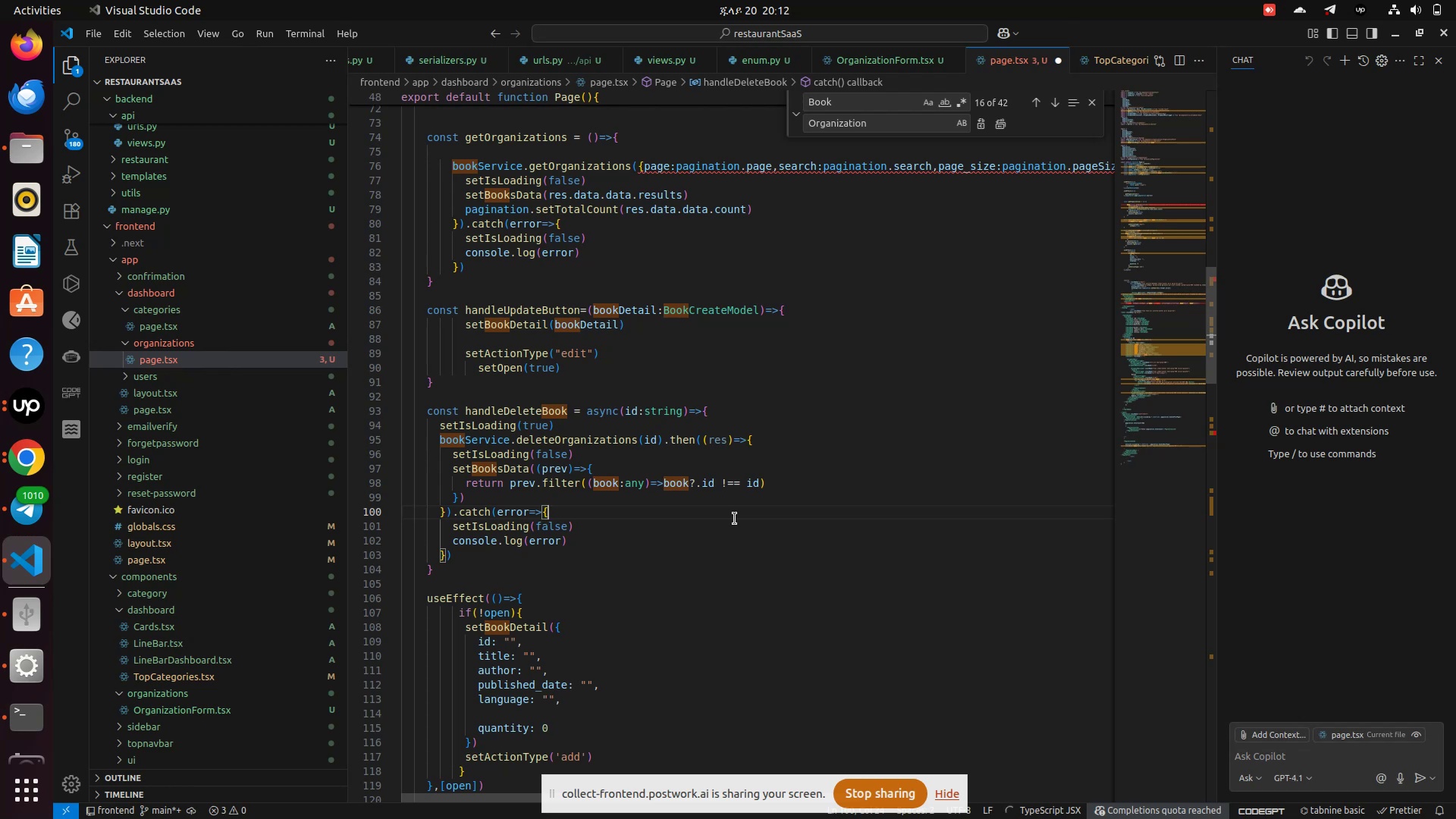 
scroll: coordinate [735, 519], scroll_direction: down, amount: 8.0
 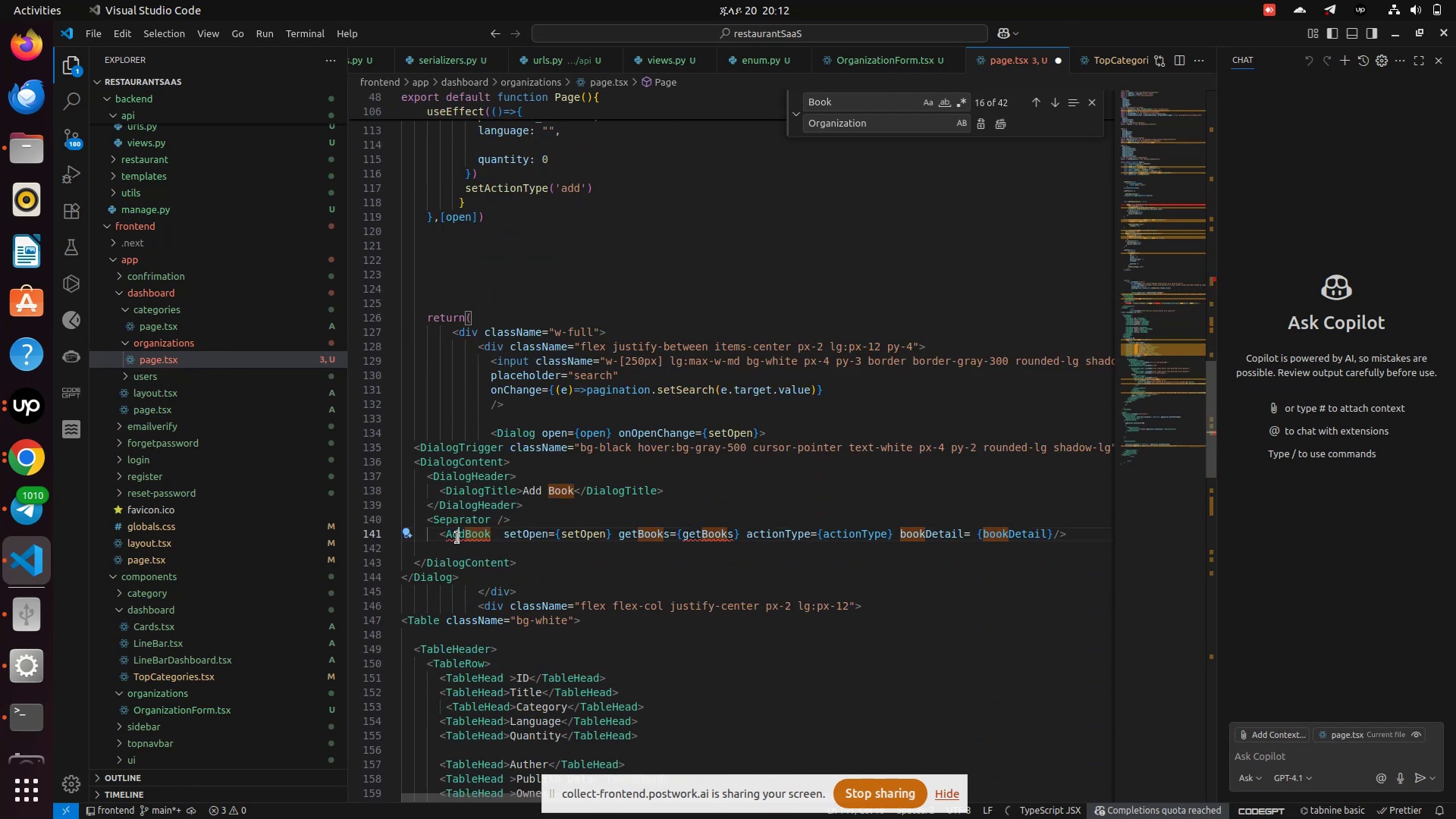 
left_click([457, 538])
 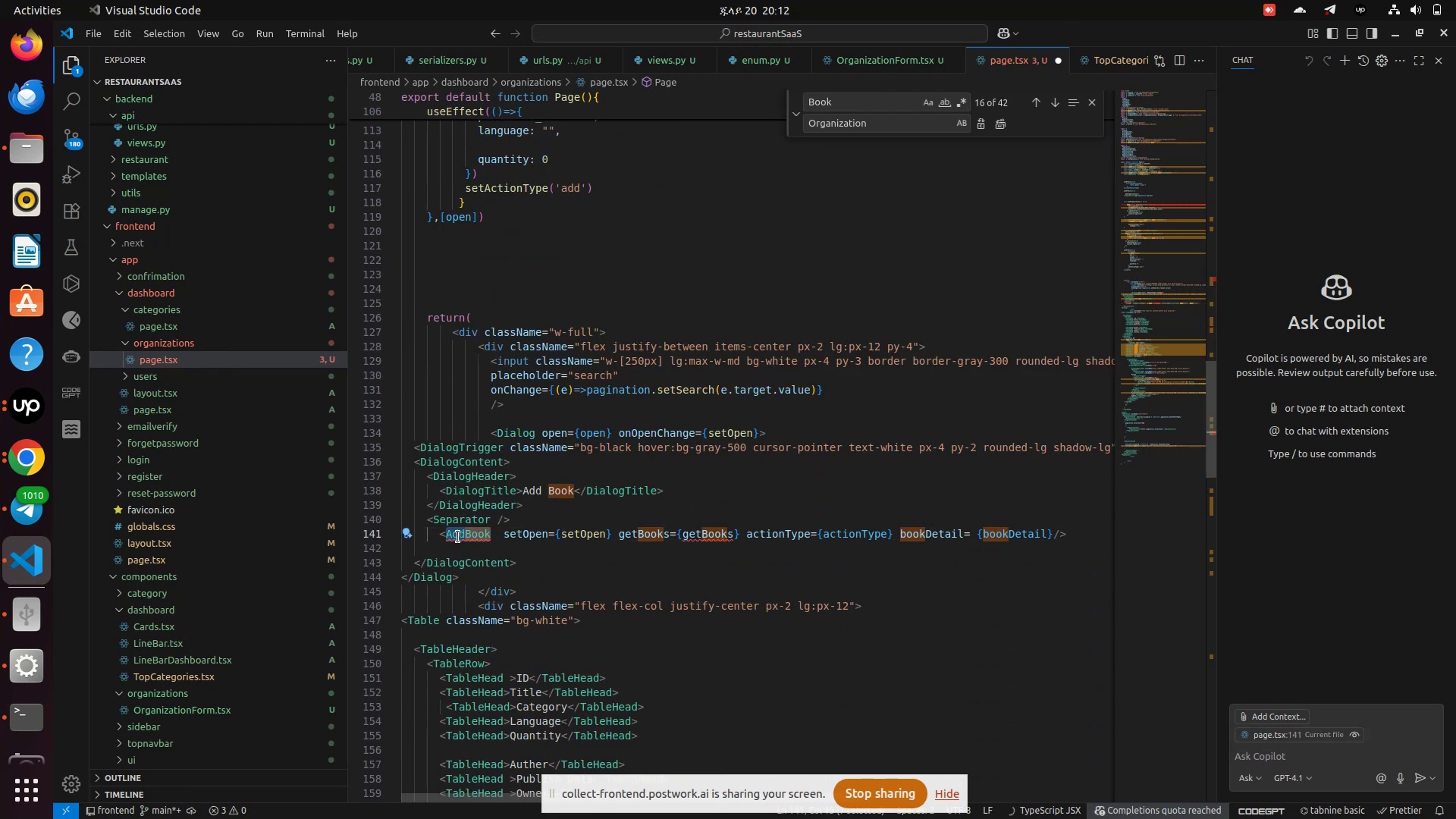 
left_click([457, 538])
 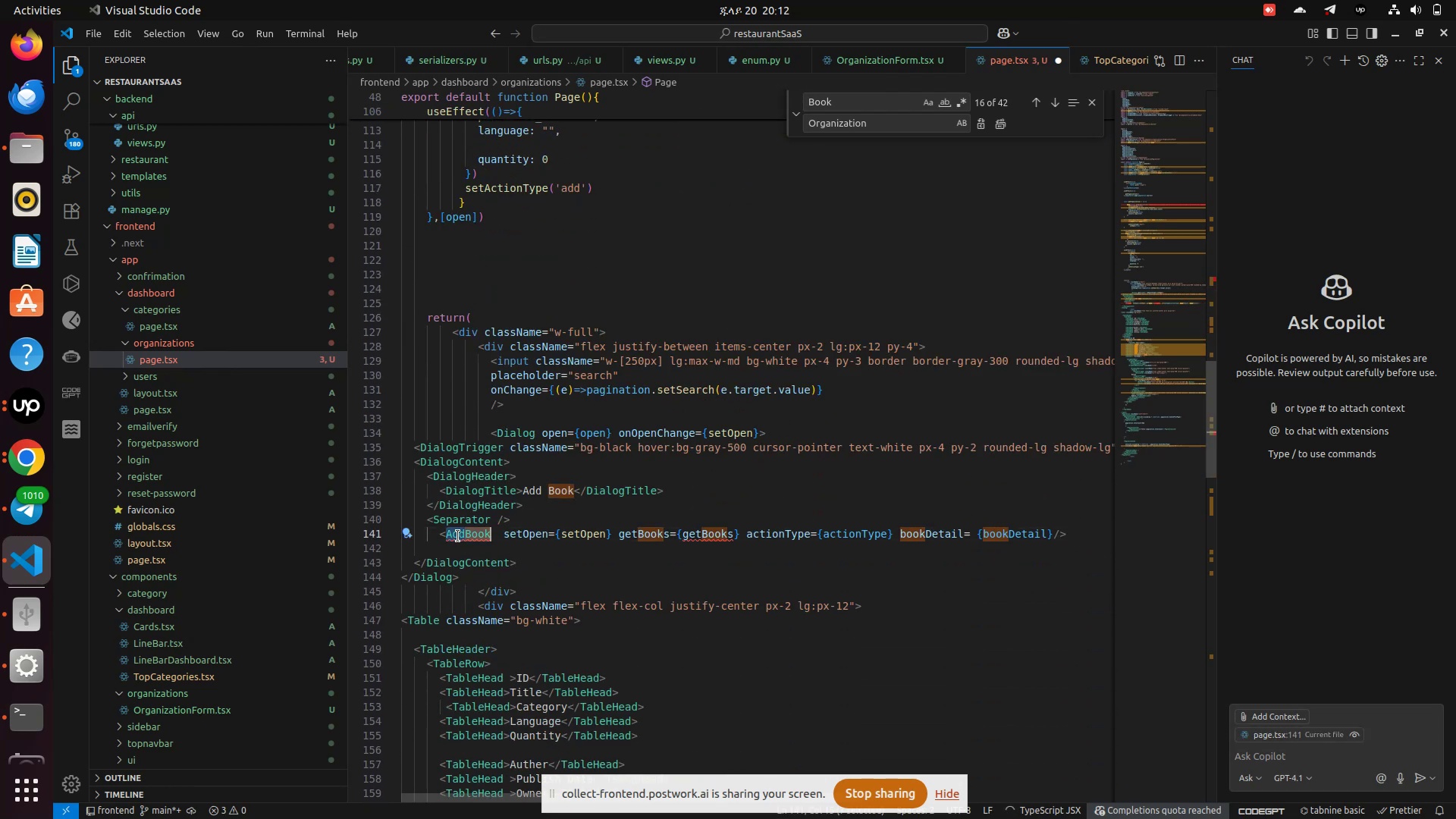 
double_click([458, 537])
 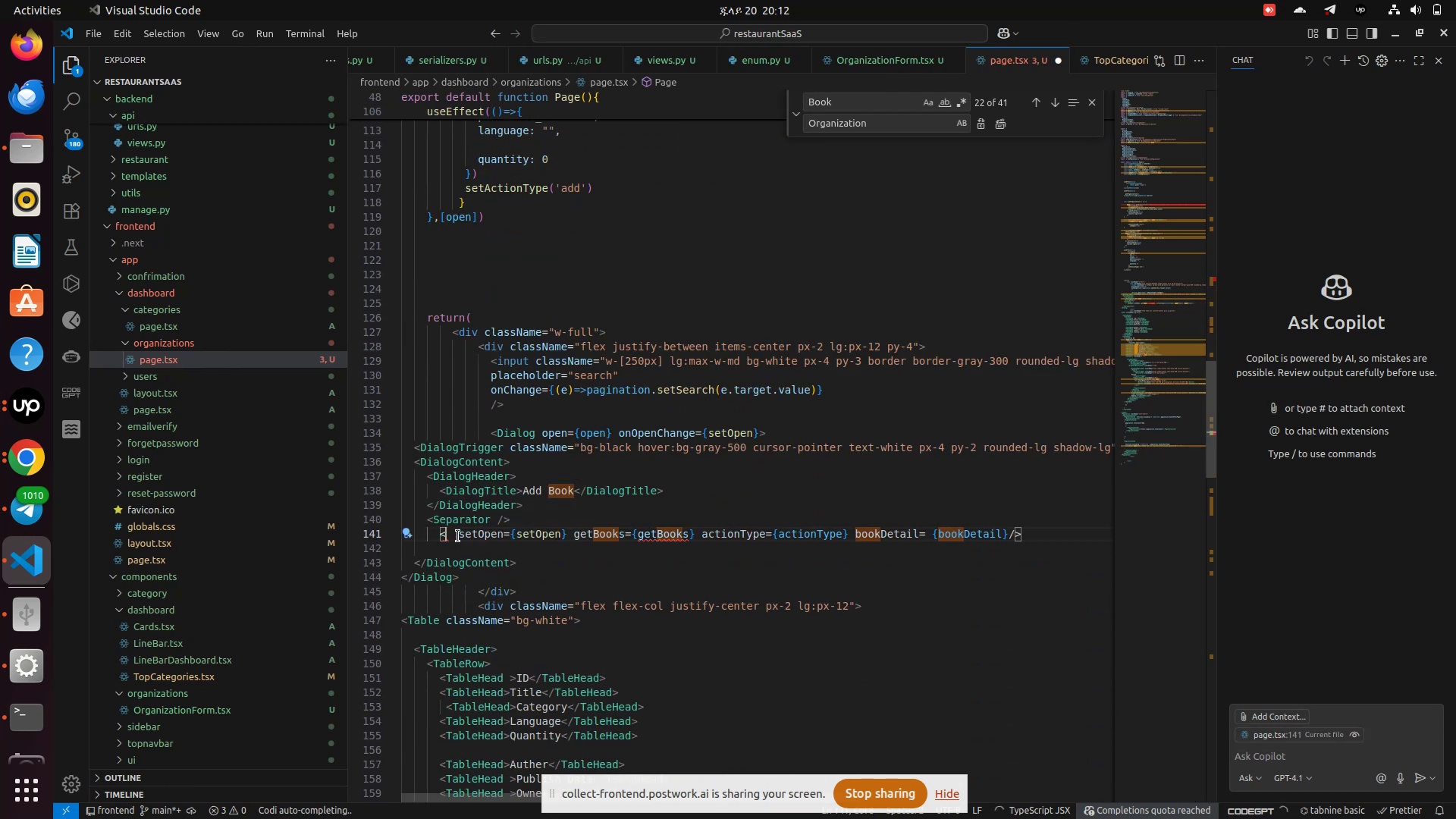 
key(Backspace)
 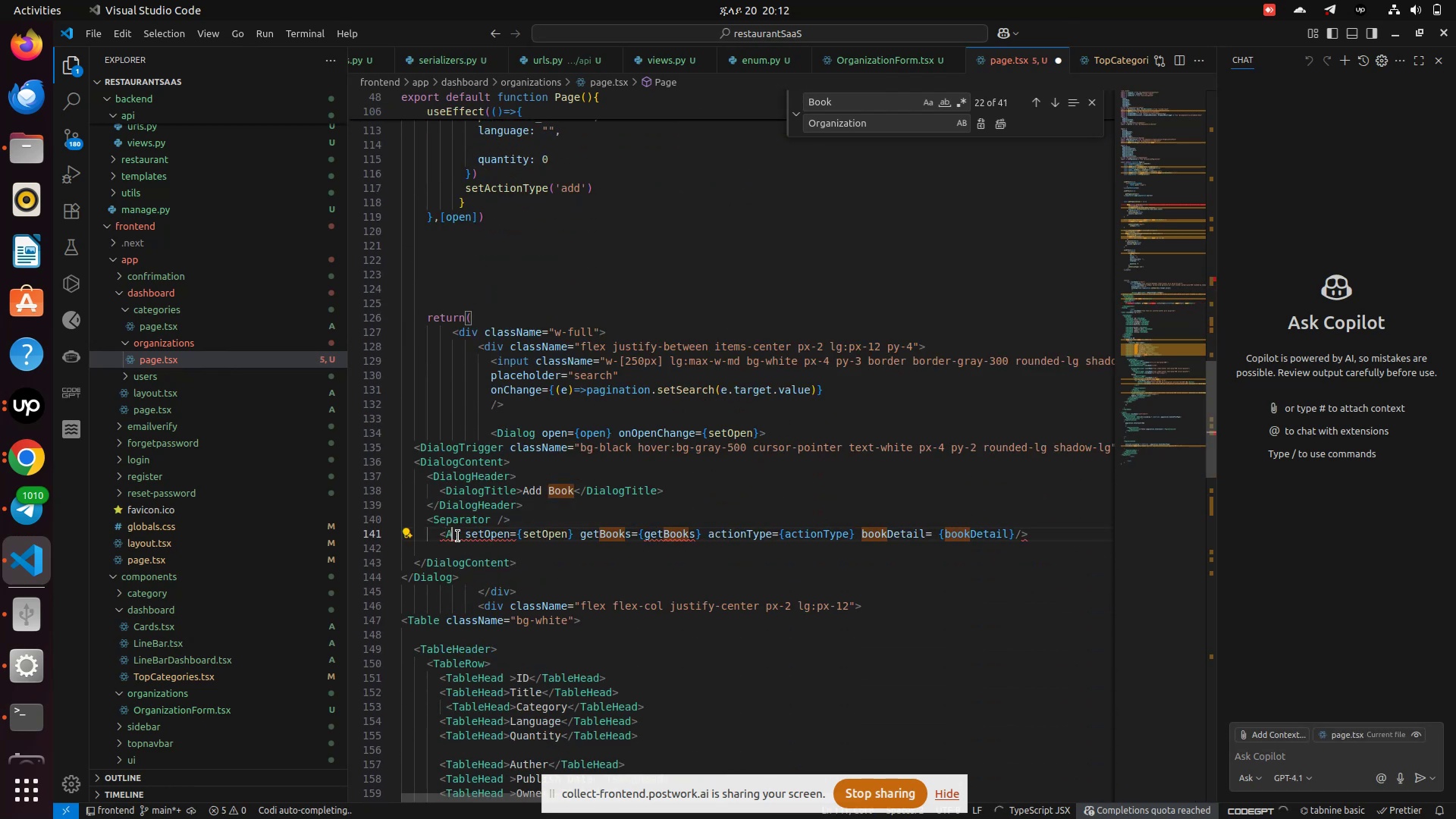 
key(Shift+ShiftRight)
 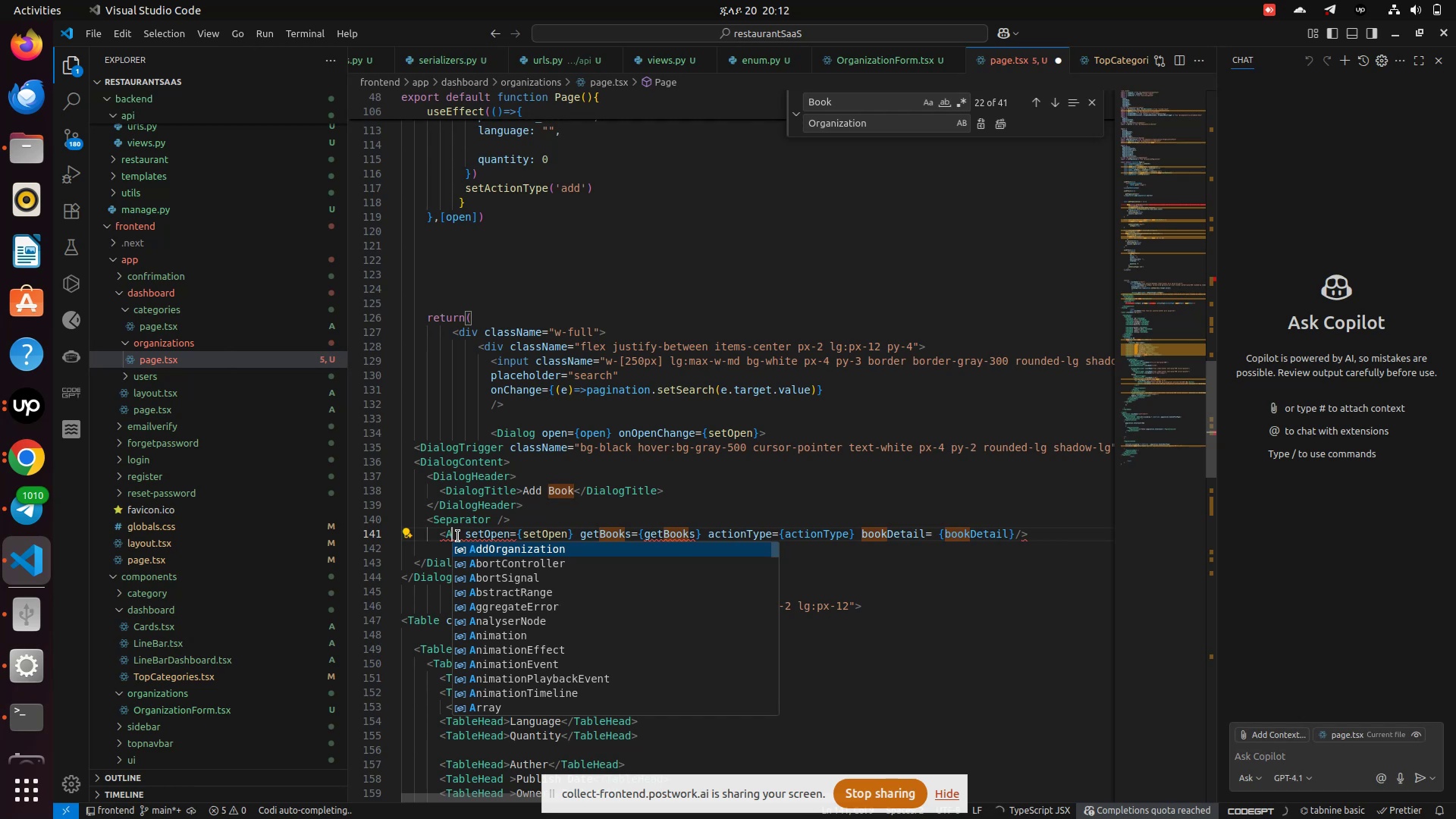 
key(Shift+A)
 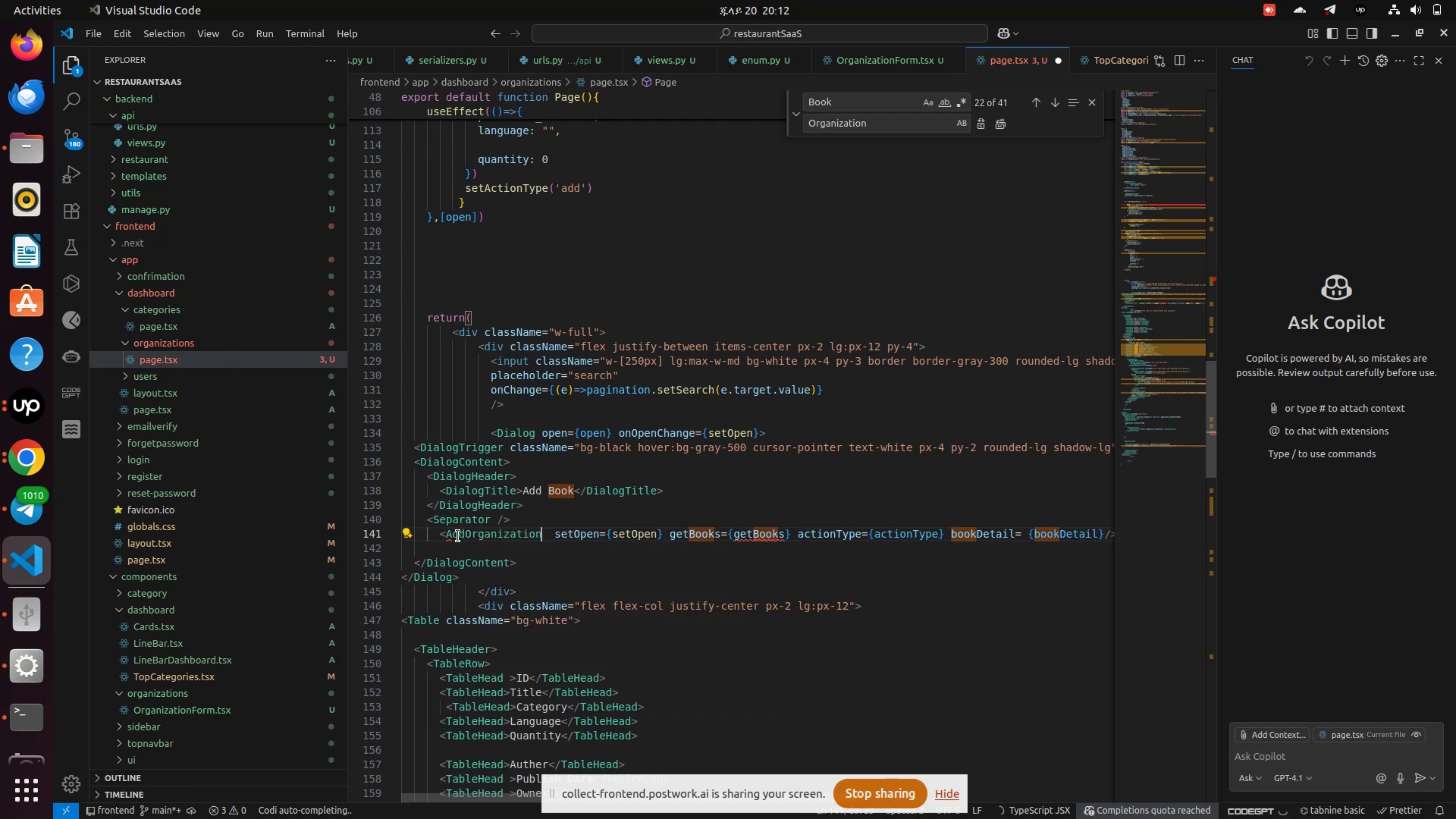 
key(Enter)
 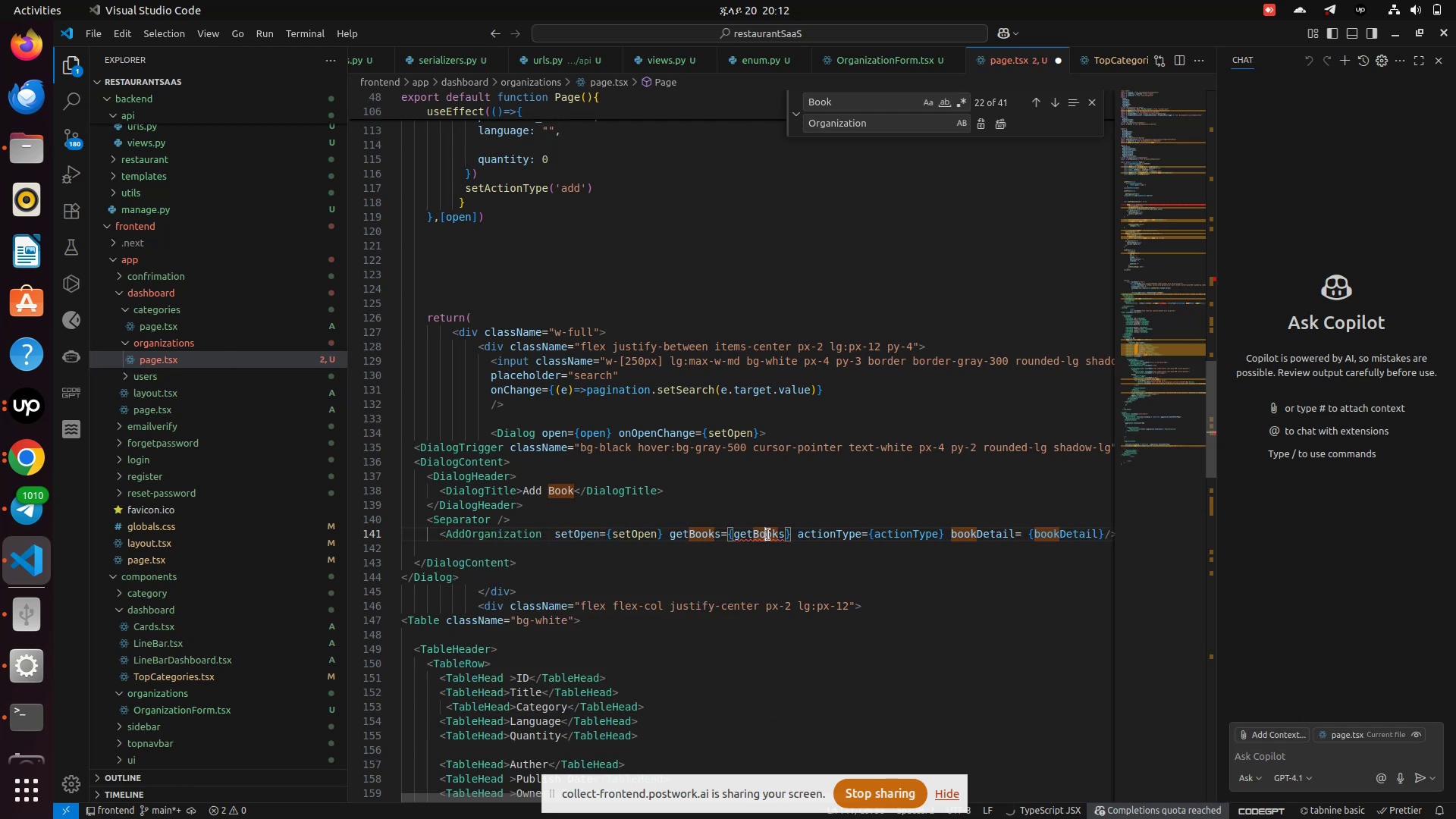 
double_click([768, 535])
 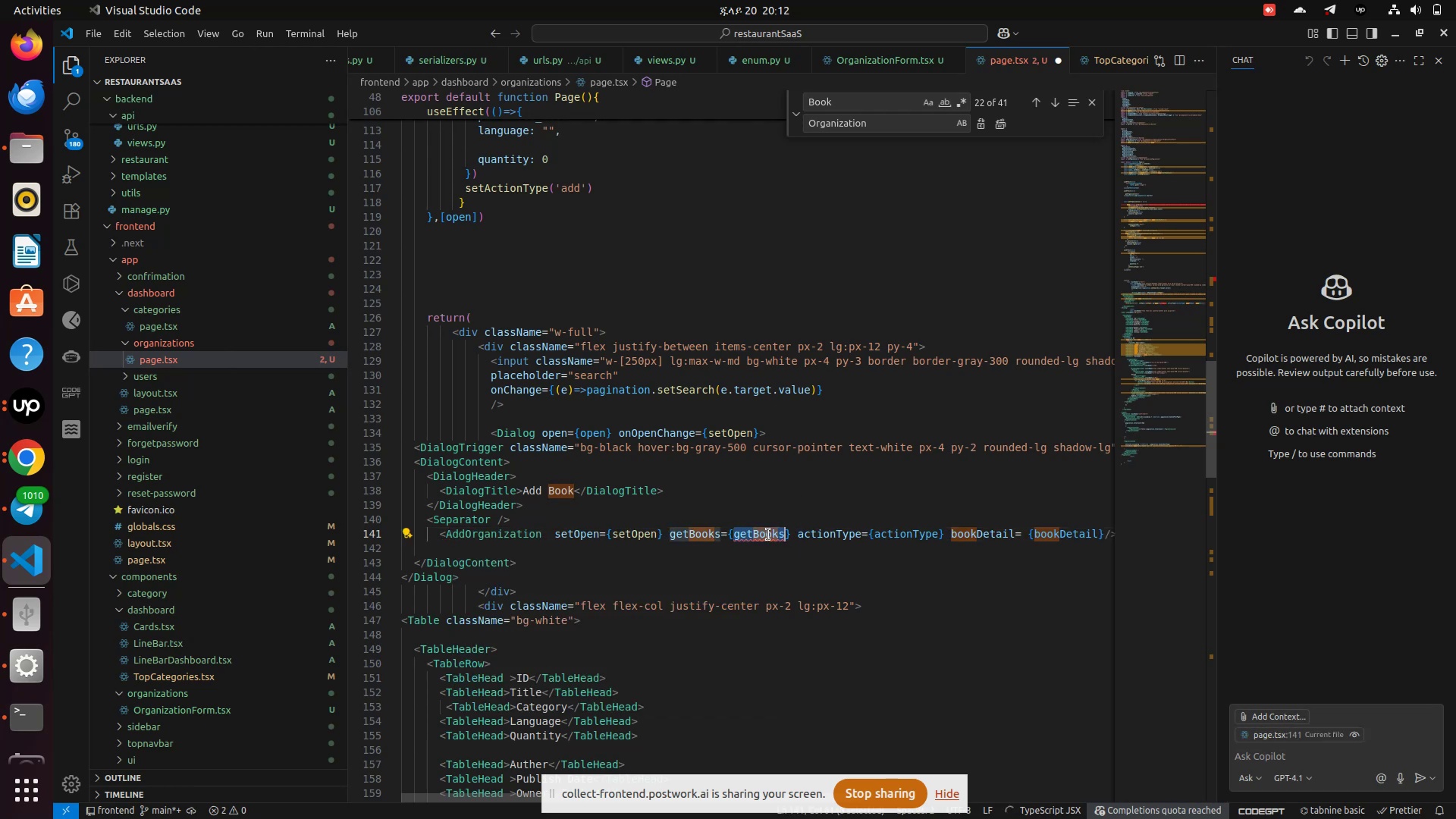 
type(get)
key(Backspace)
key(Backspace)
key(Backspace)
 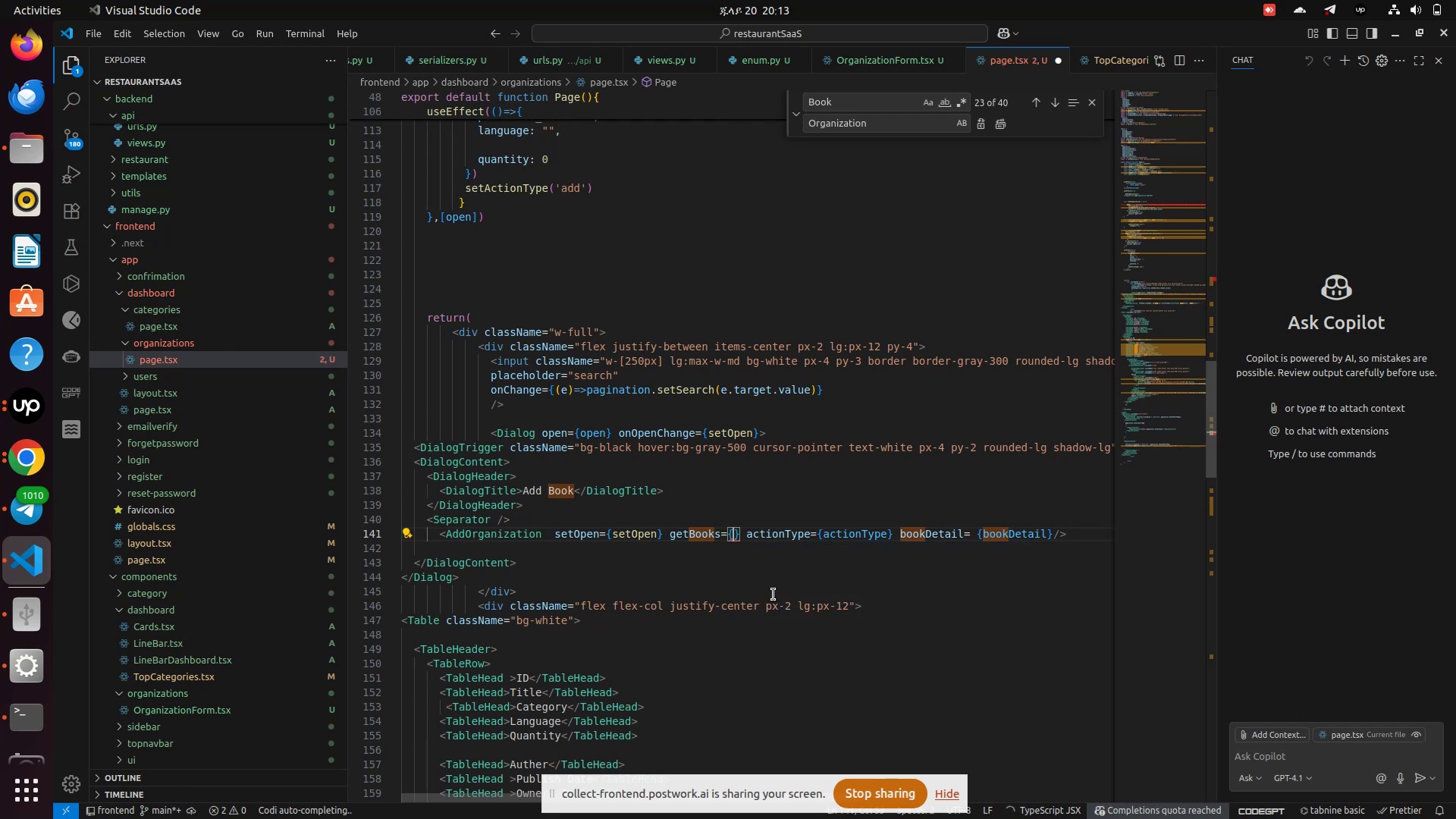 
scroll: coordinate [774, 593], scroll_direction: down, amount: 2.0
 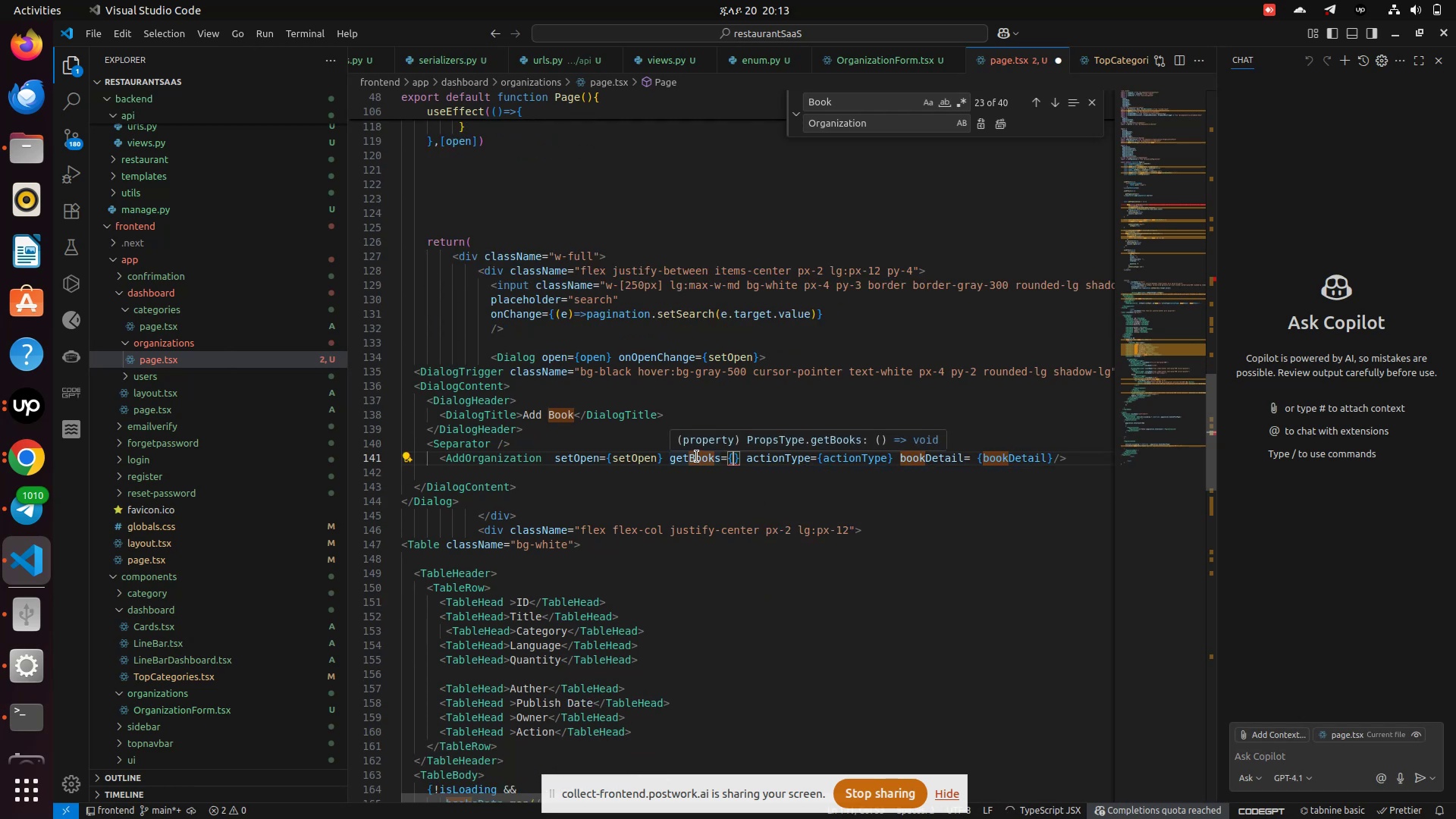 
double_click([697, 457])
 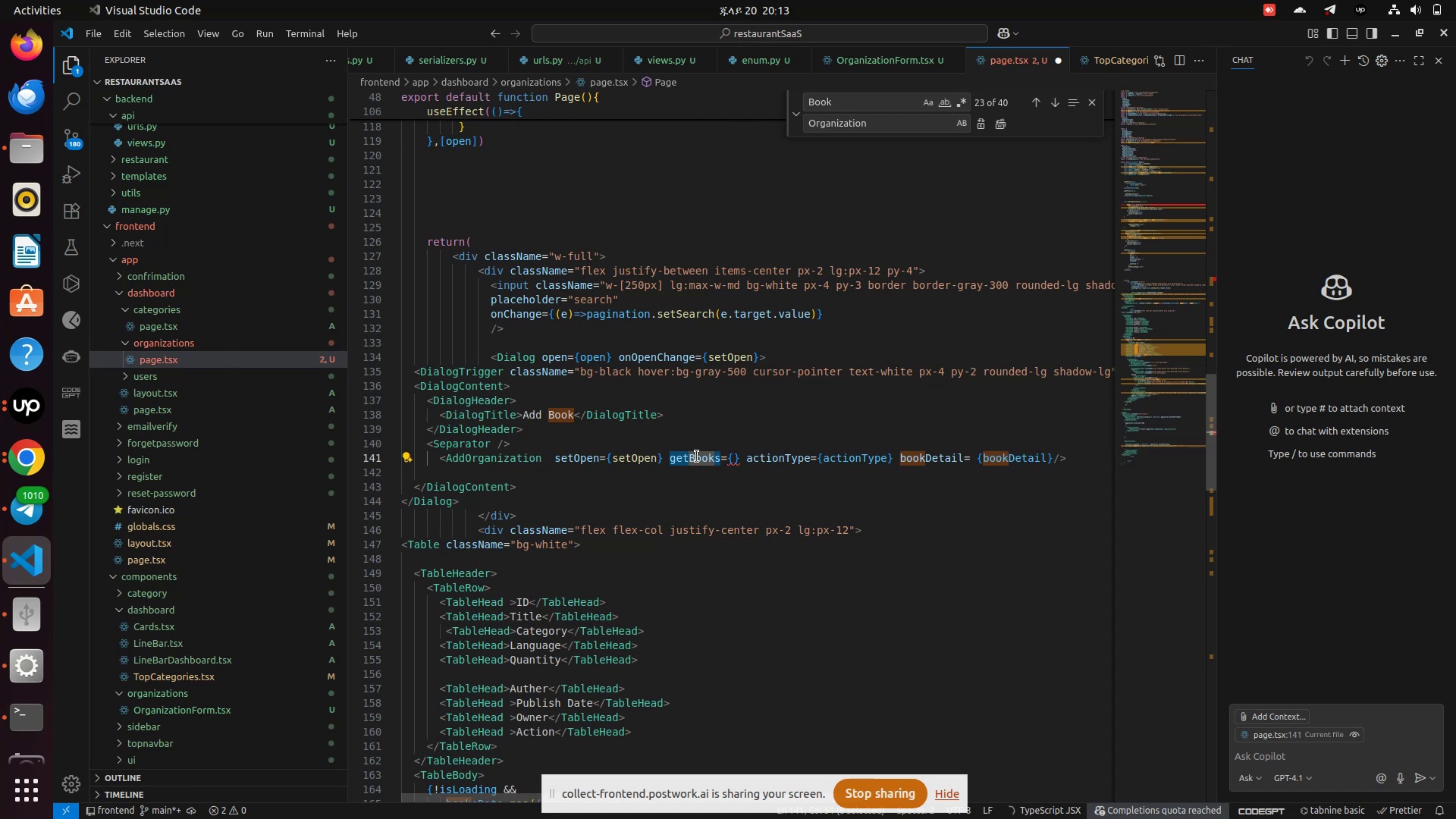 
key(Control+V)
 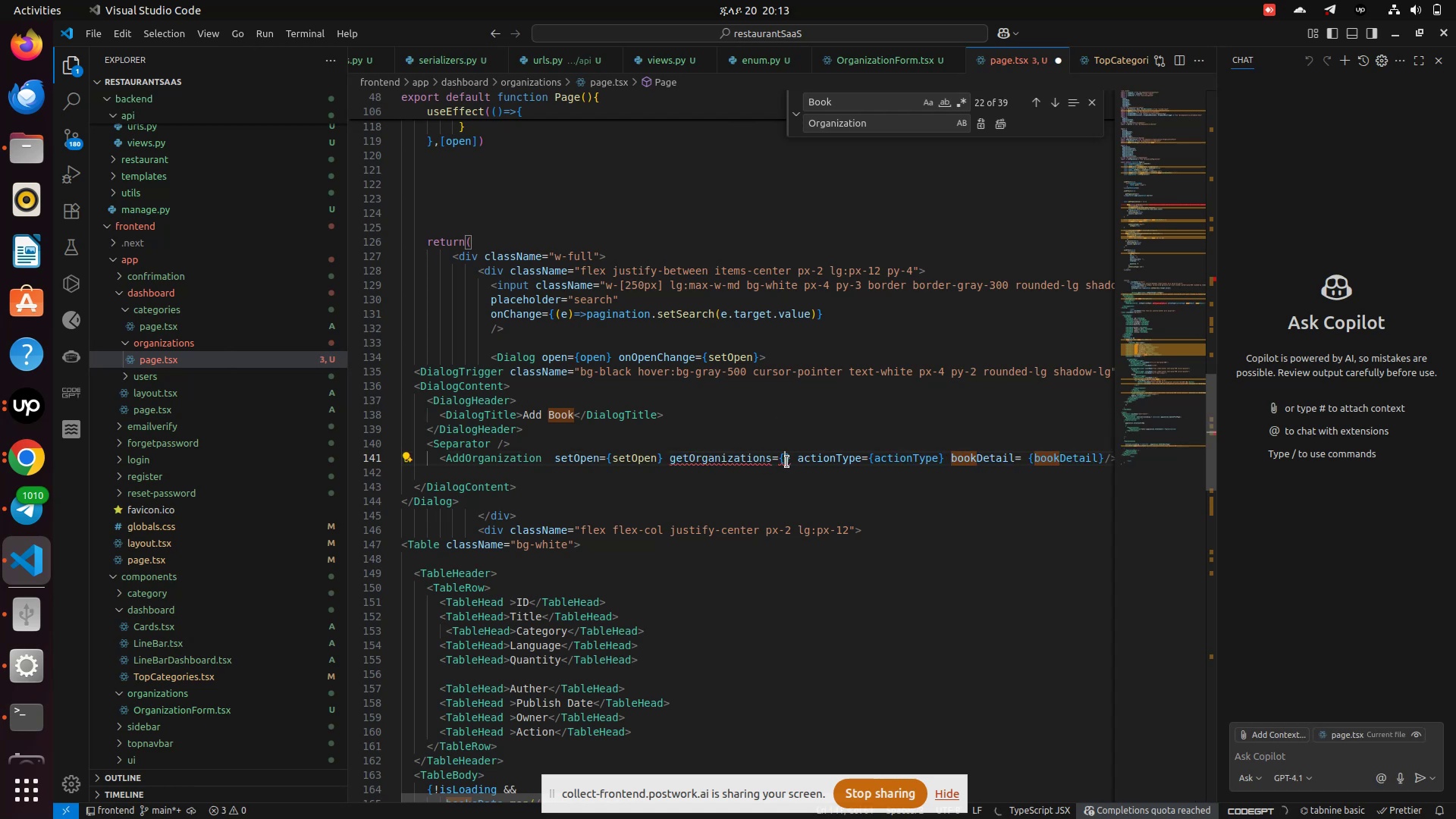 
left_click([787, 462])
 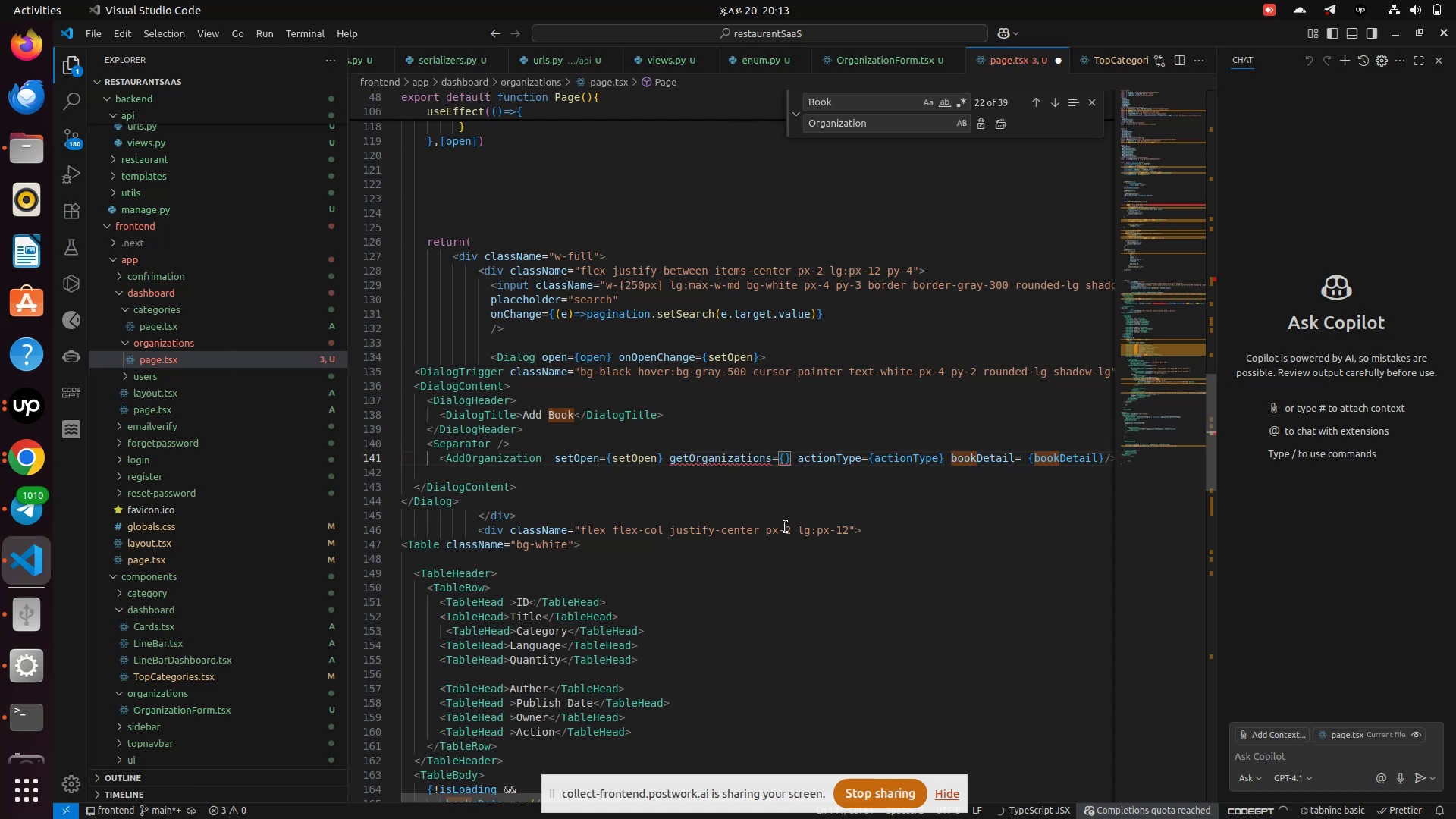 
key(Control+V)
 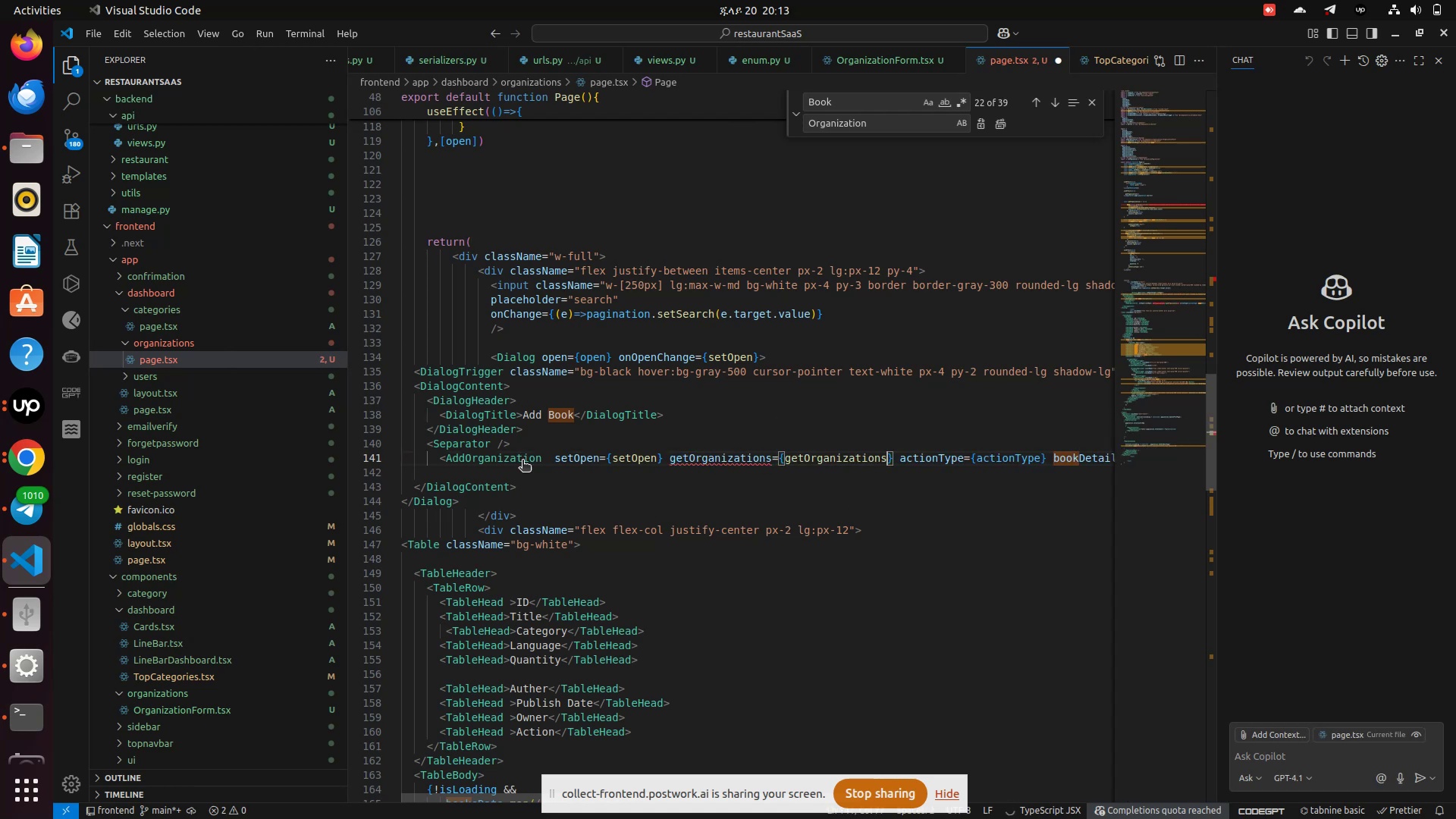 
hold_key(key=ControlLeft, duration=1.04)
 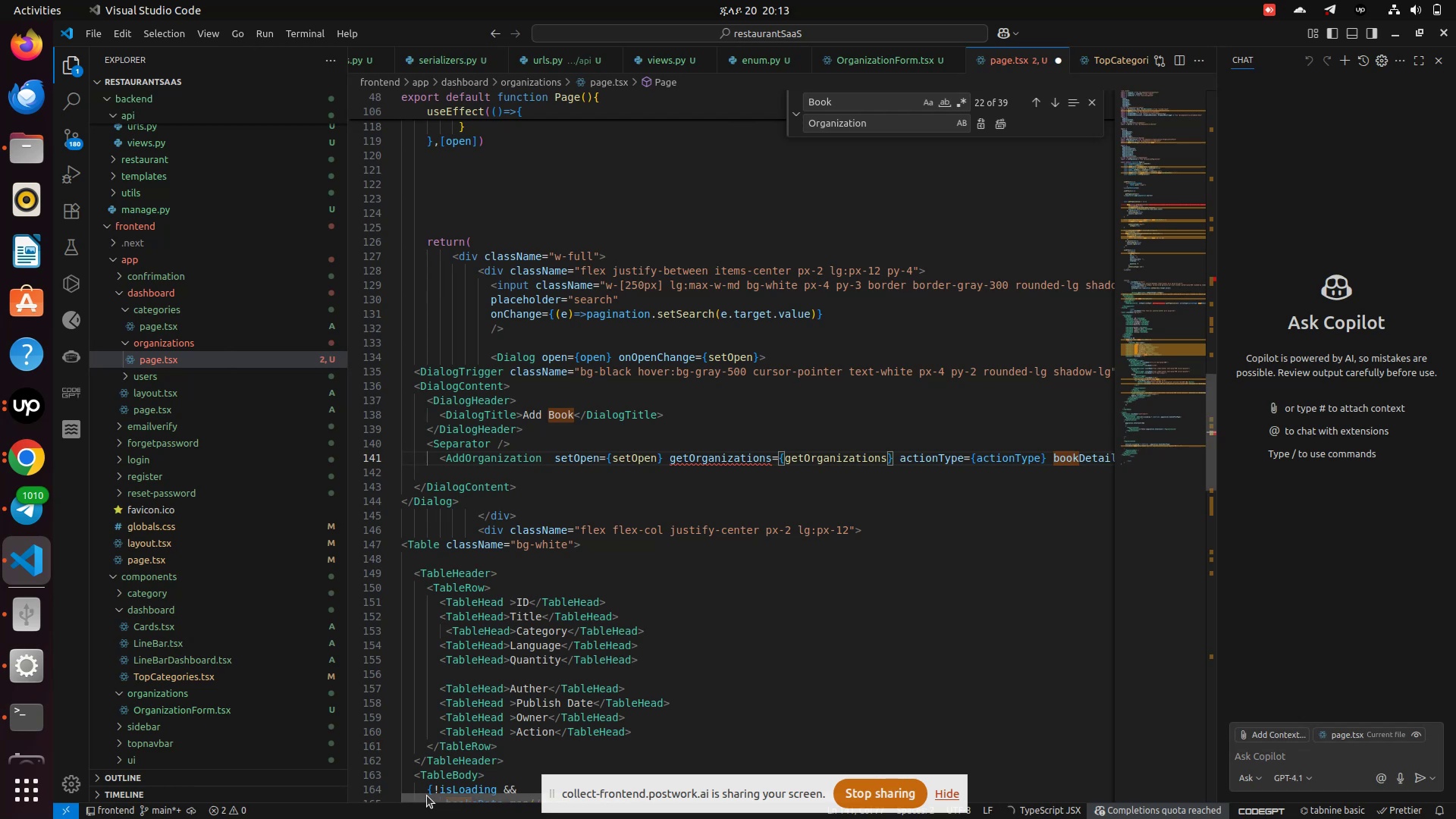 
left_click_drag(start_coordinate=[427, 795], to_coordinate=[808, 818])
 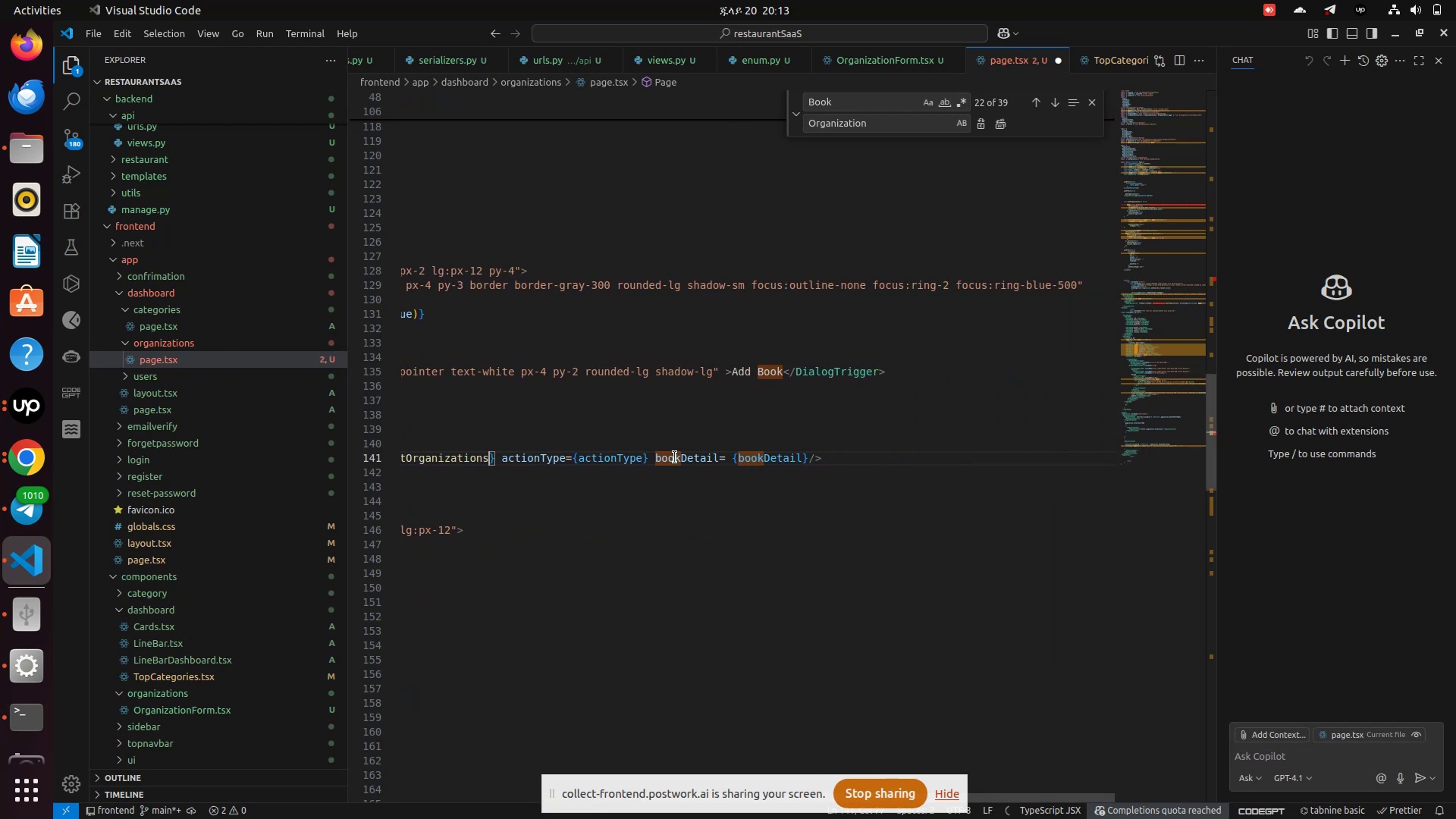 
left_click([675, 457])
 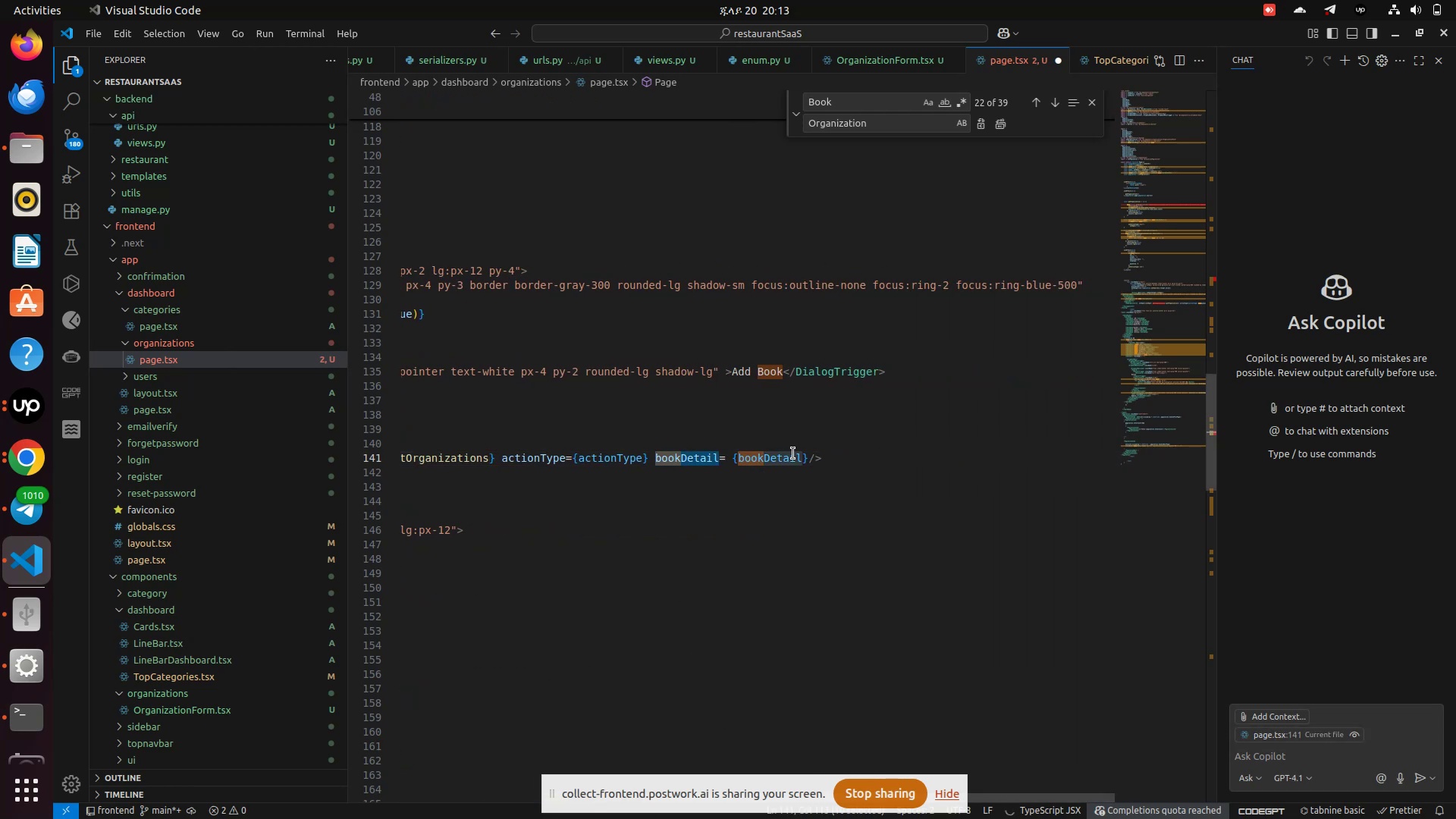 
left_click([675, 457])
 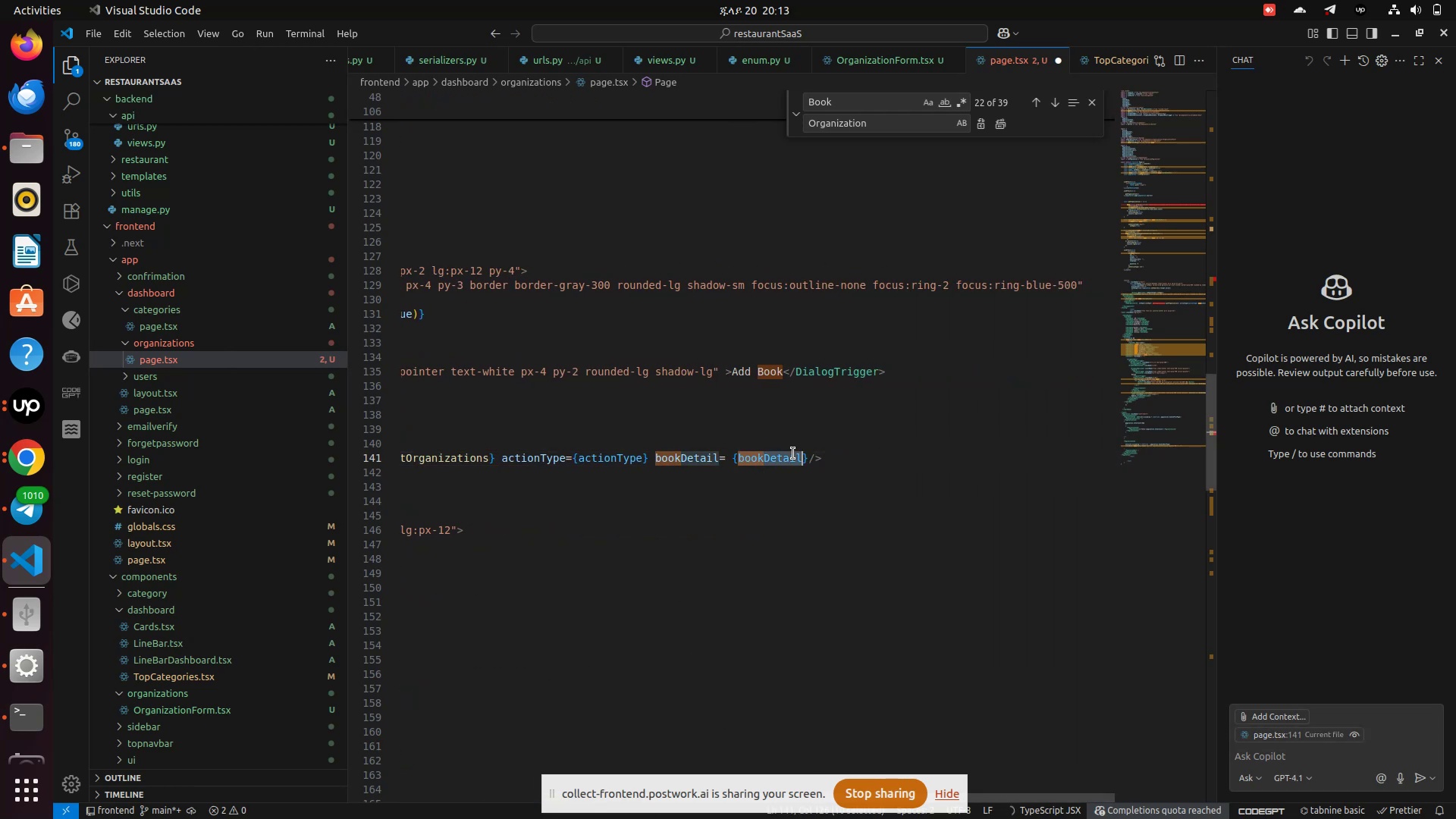 
double_click([793, 453])
 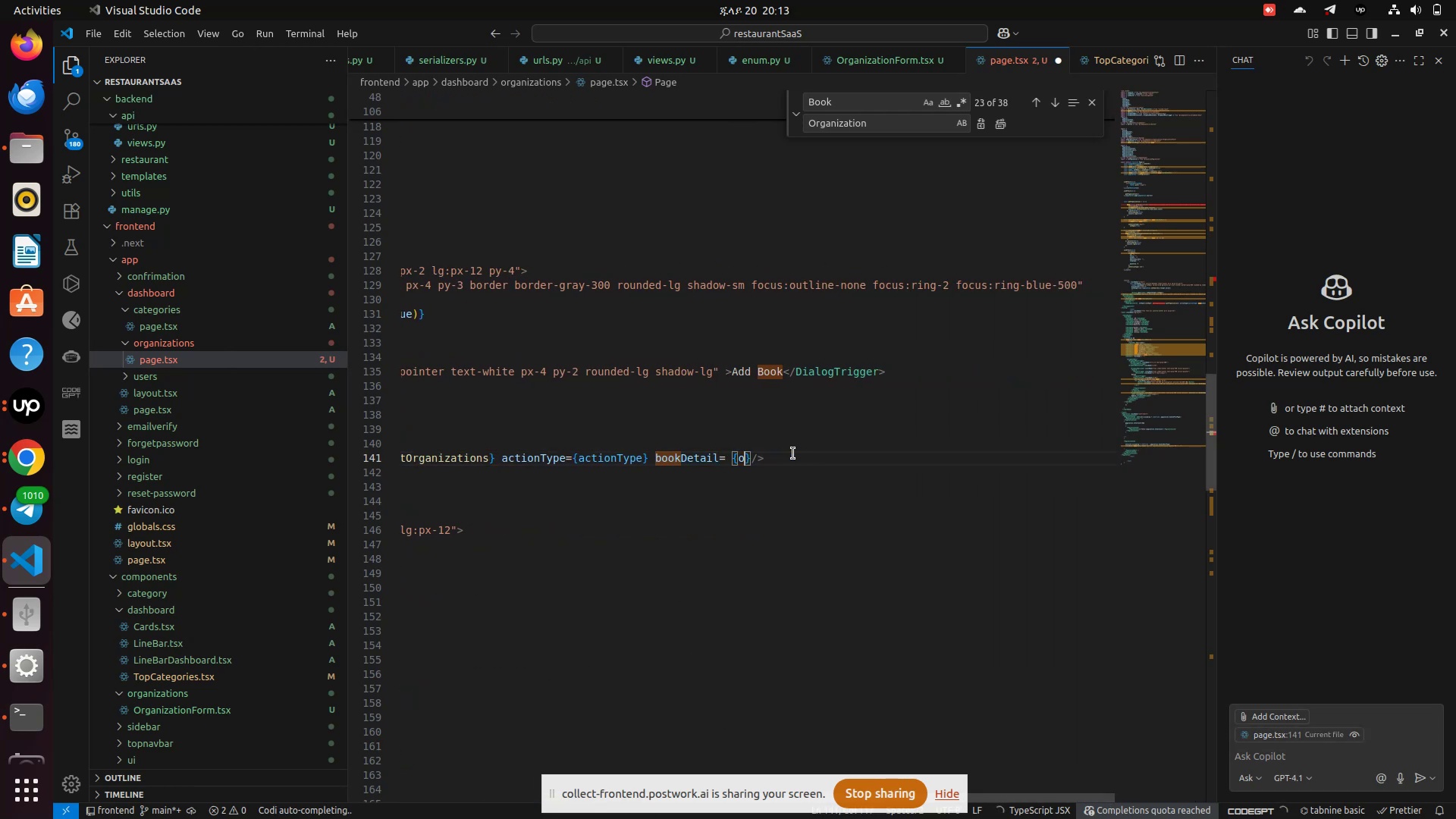 
type(or)
key(Backspace)
key(Backspace)
type(org)
 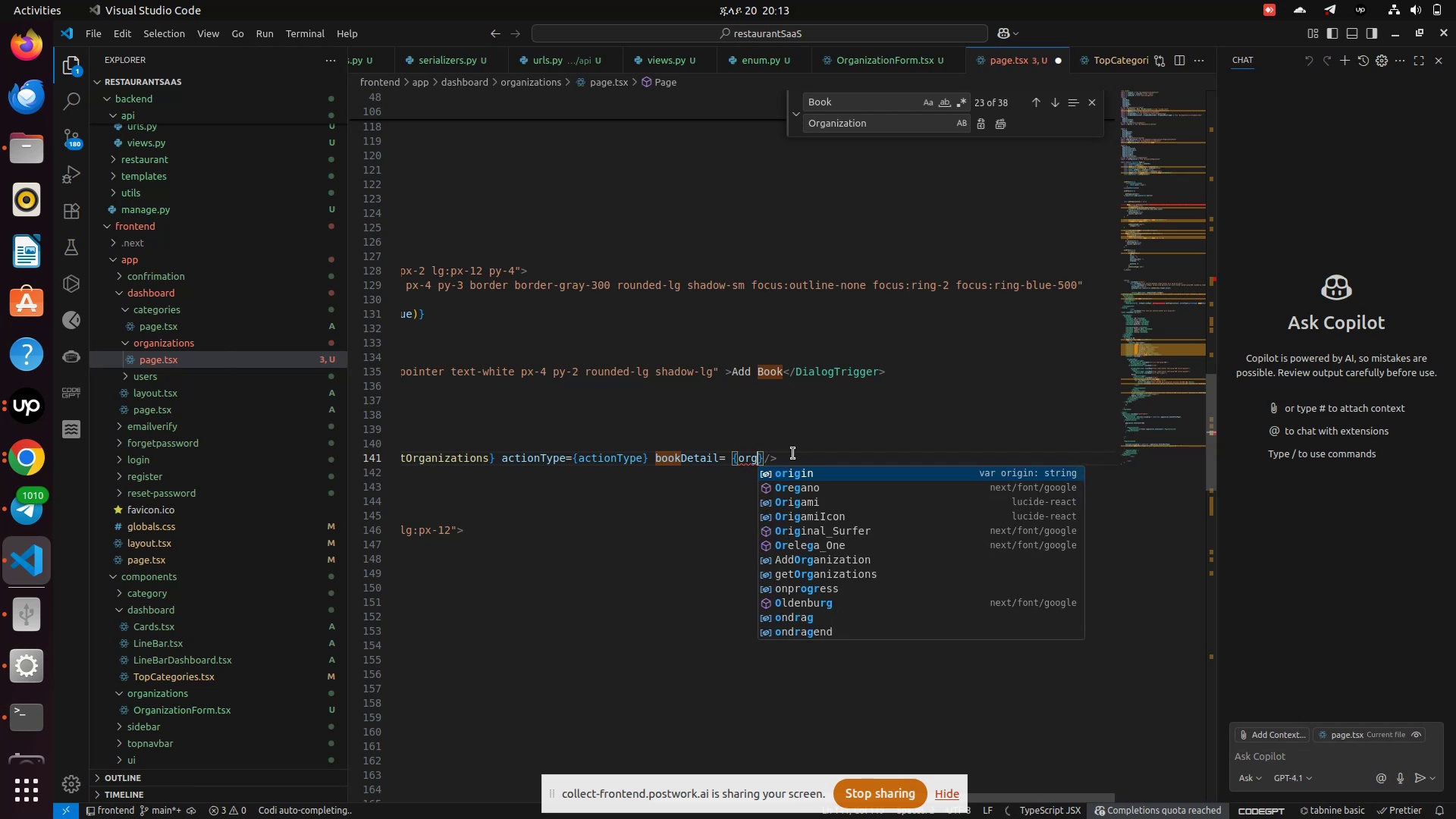 
key(Control+Z)
 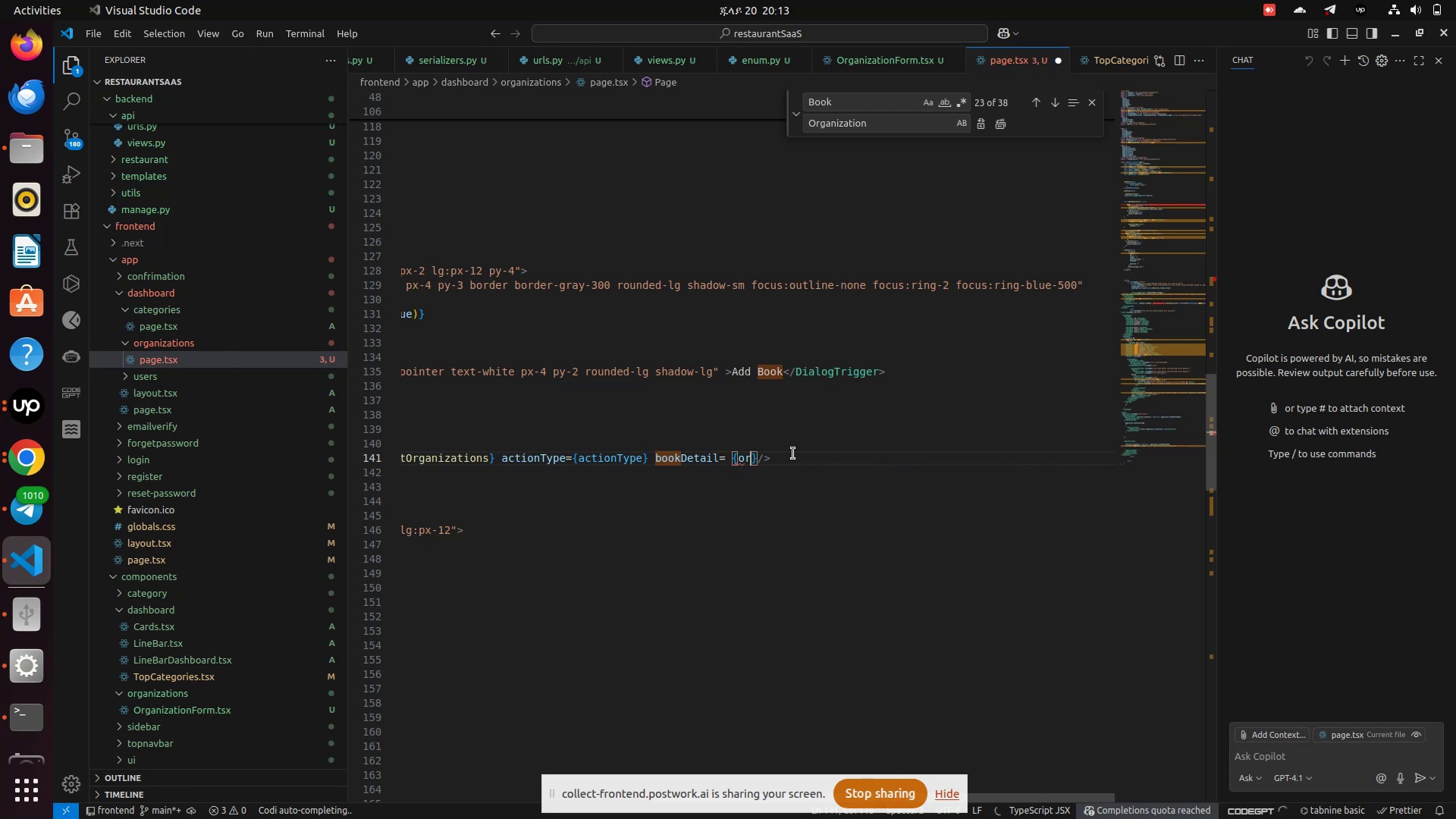 
key(Control+Z)
 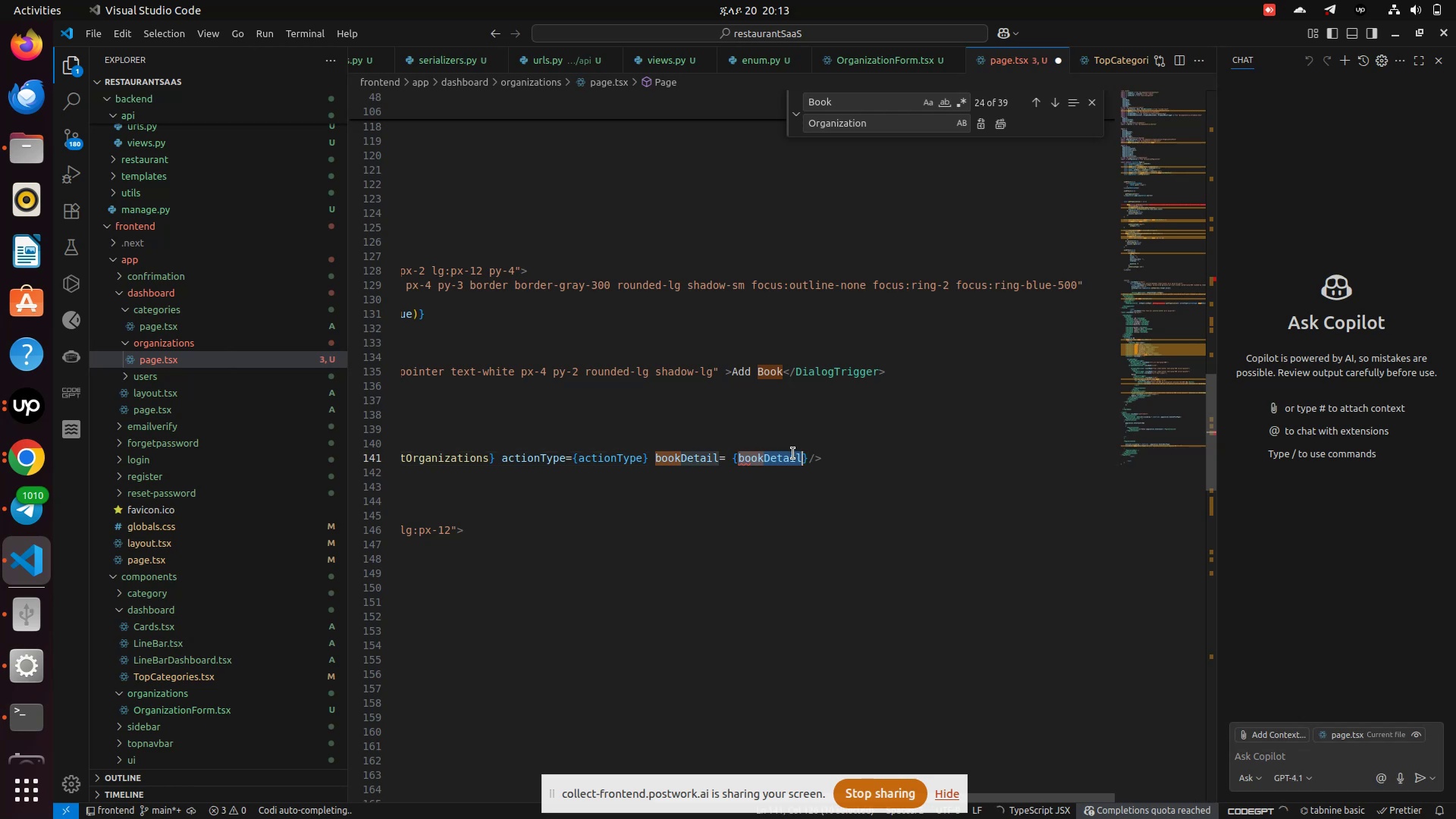 
key(Control+Z)
 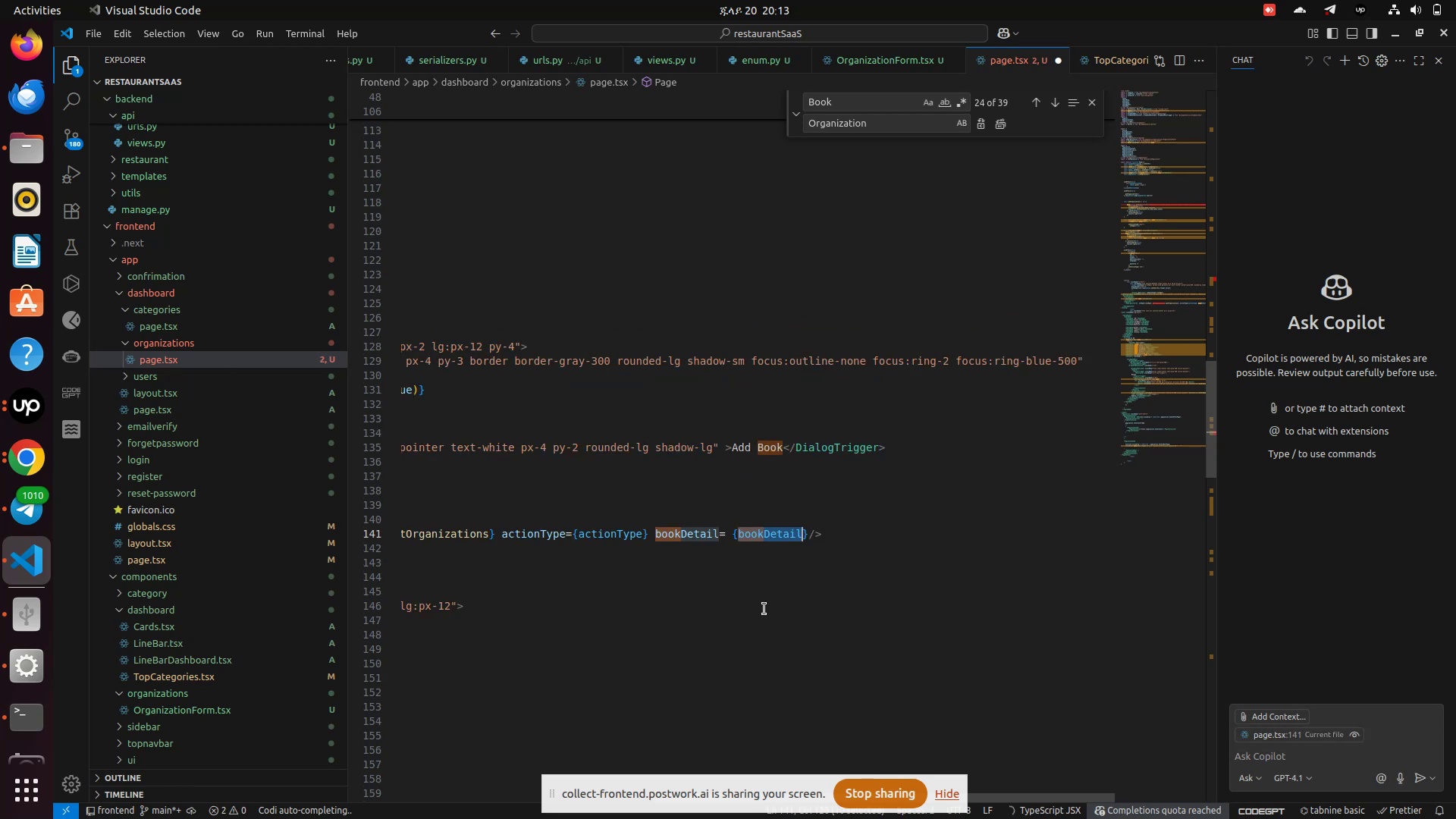 
scroll: coordinate [695, 437], scroll_direction: up, amount: 3.0
 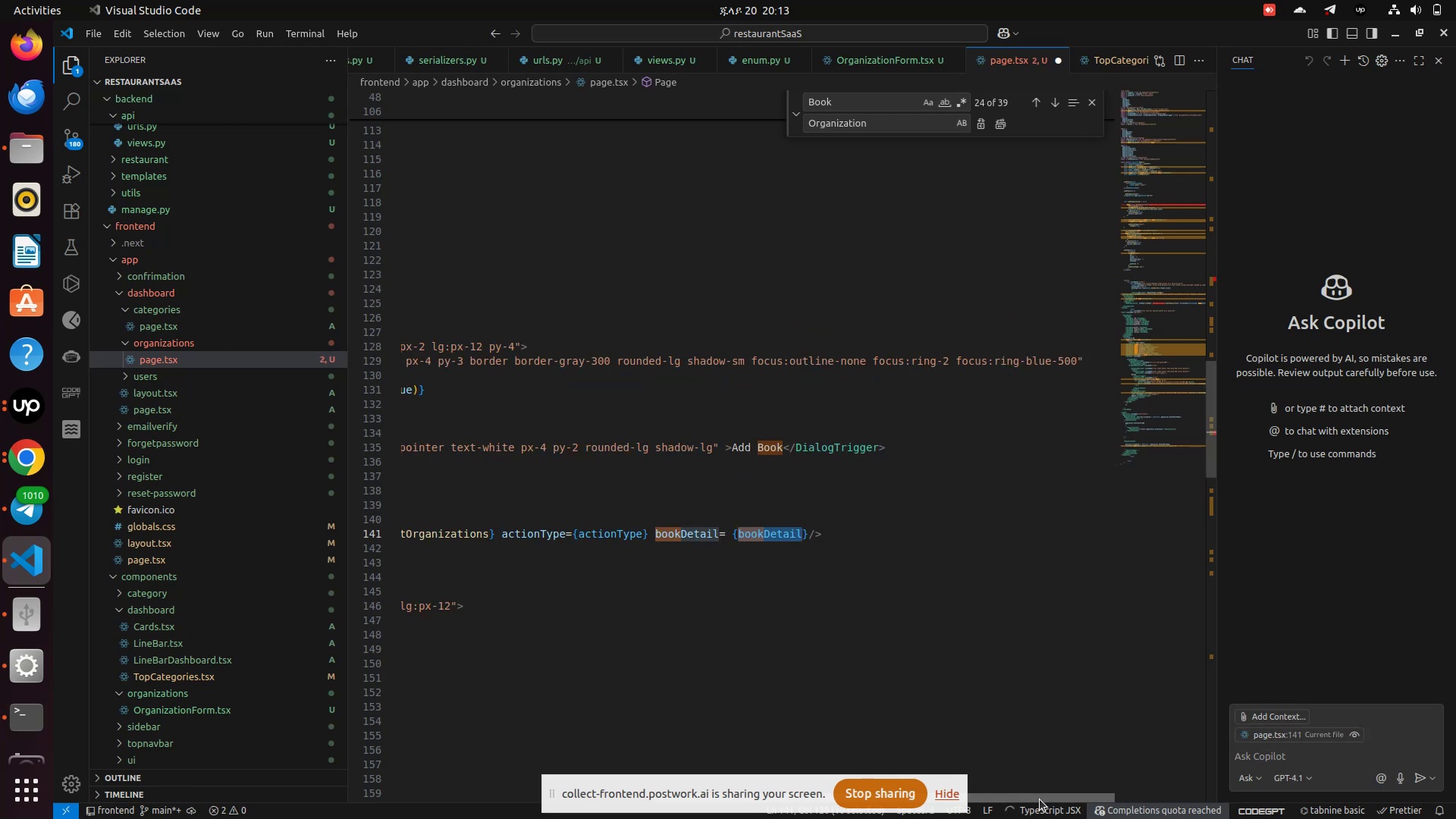 
left_click_drag(start_coordinate=[1040, 799], to_coordinate=[464, 812])
 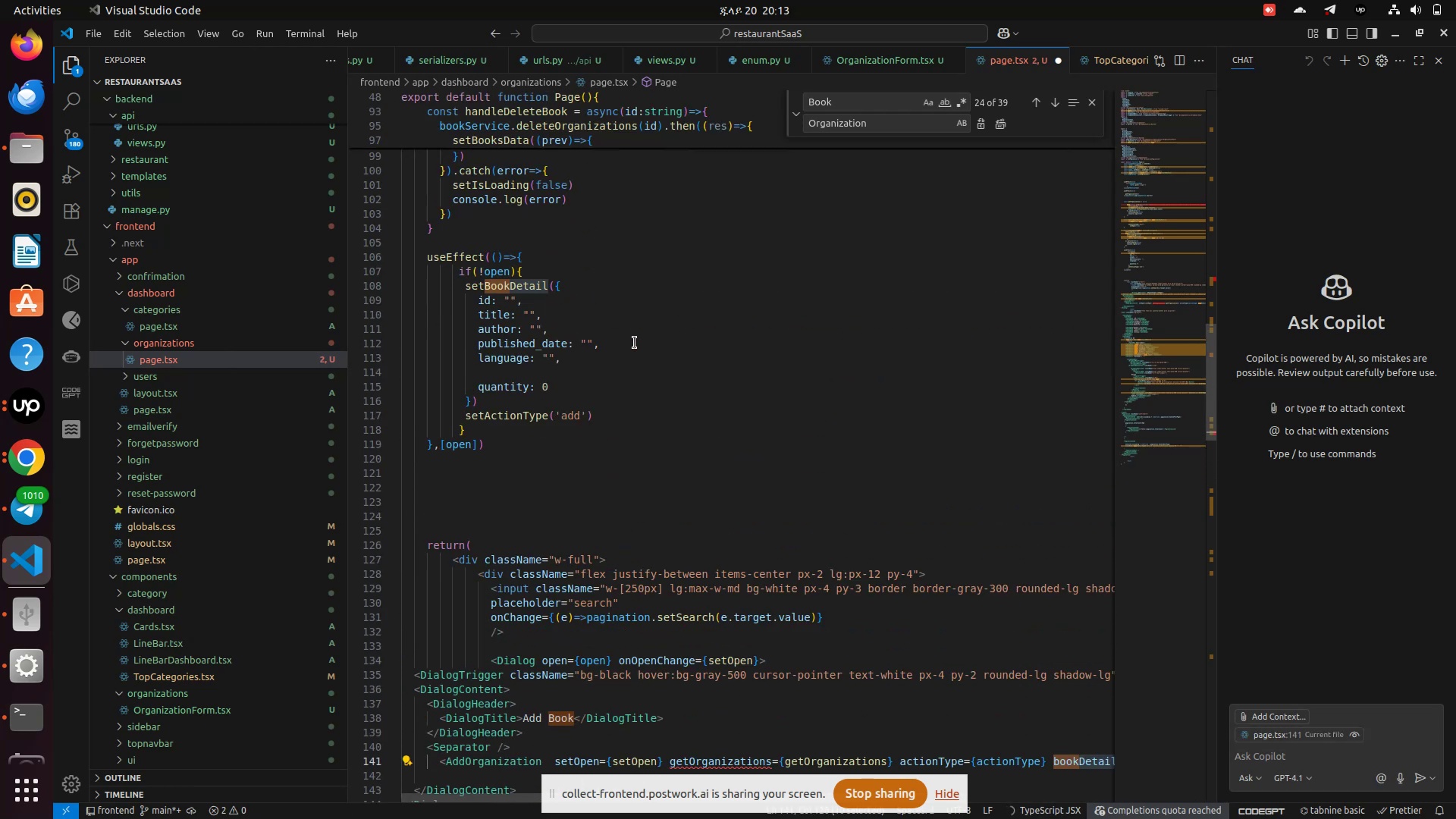 
scroll: coordinate [630, 330], scroll_direction: up, amount: 18.0
 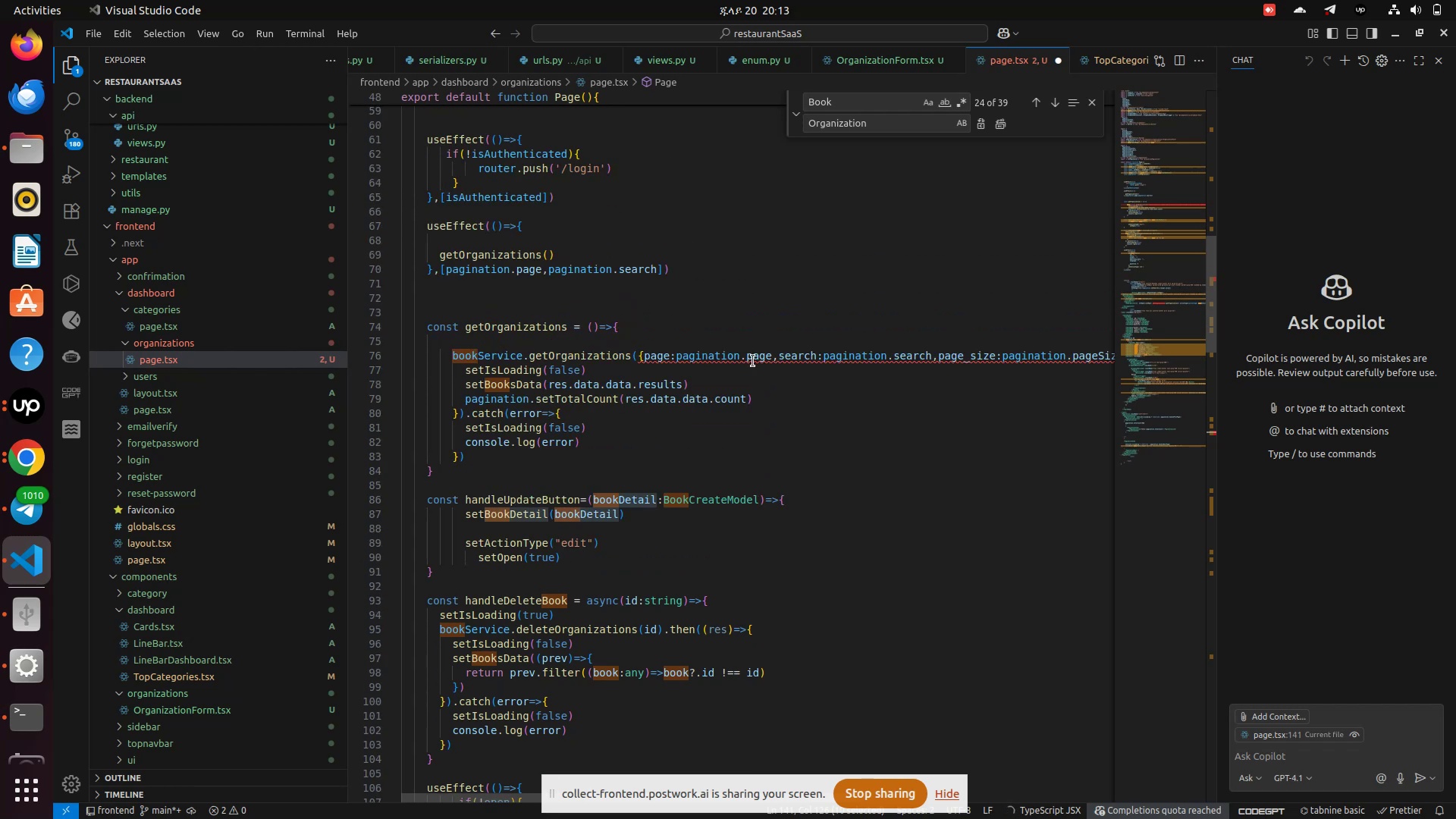 
mouse_move([758, 378])
 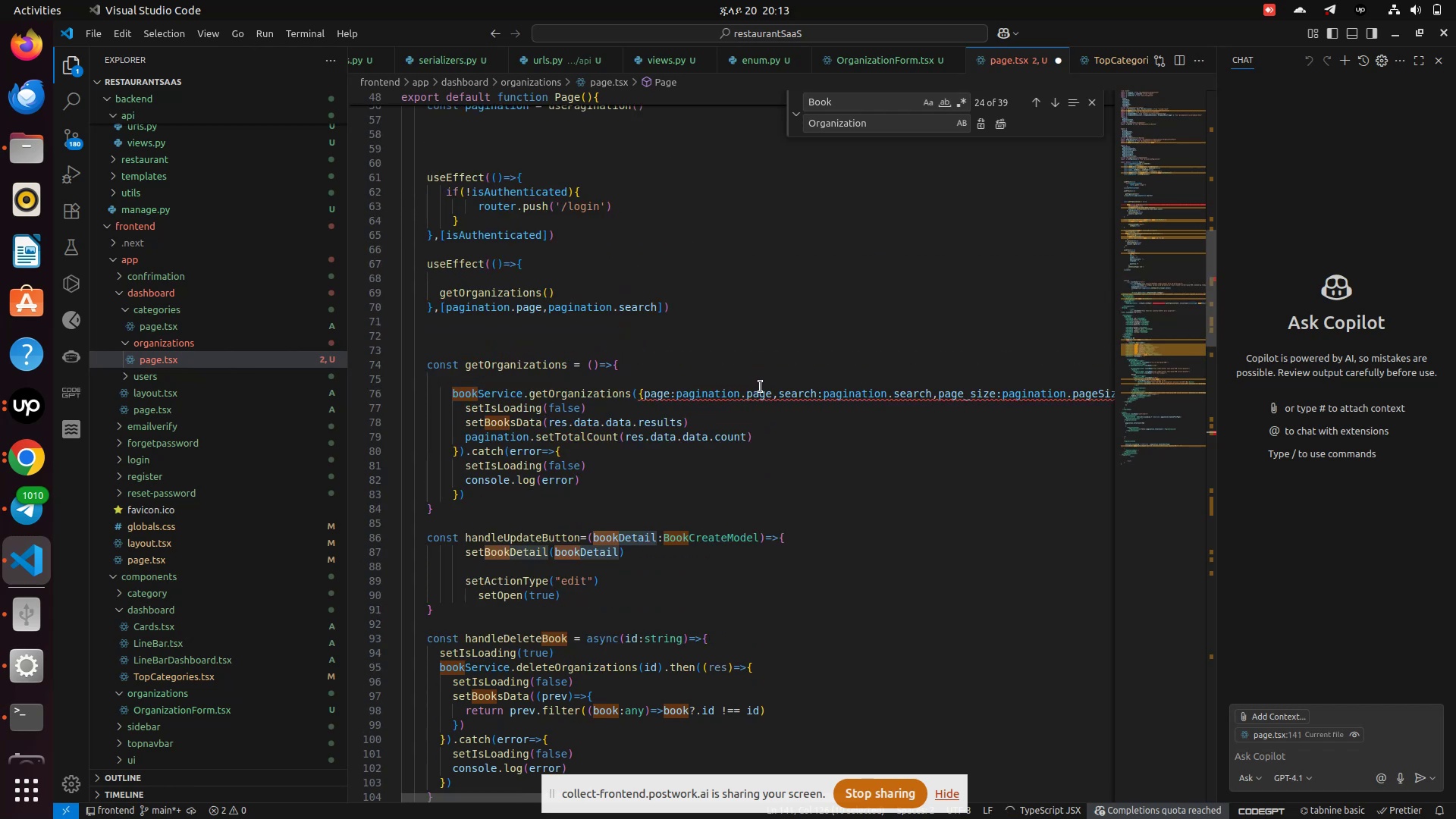 
scroll: coordinate [761, 387], scroll_direction: up, amount: 1.0
 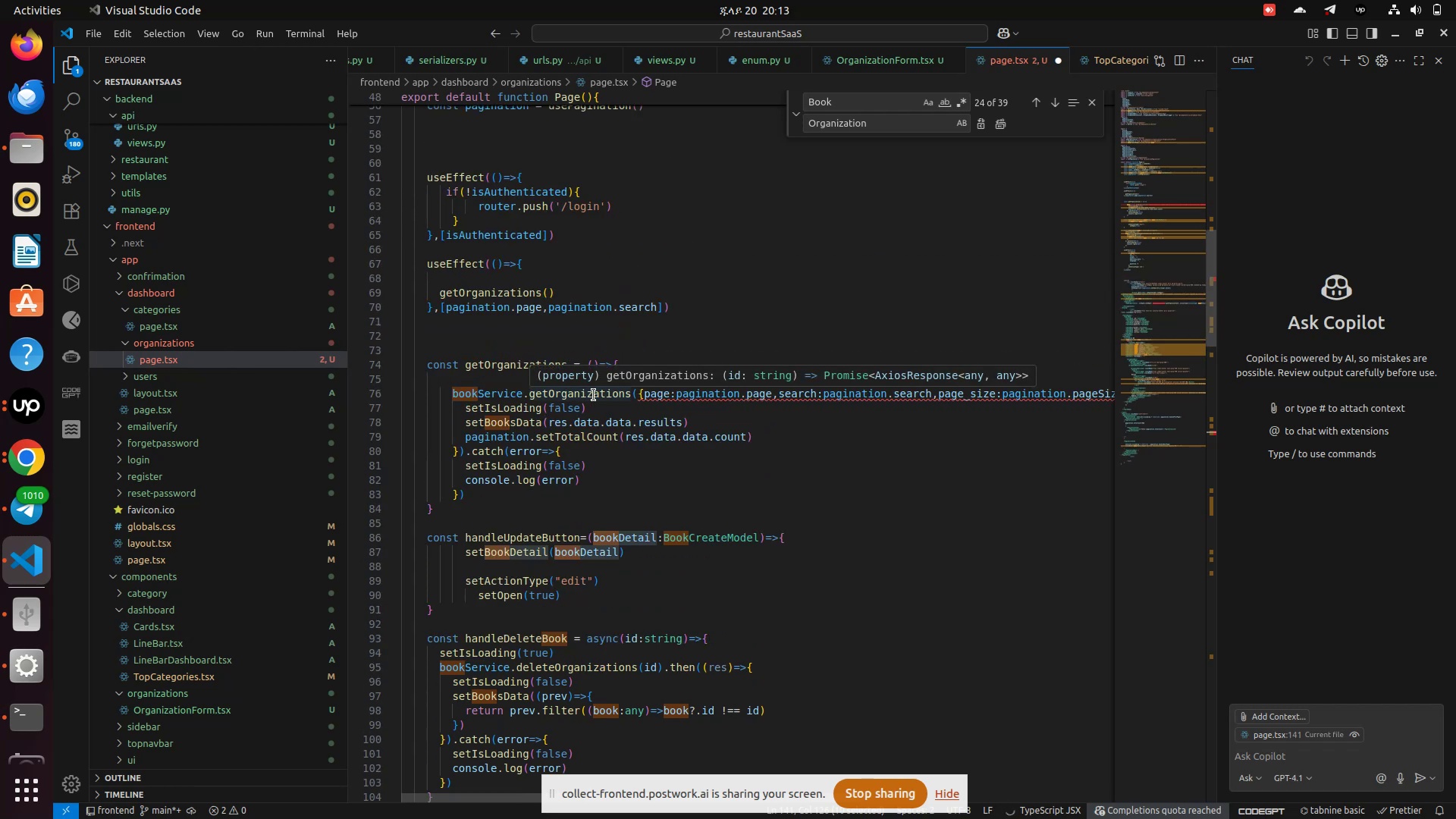 
hold_key(key=ControlLeft, duration=1.06)
left_click([594, 395])
 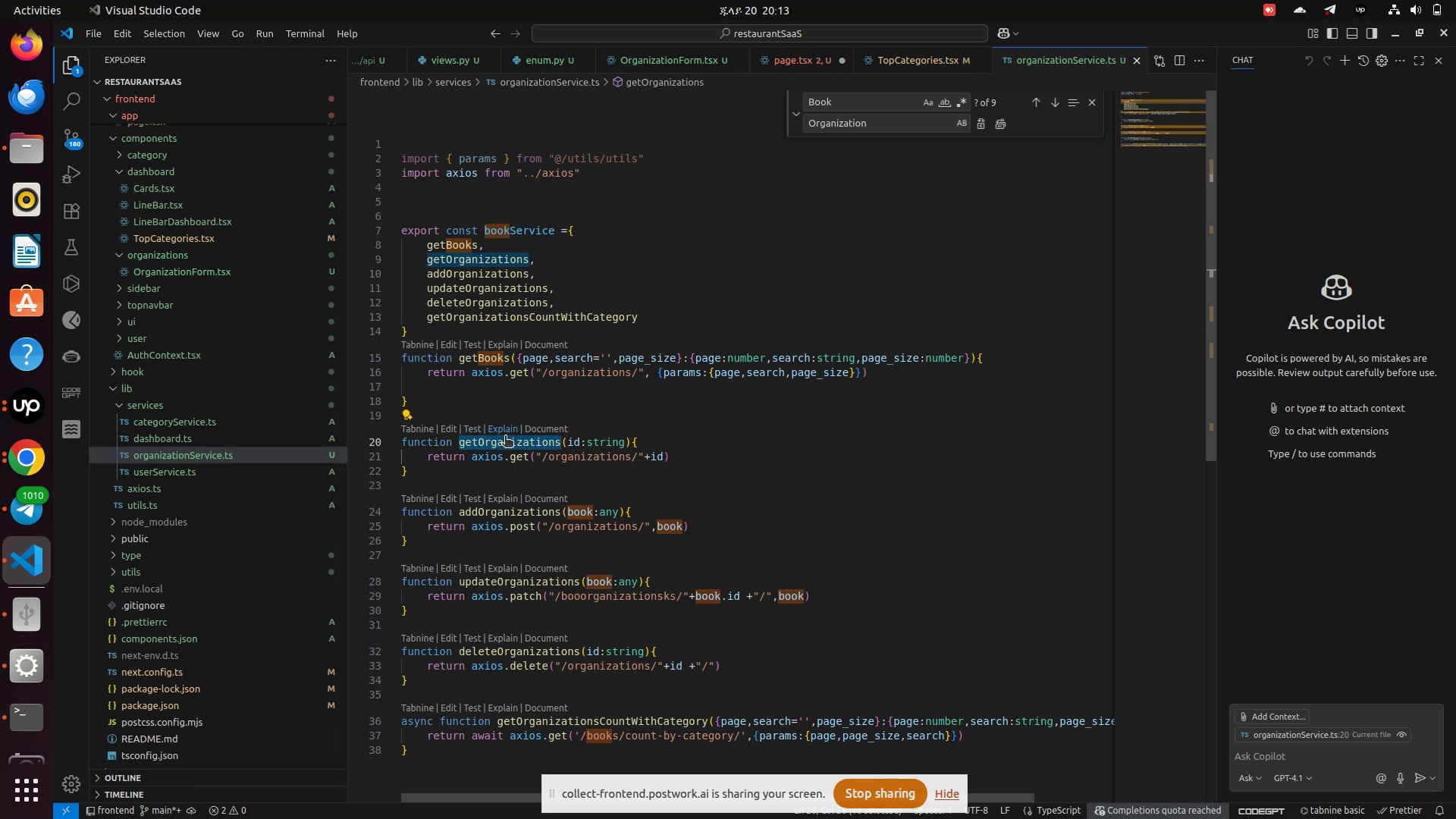 
wait(5.27)
 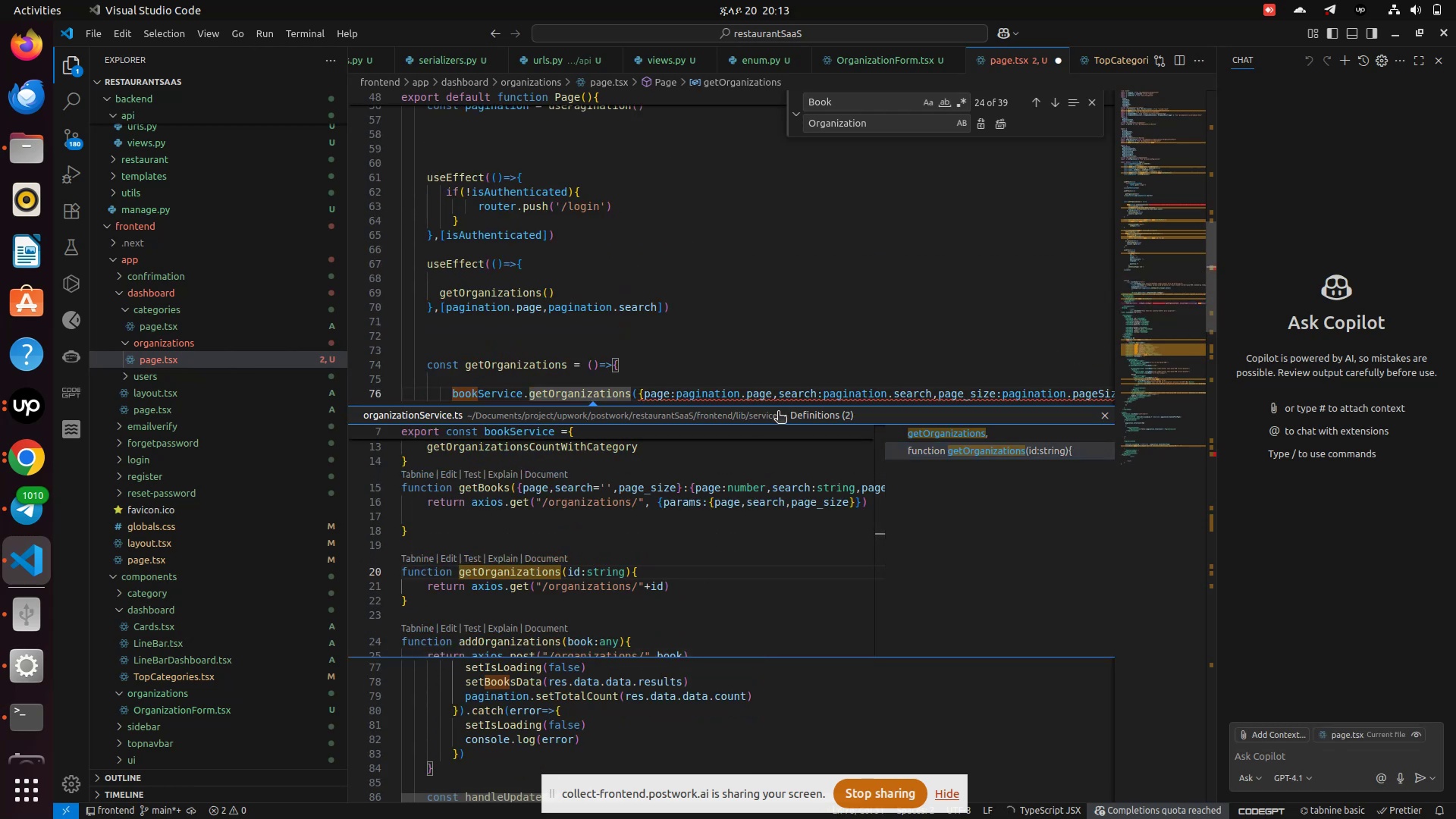 
left_click([558, 449])
 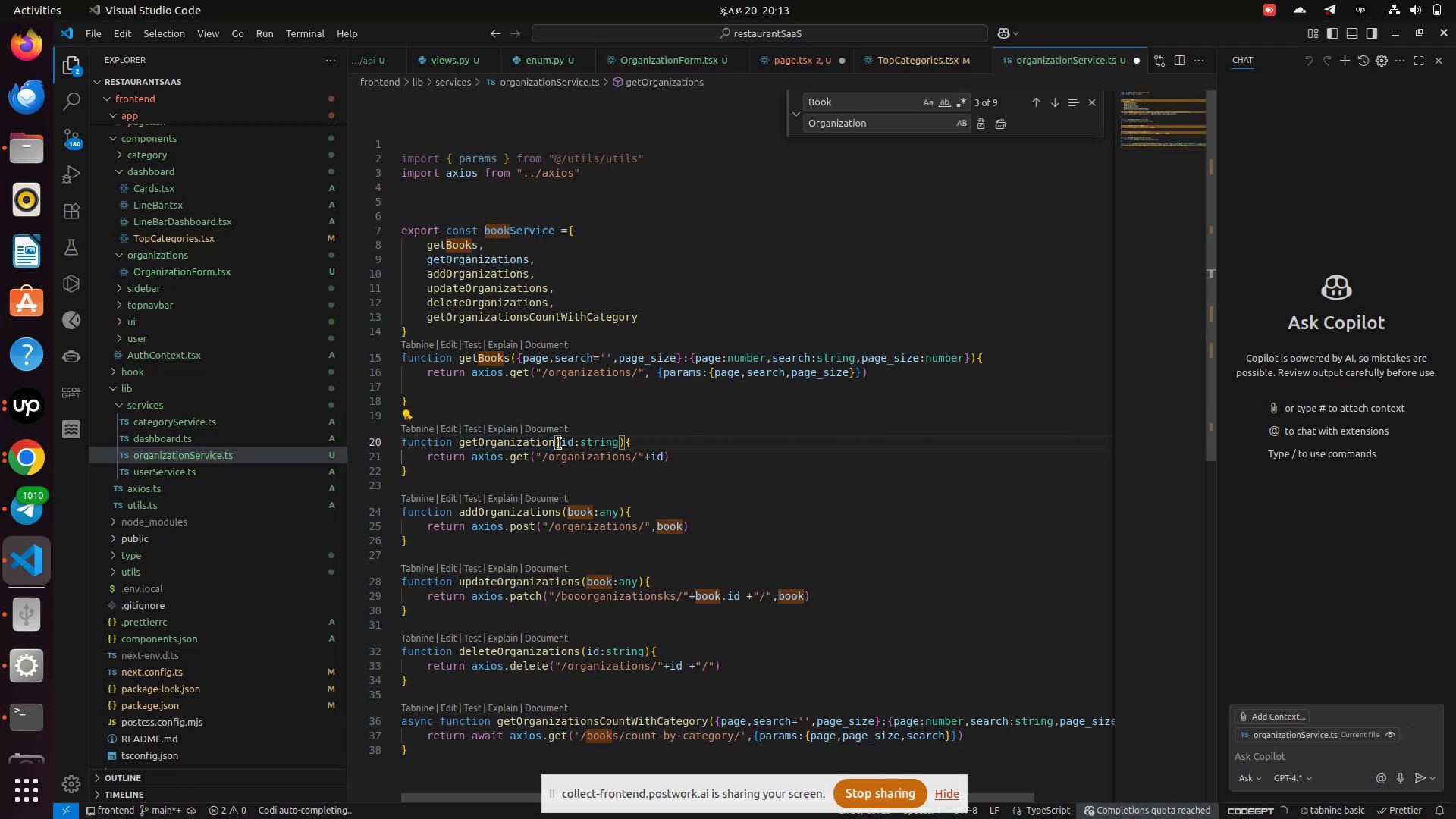 
key(Backspace)
 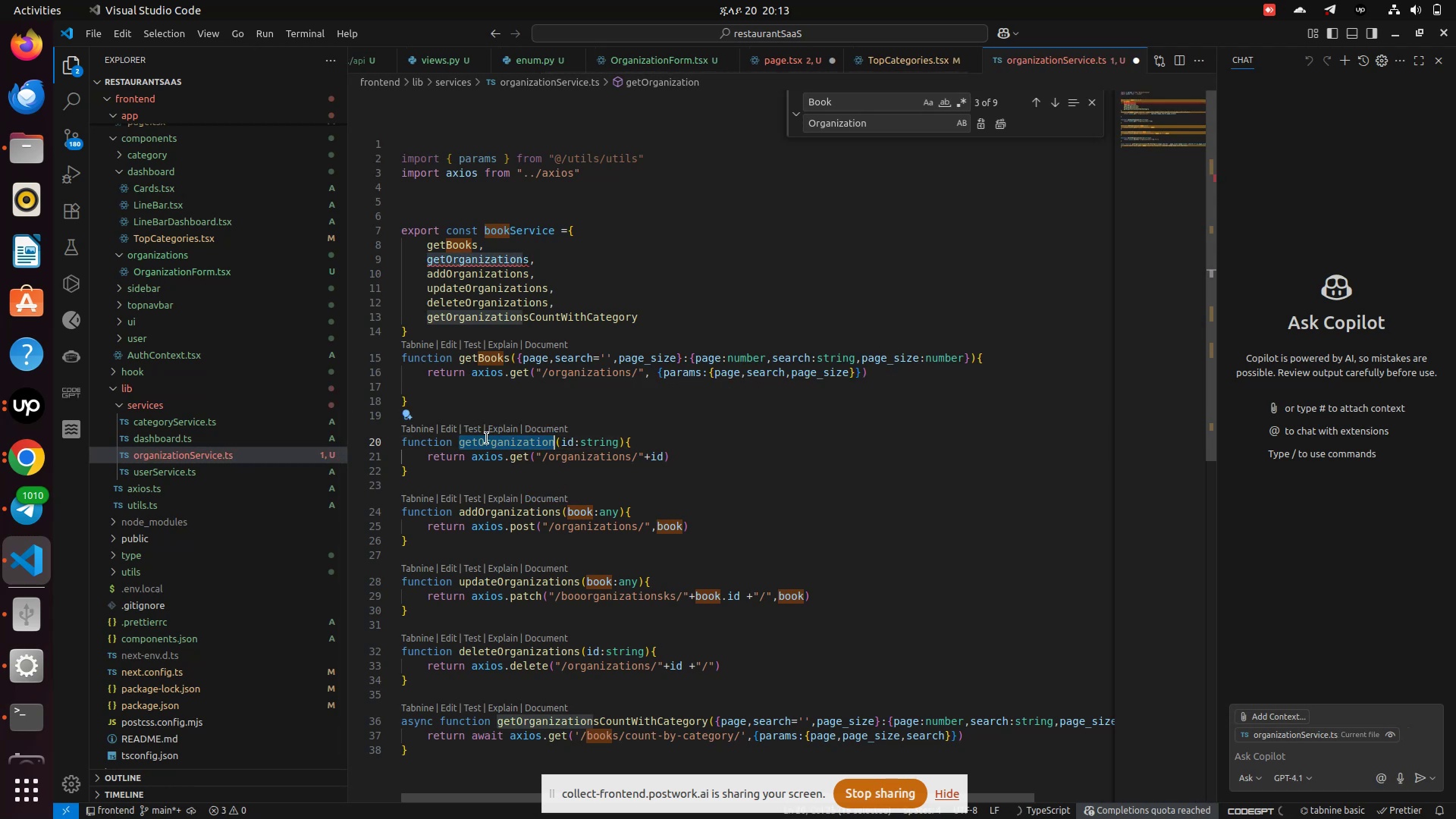 
double_click([487, 438])
 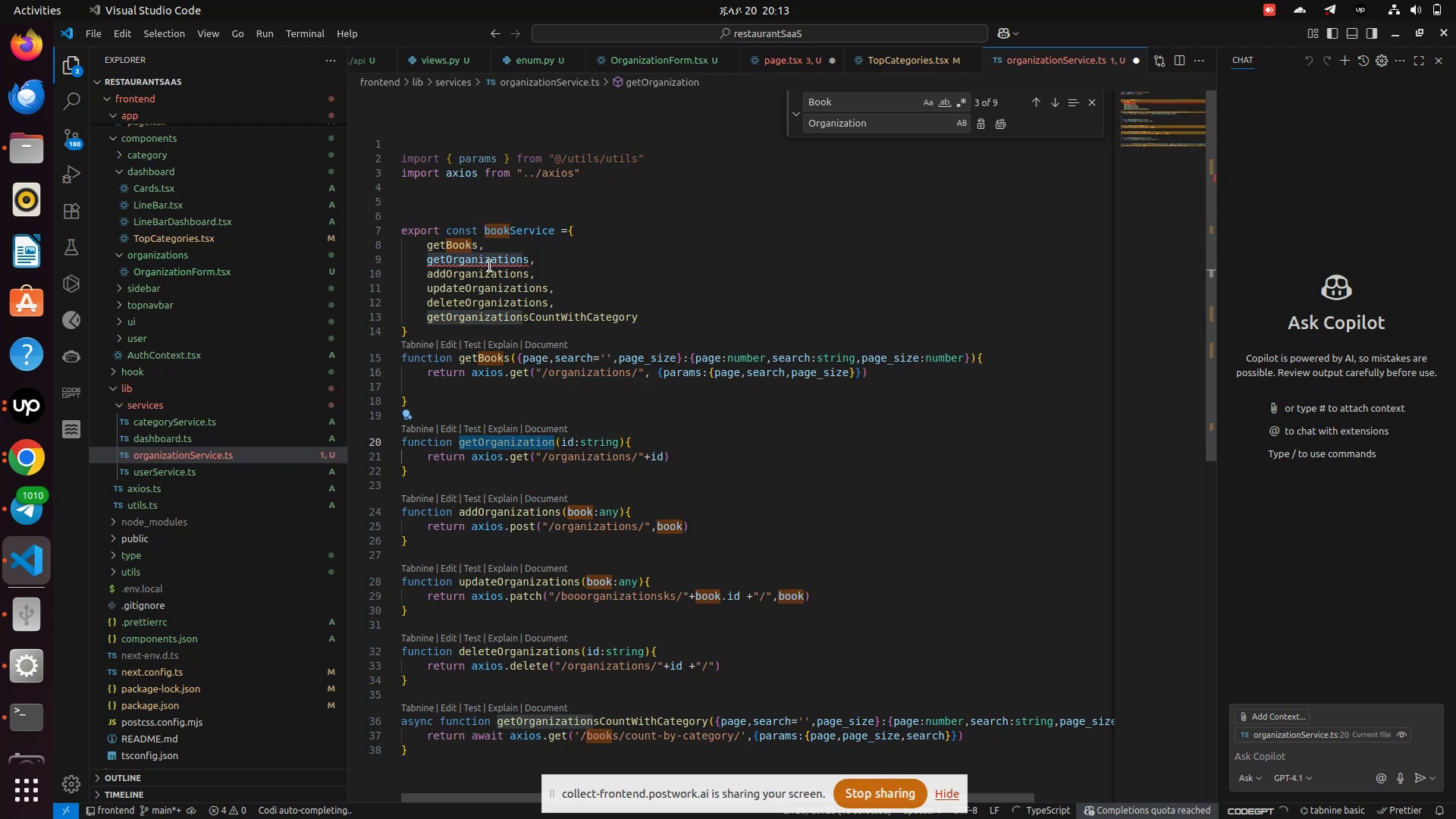 
hold_key(key=ControlLeft, duration=0.4)
 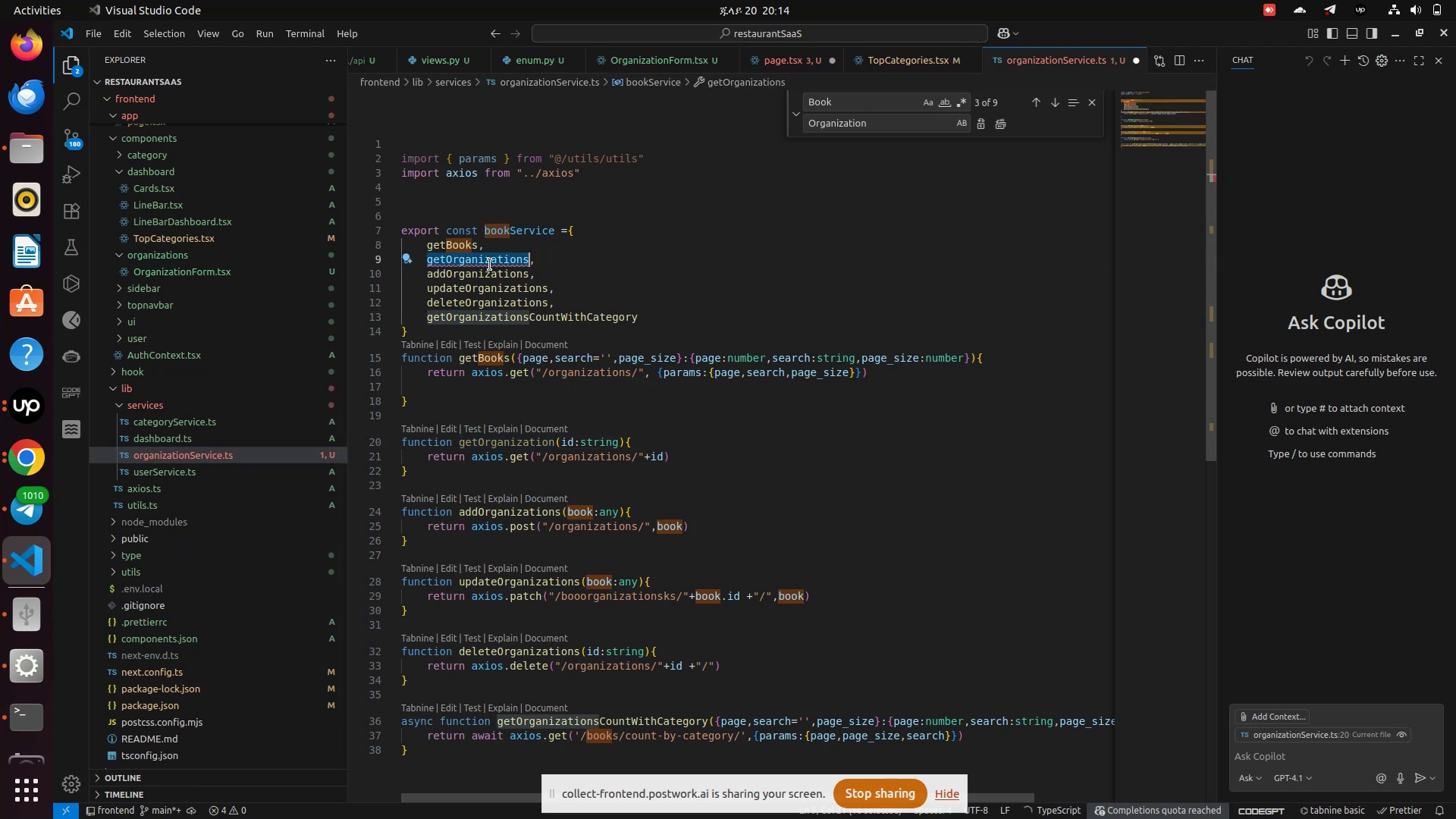 
double_click([490, 265])
 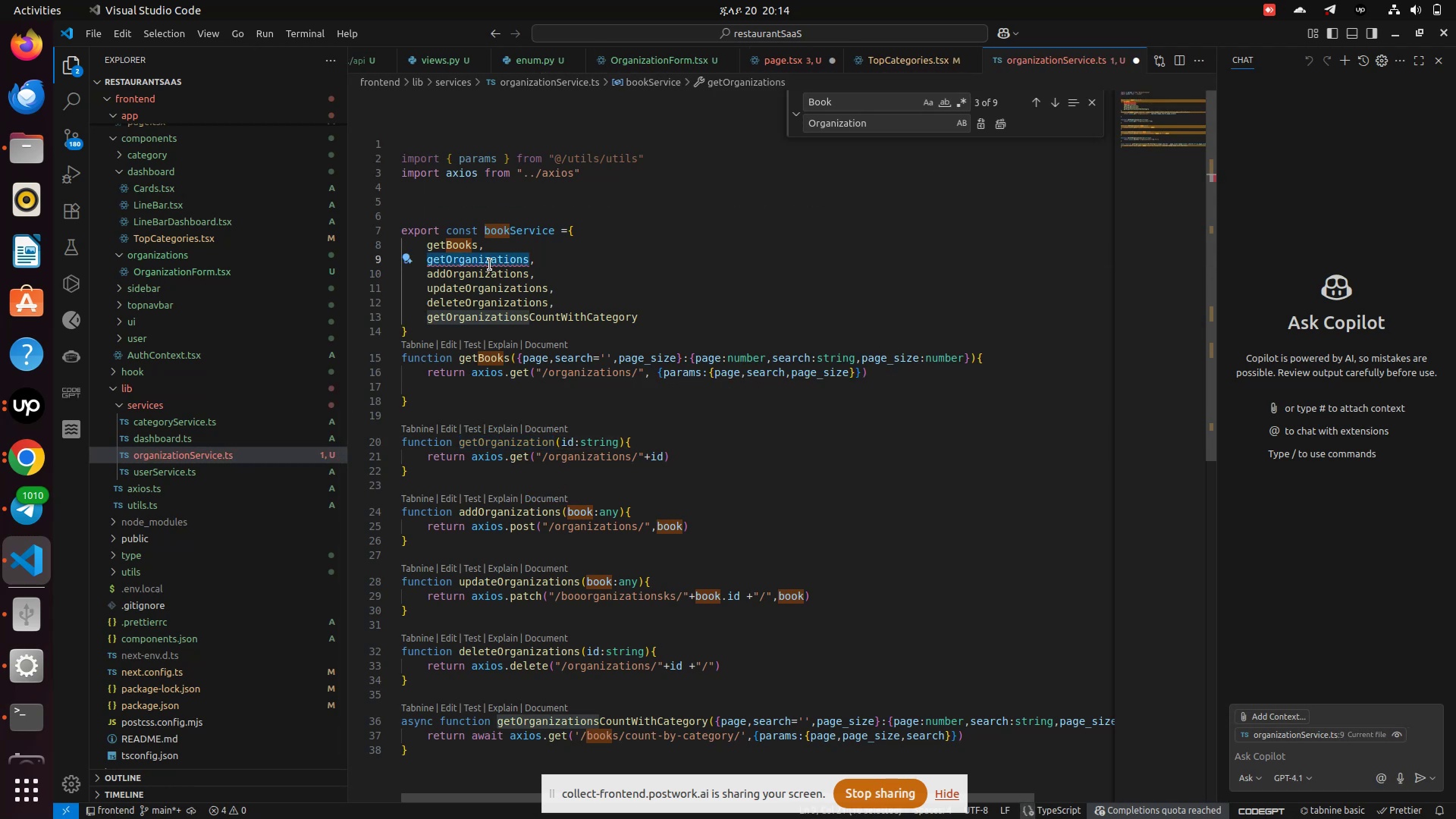 
key(Control+C)
 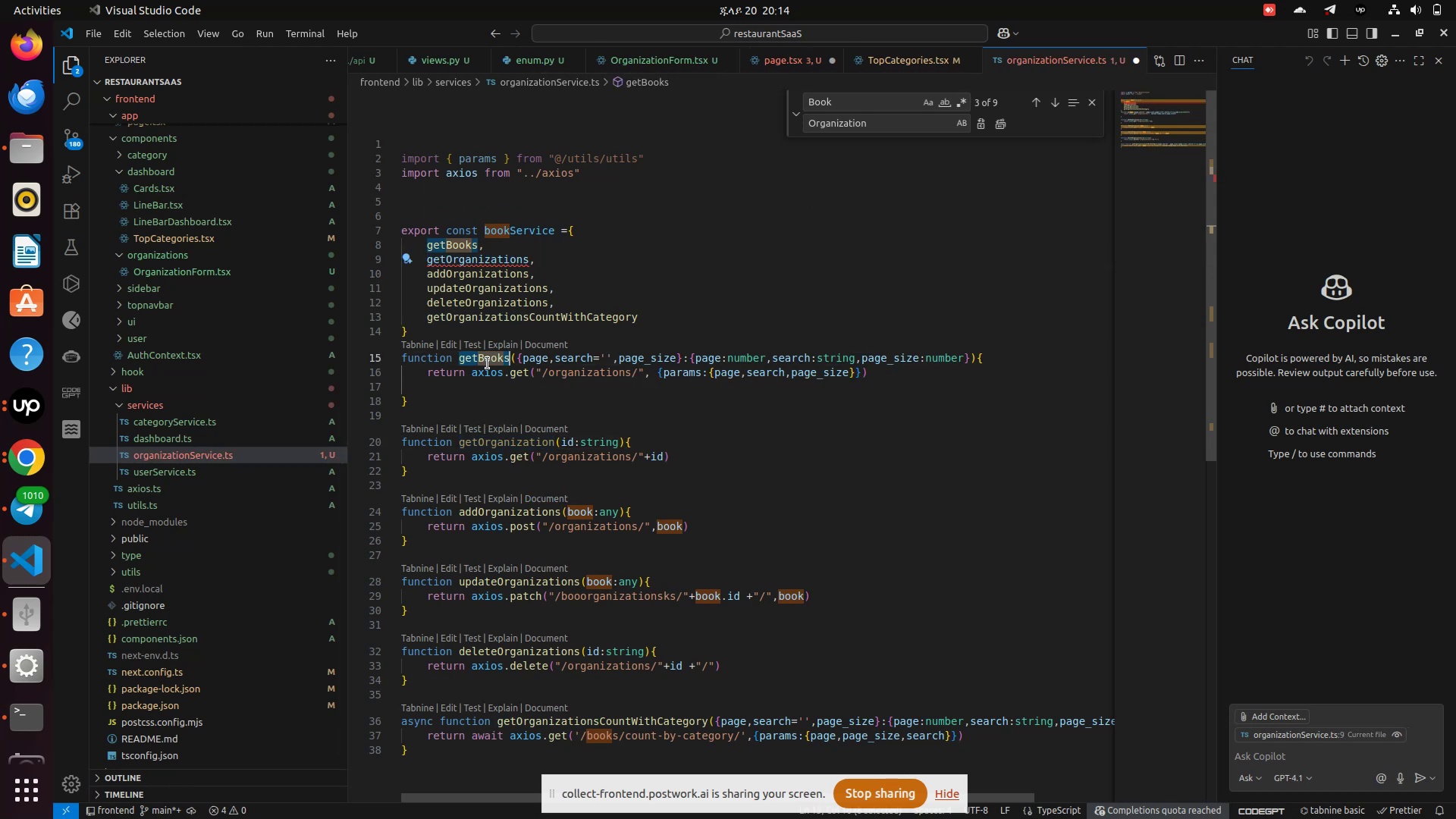 
left_click([488, 363])
 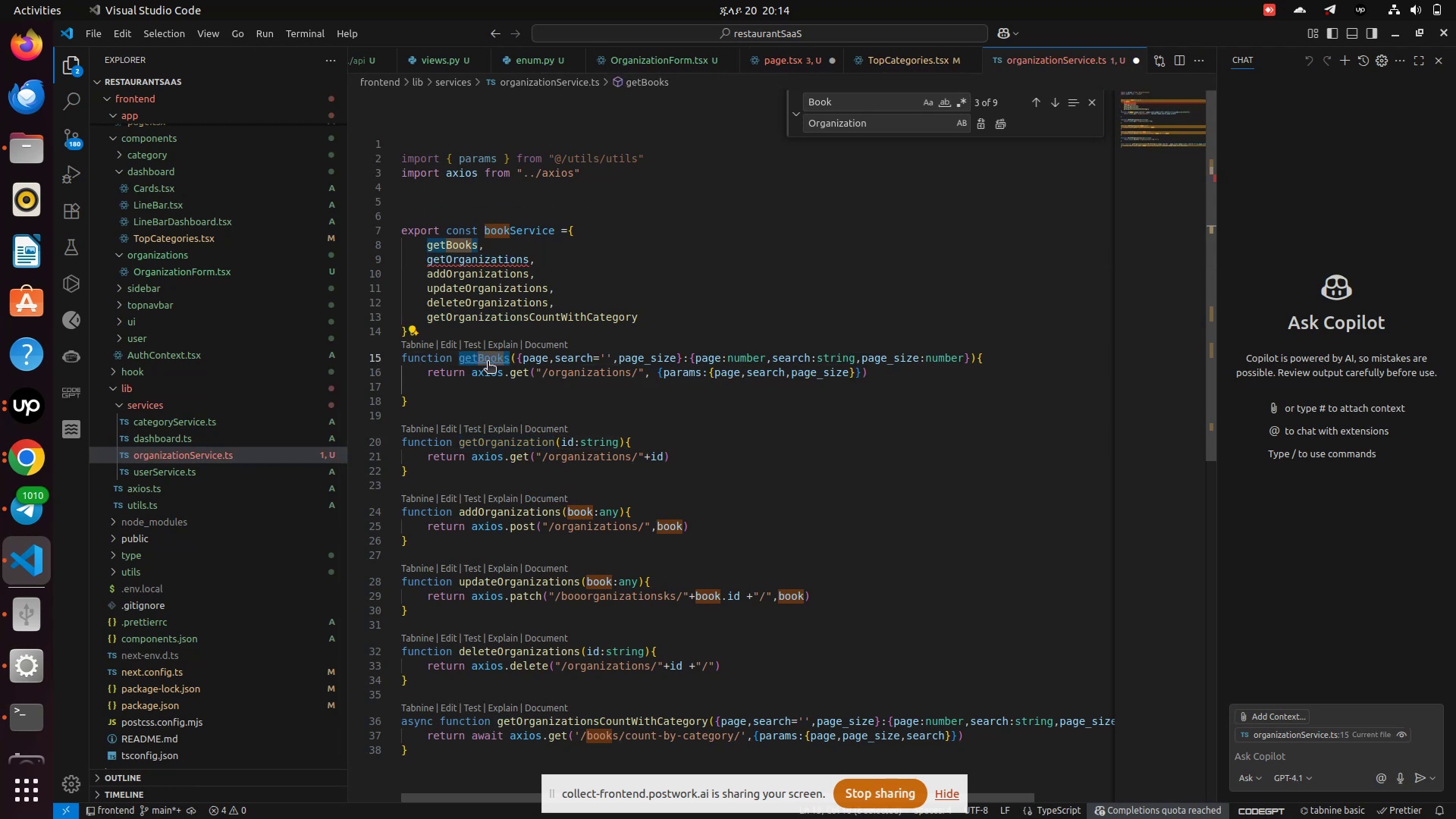 
left_click([488, 363])
 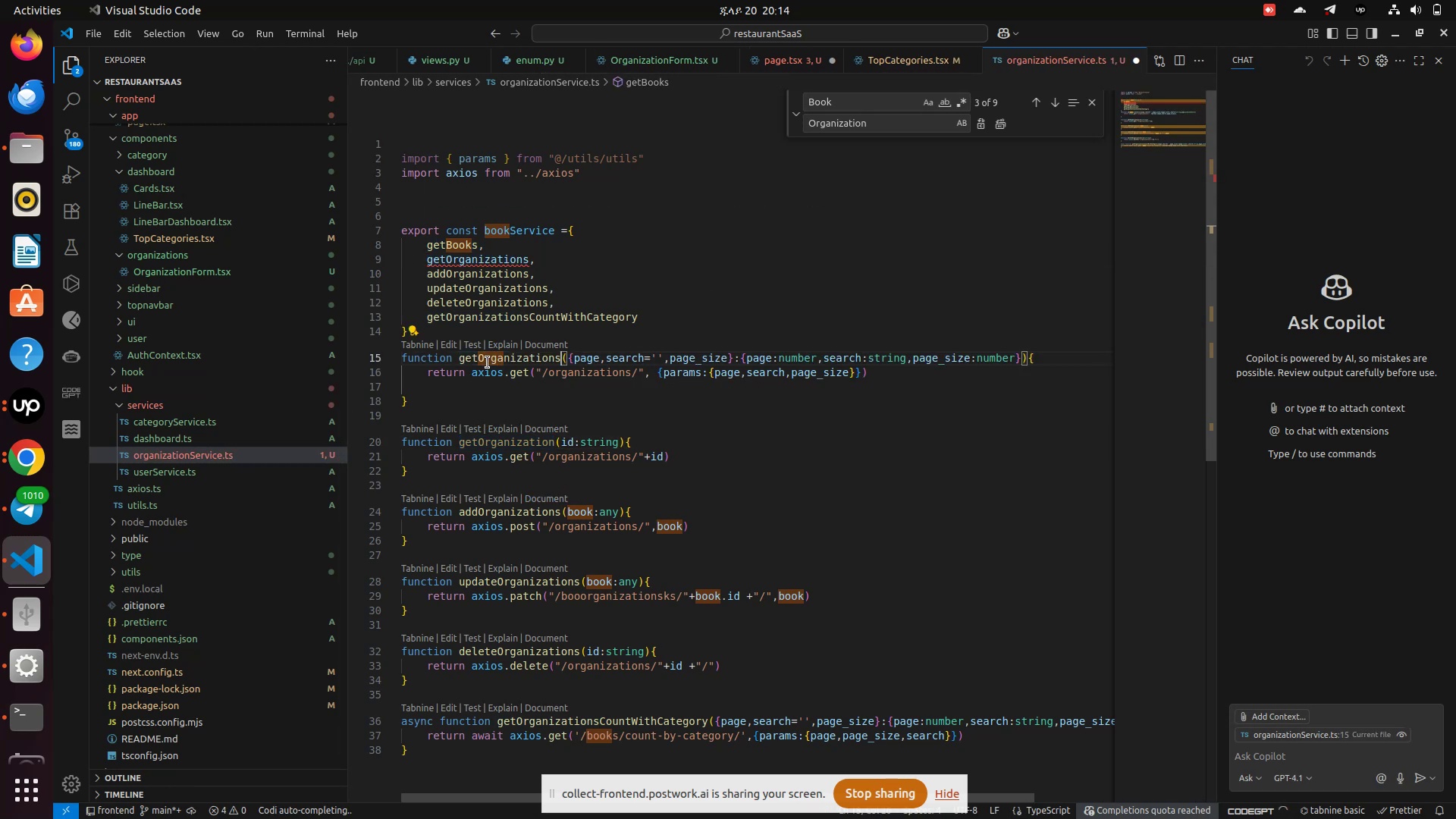 
key(Control+V)
 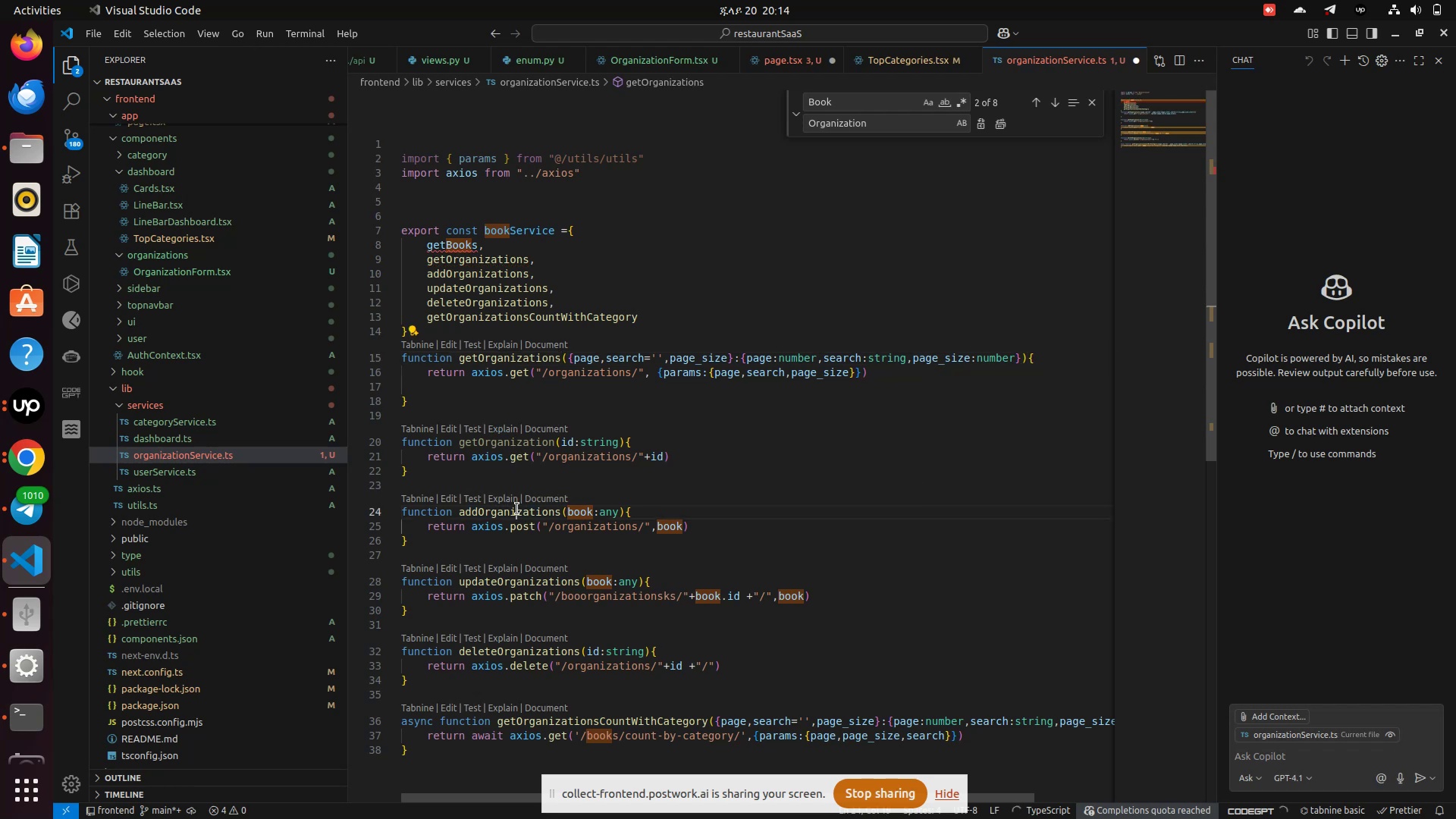 
left_click([517, 509])
 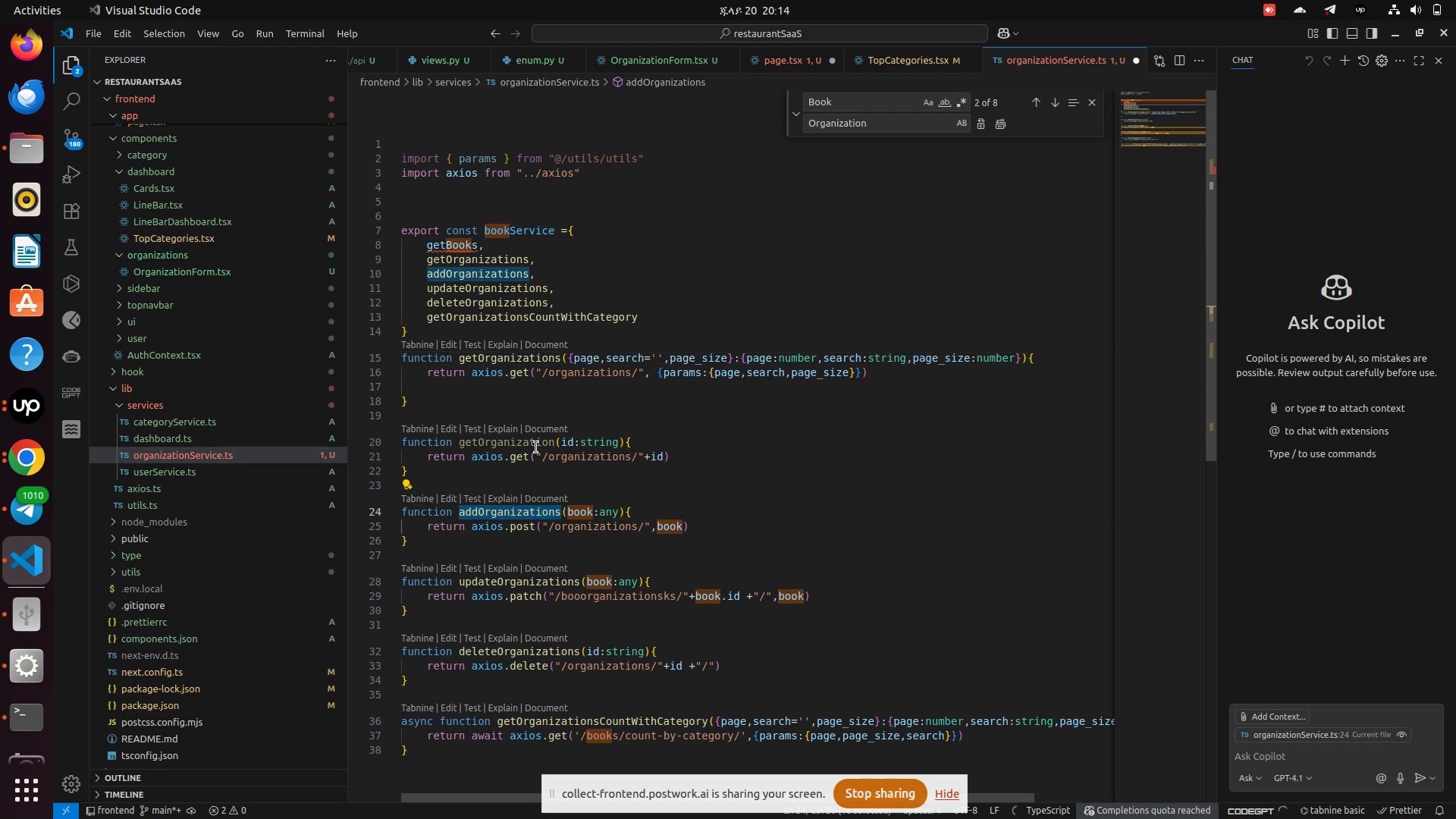 
left_click([517, 509])
 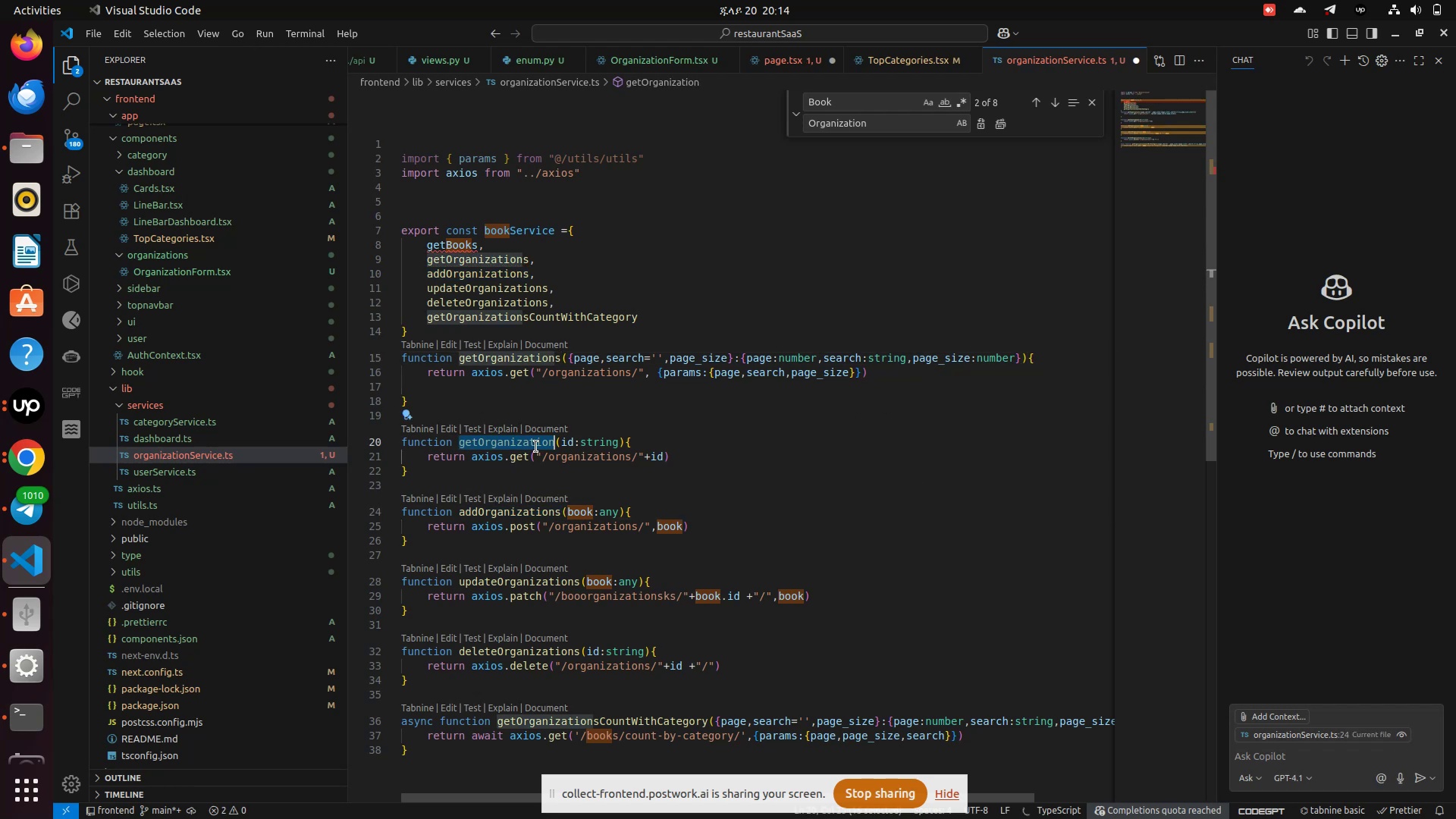 
double_click([536, 447])
 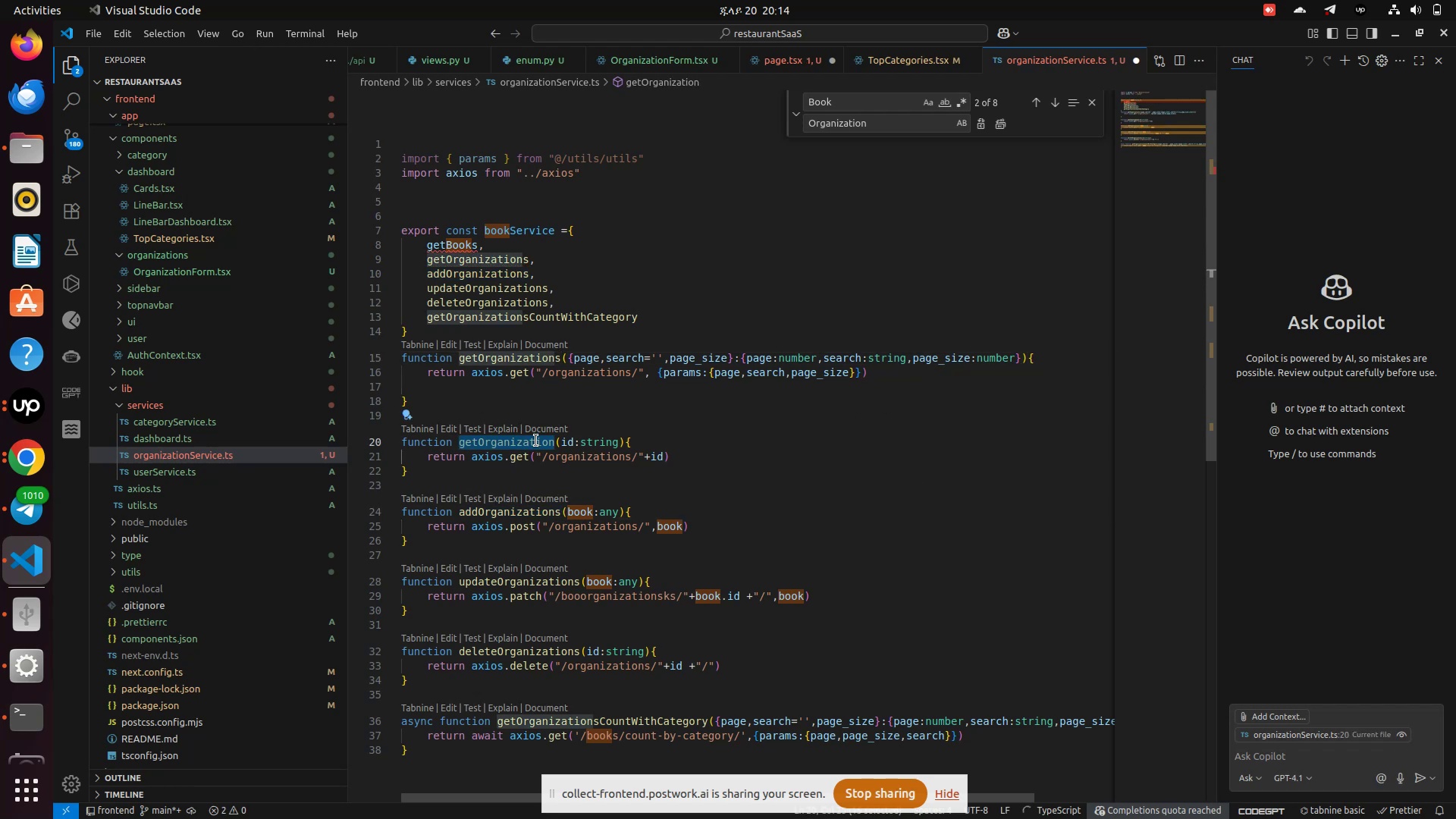 
key(Control+C)
 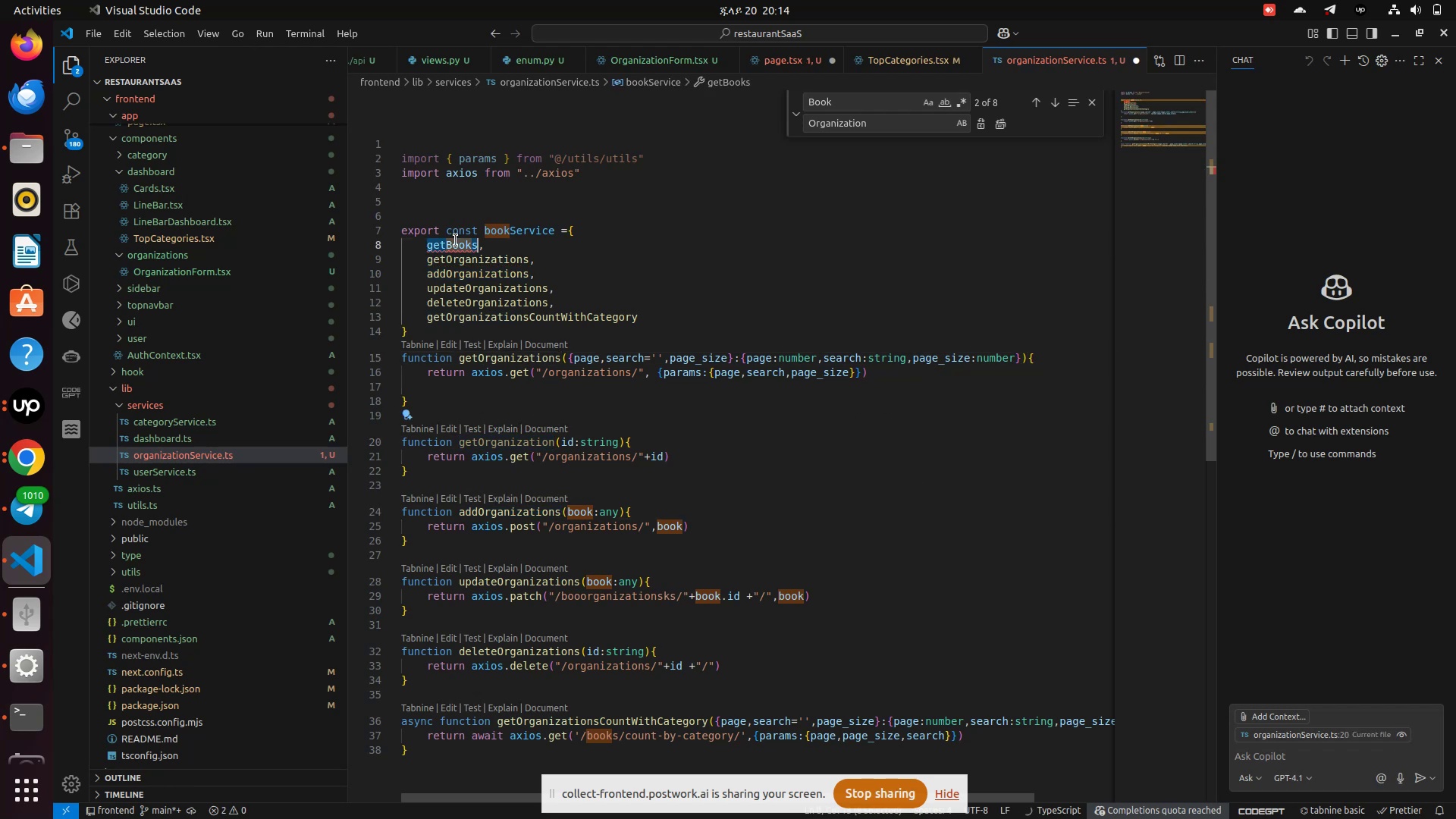 
double_click([456, 240])
 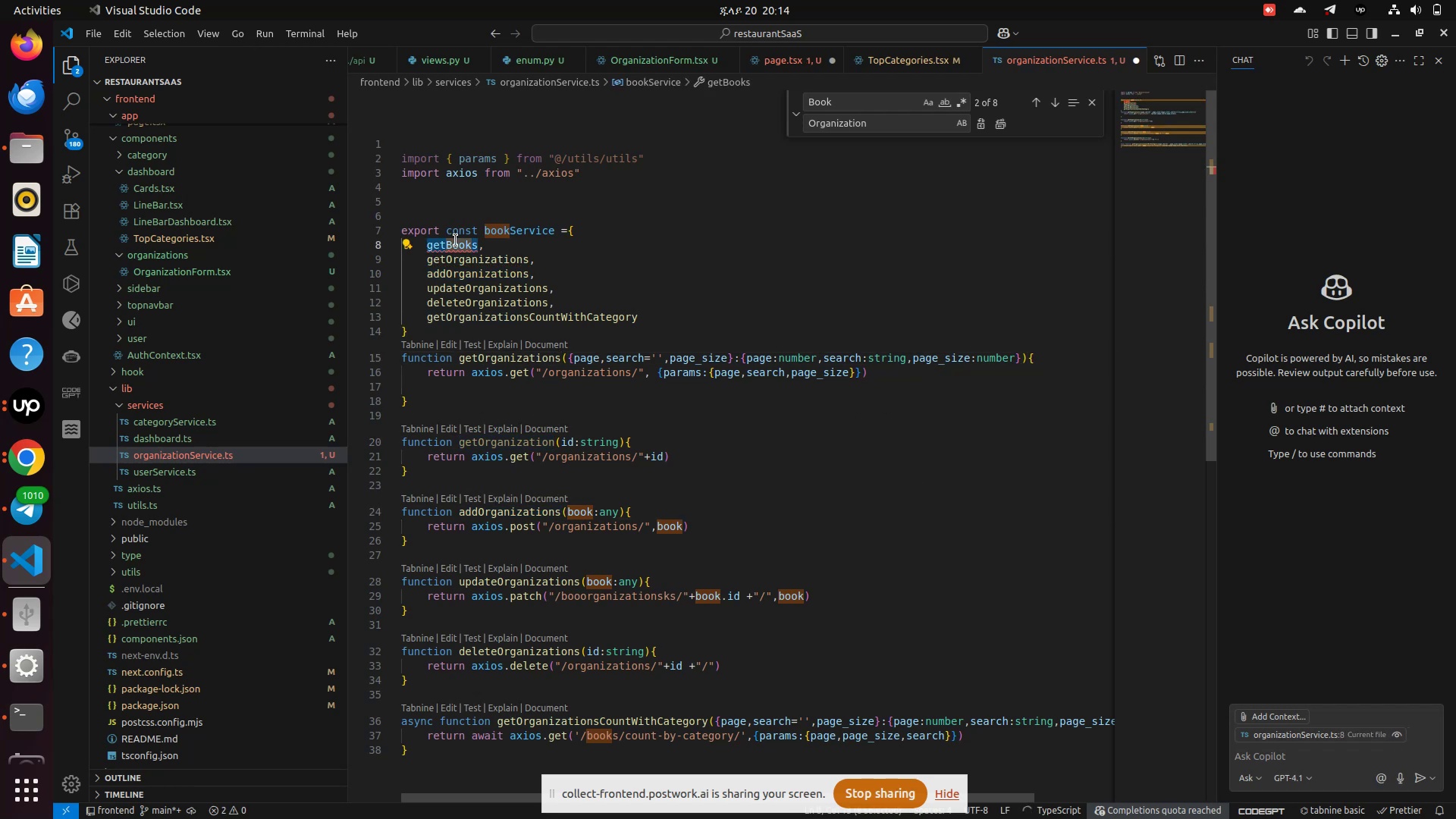 
key(Control+V)
 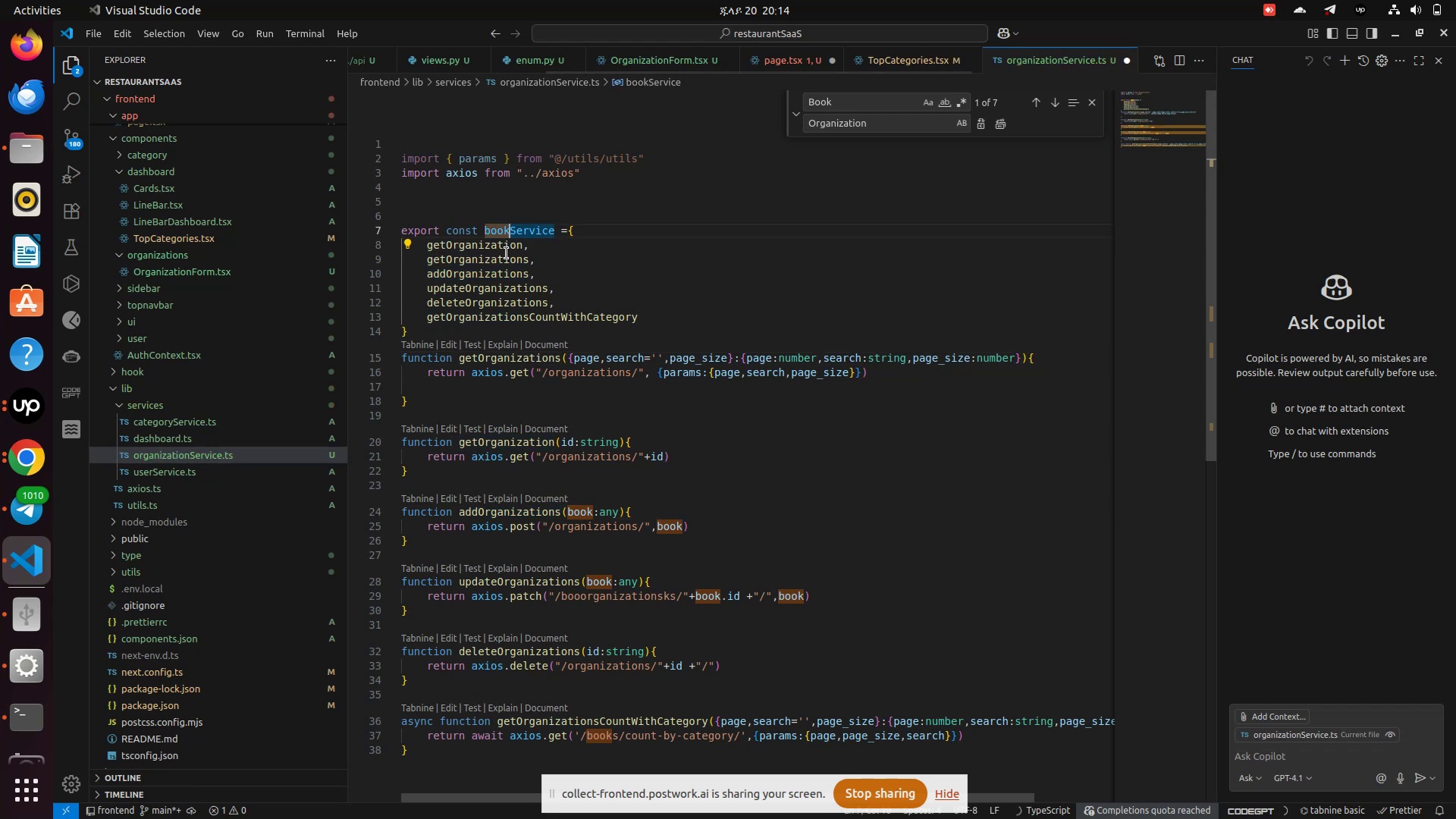 
left_click([512, 226])
 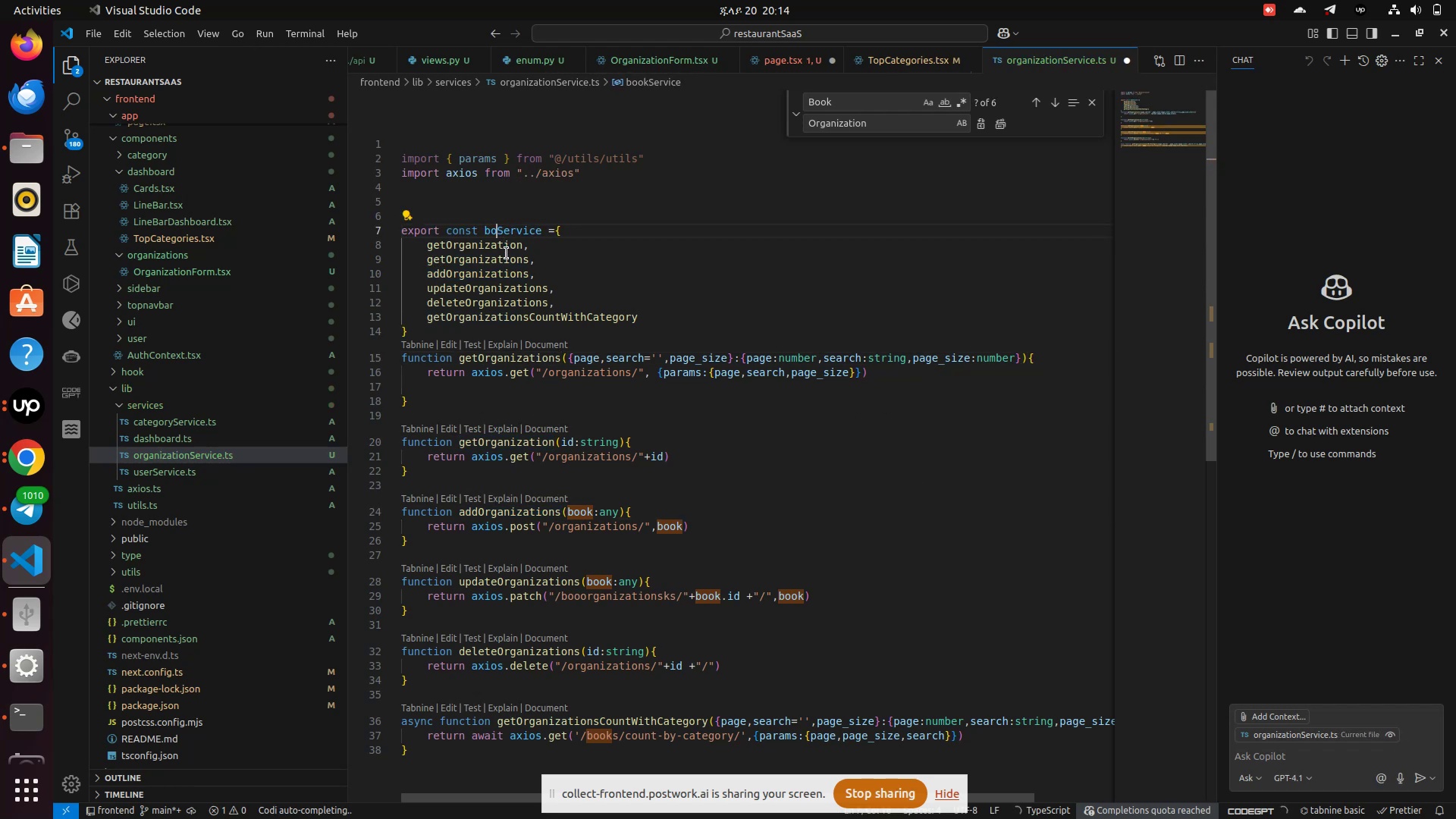 
key(Backspace)
key(Backspace)
key(Backspace)
key(Backspace)
type(org)
 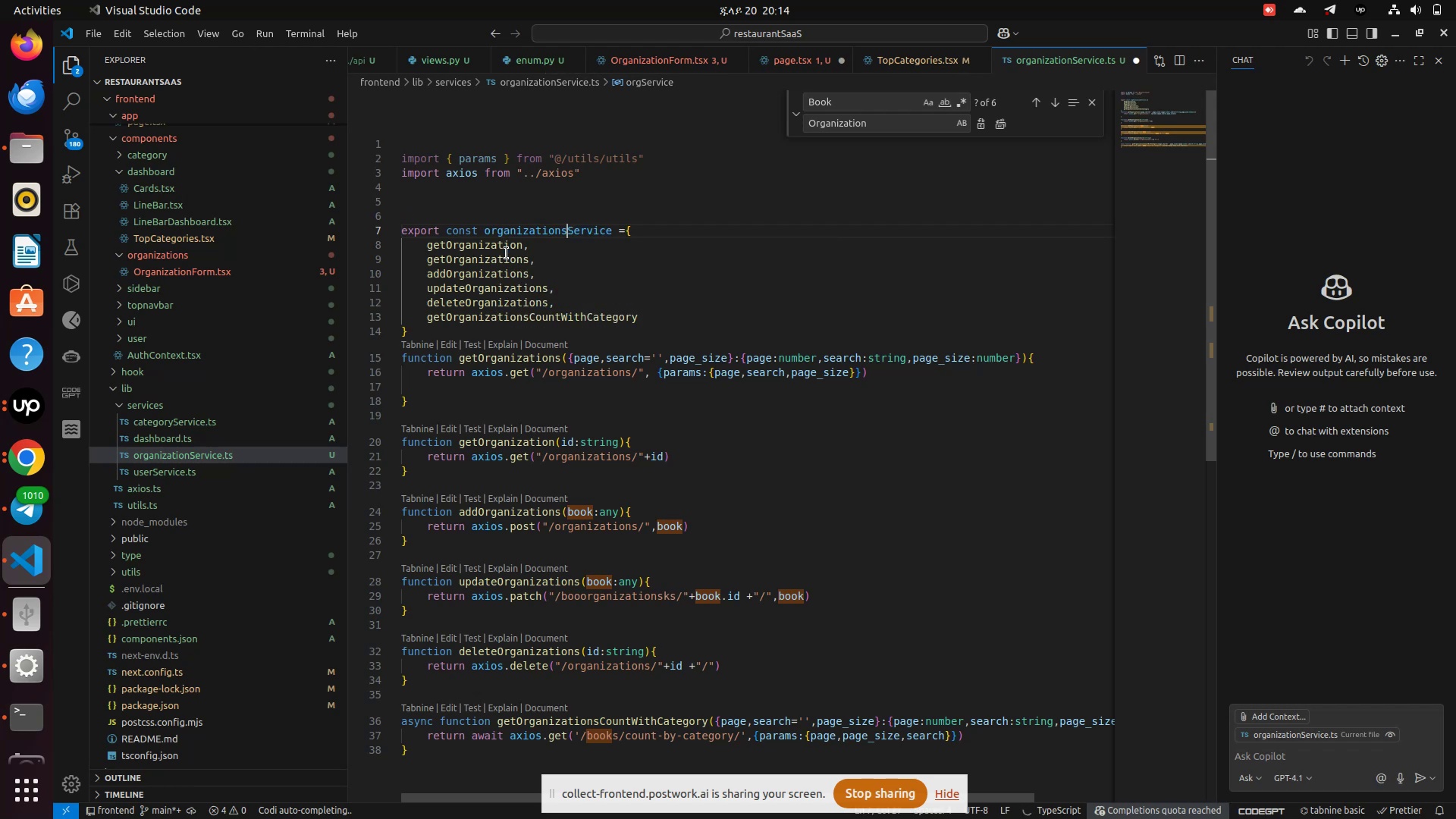 
key(Enter)
 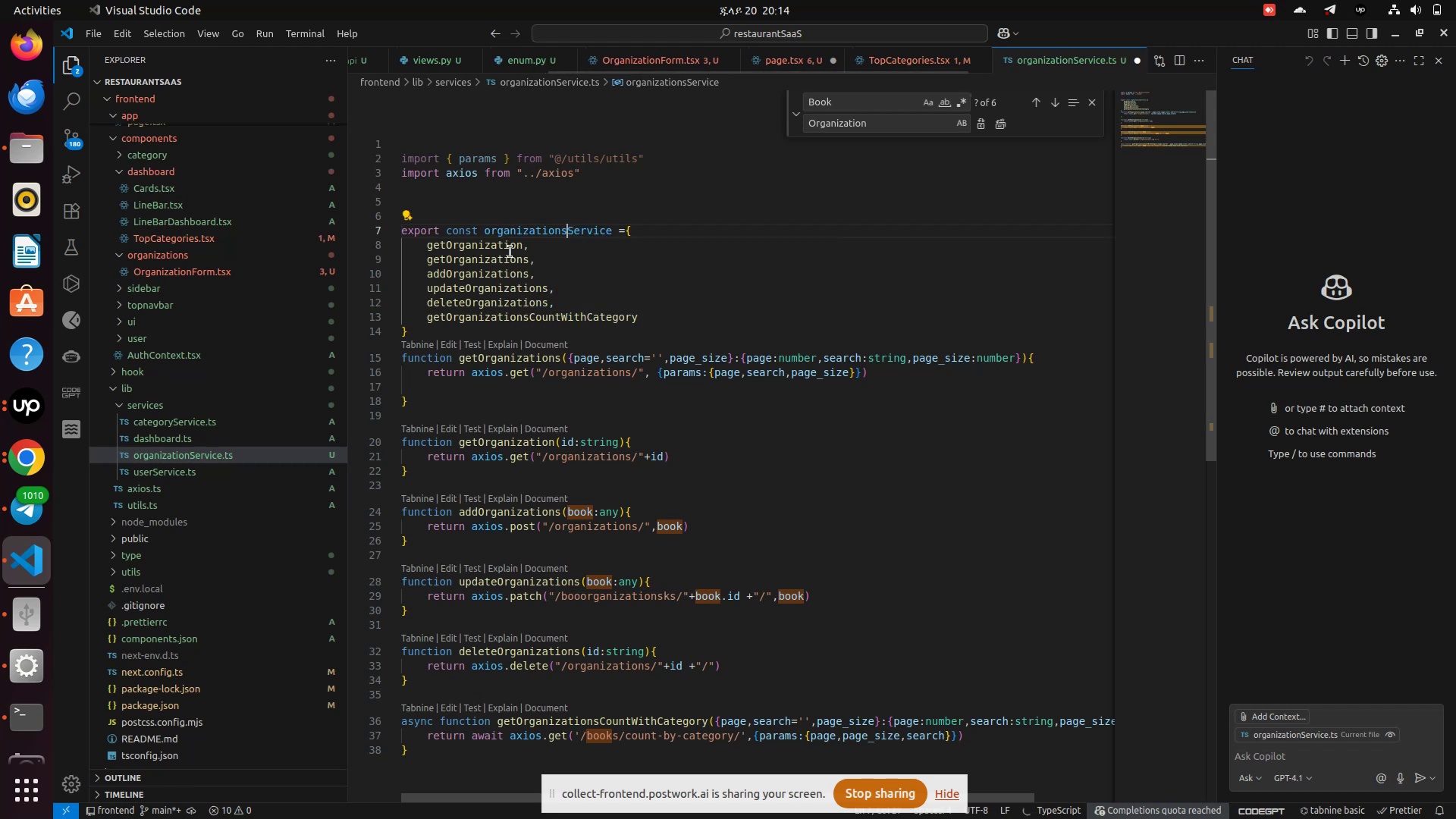 
key(Control+S)
 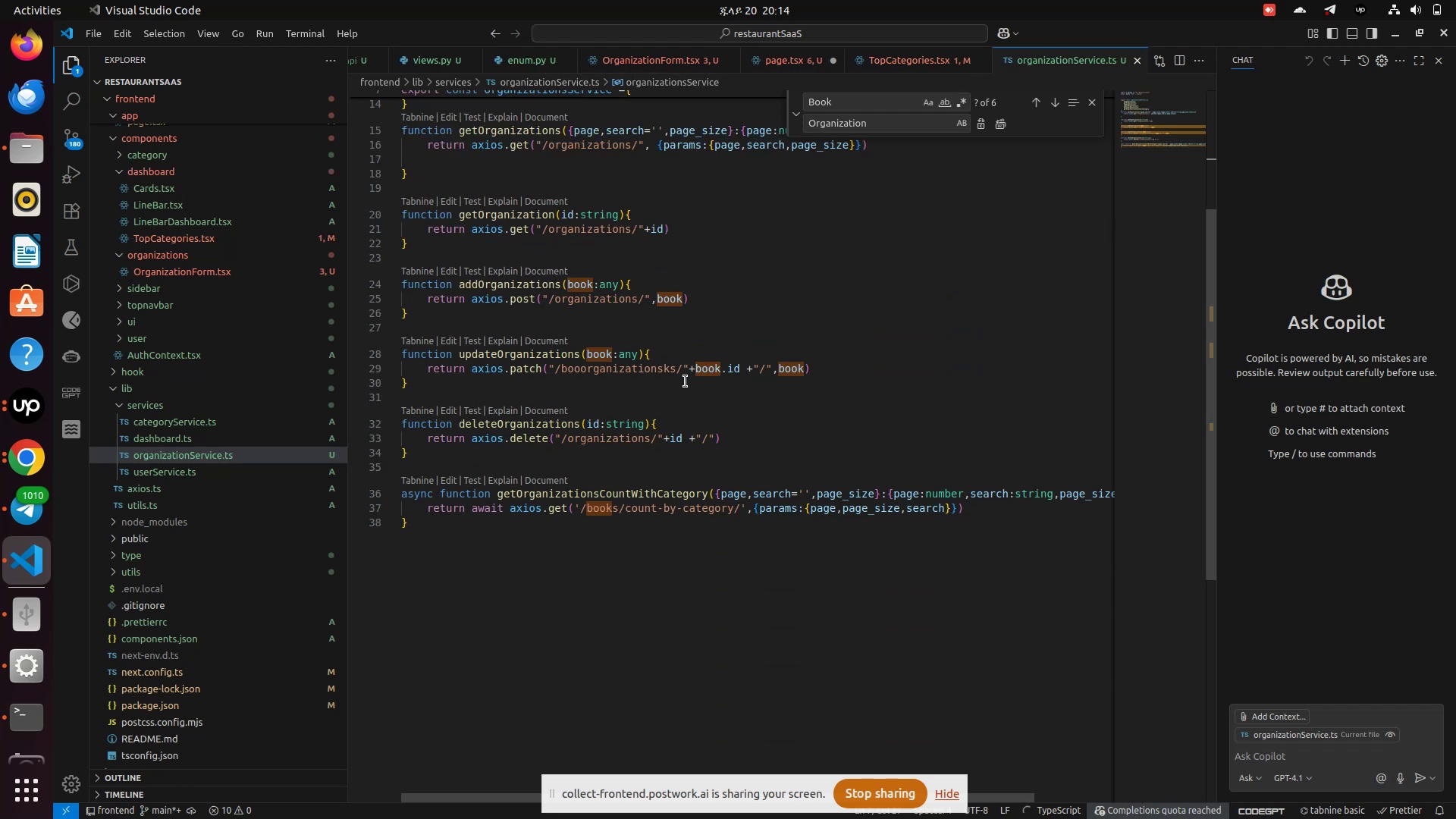 
scroll: coordinate [686, 381], scroll_direction: down, amount: 8.0
 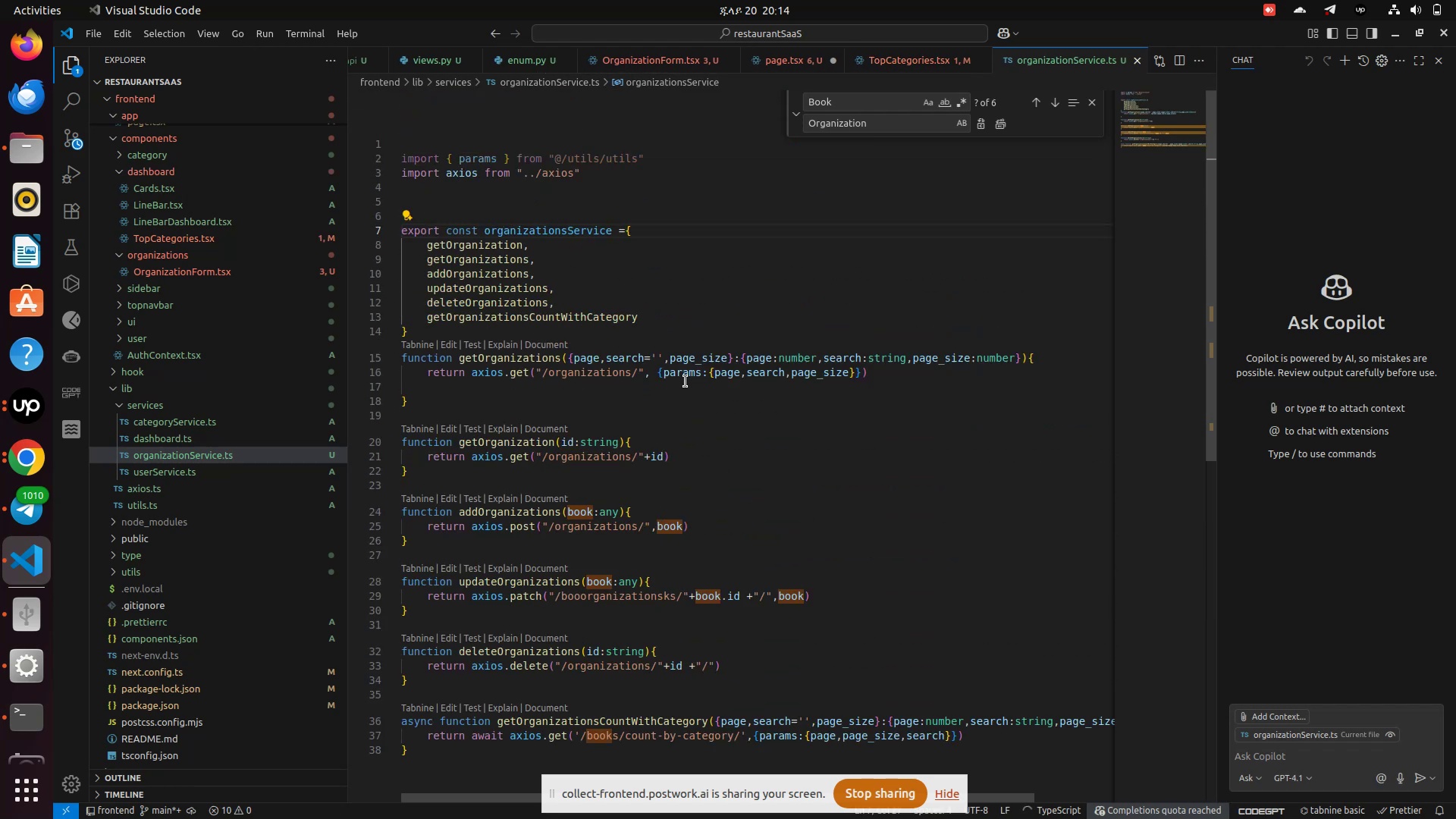 
scroll: coordinate [686, 381], scroll_direction: up, amount: 13.0
 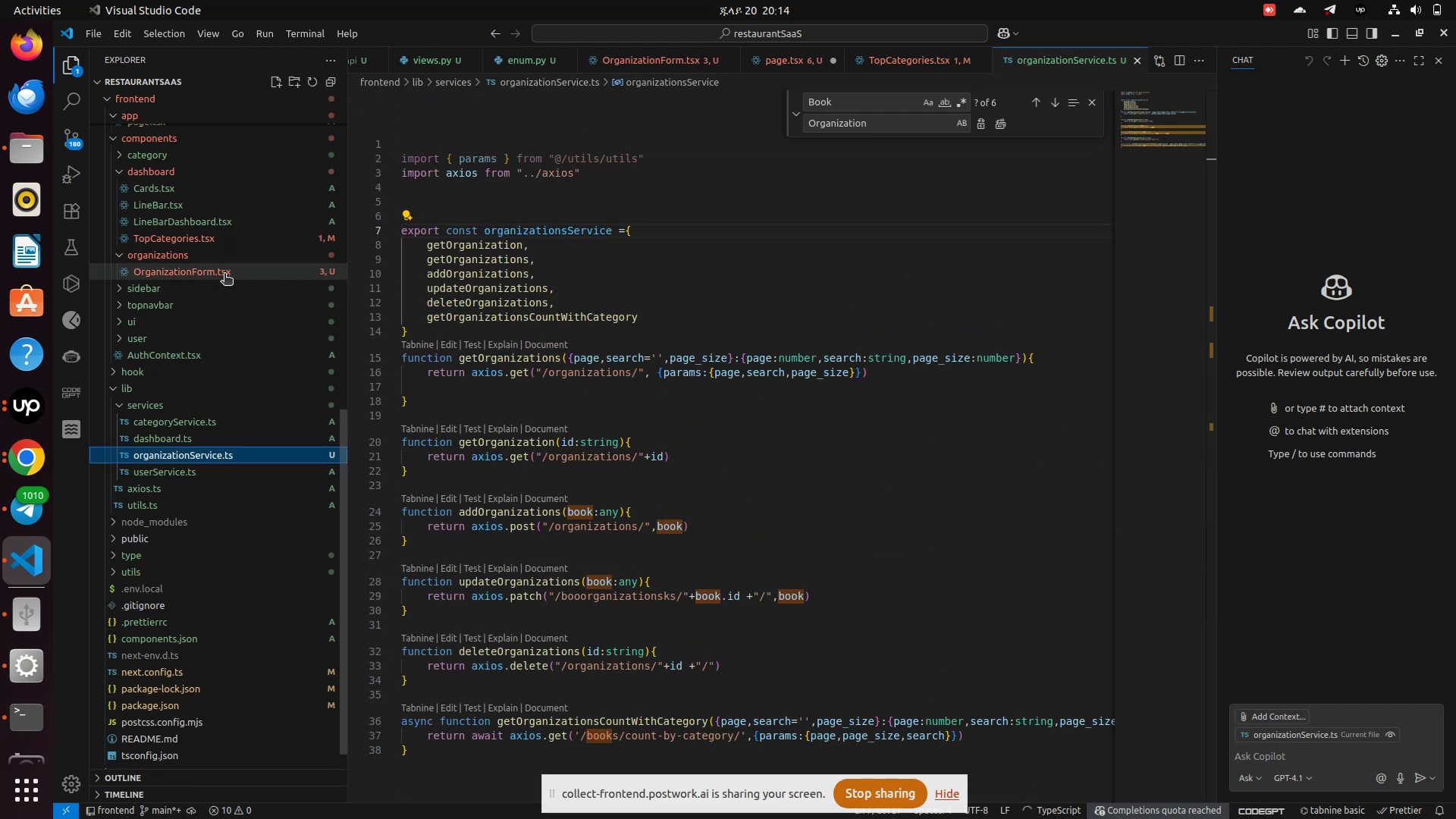 
left_click([224, 275])
 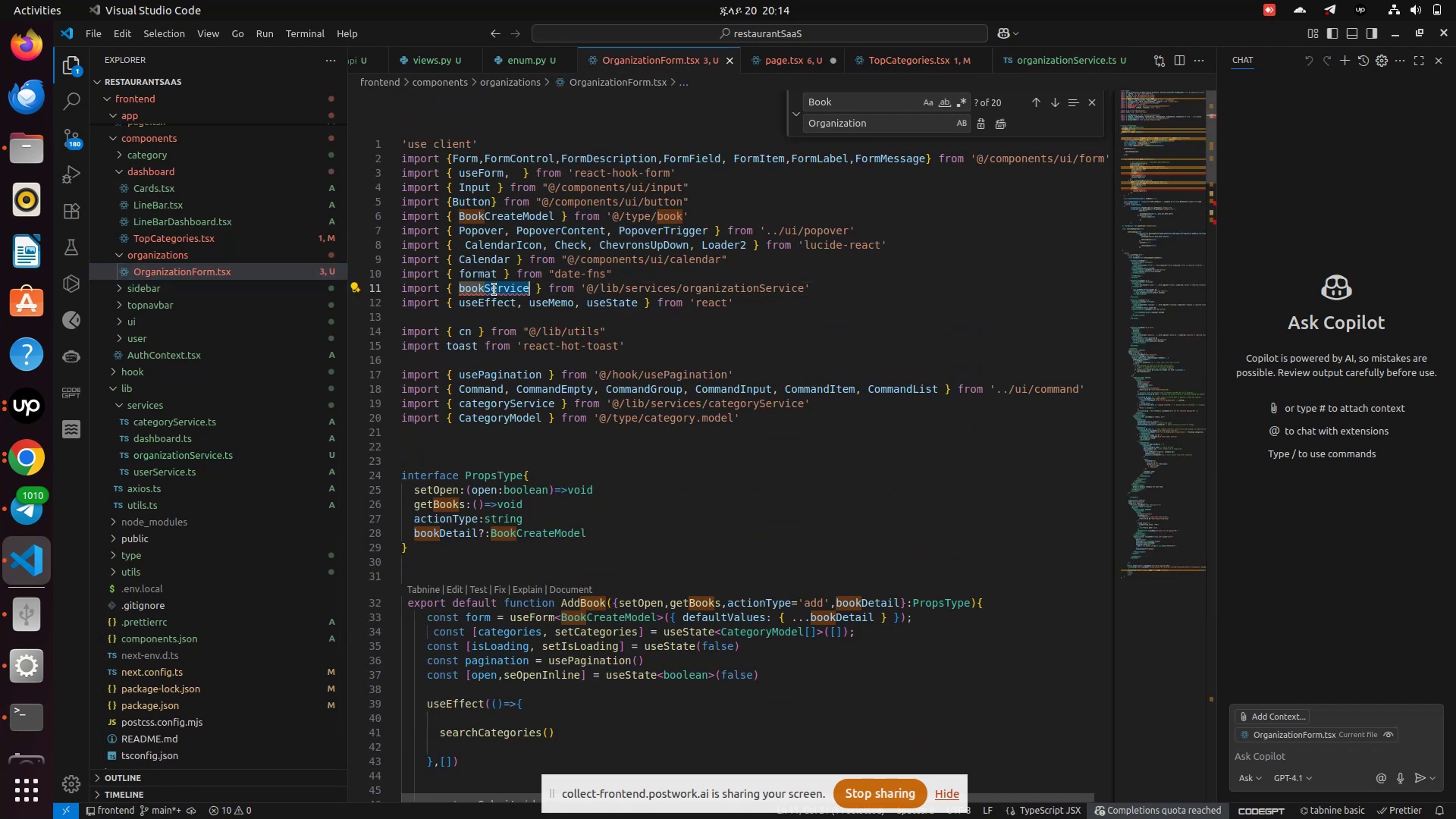 
double_click([494, 290])
 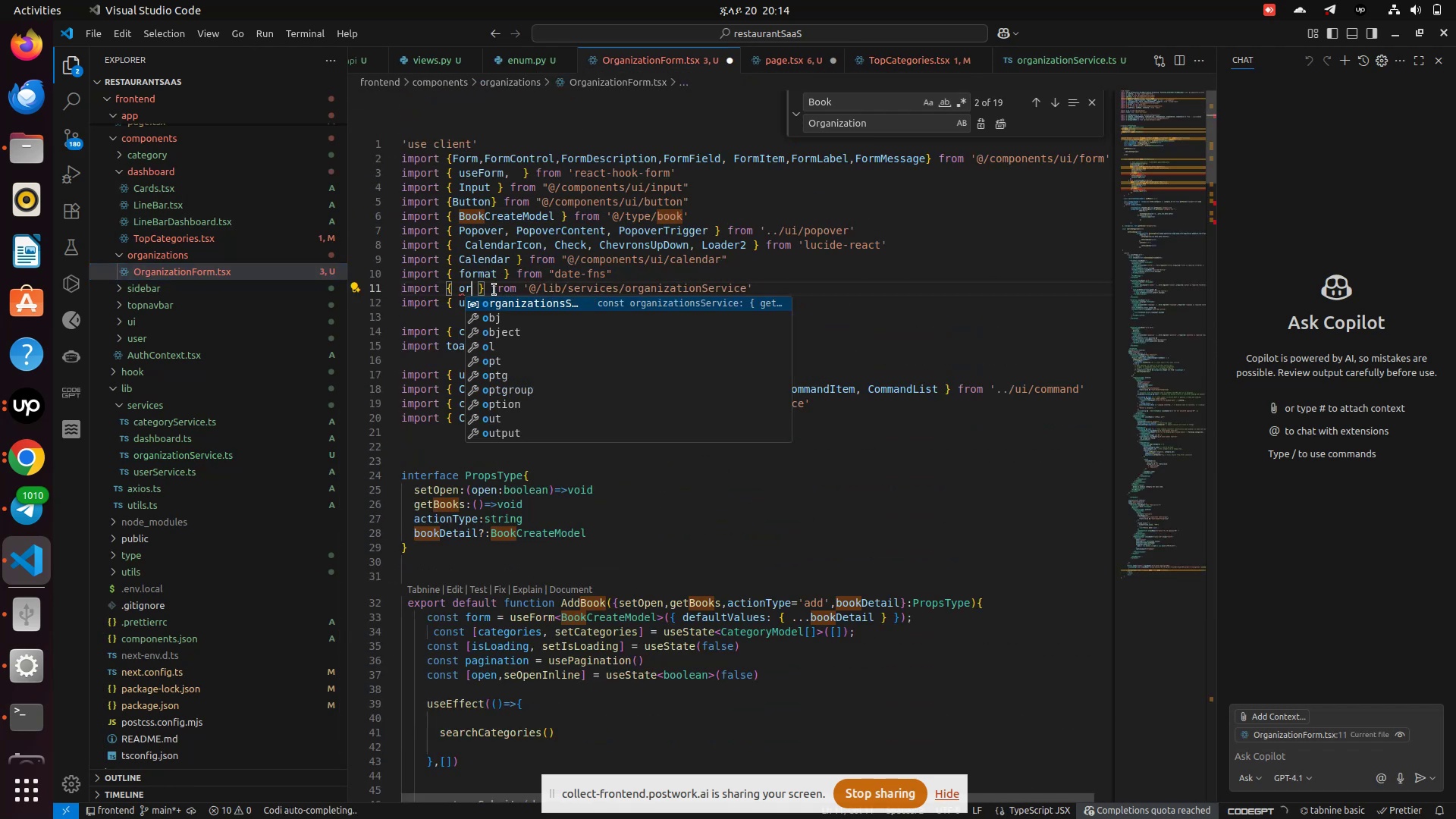 
type(org)
 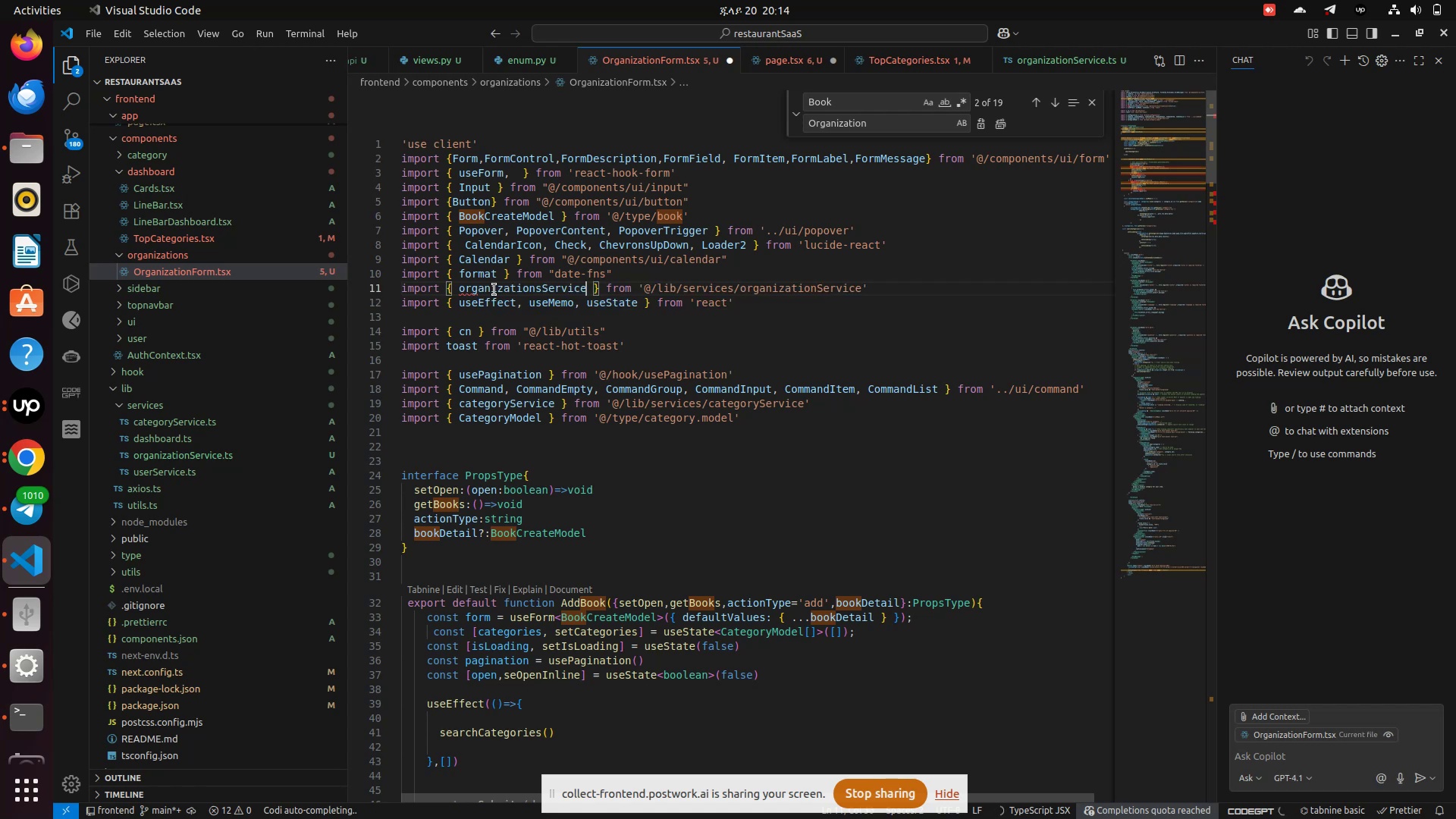 
key(Enter)
 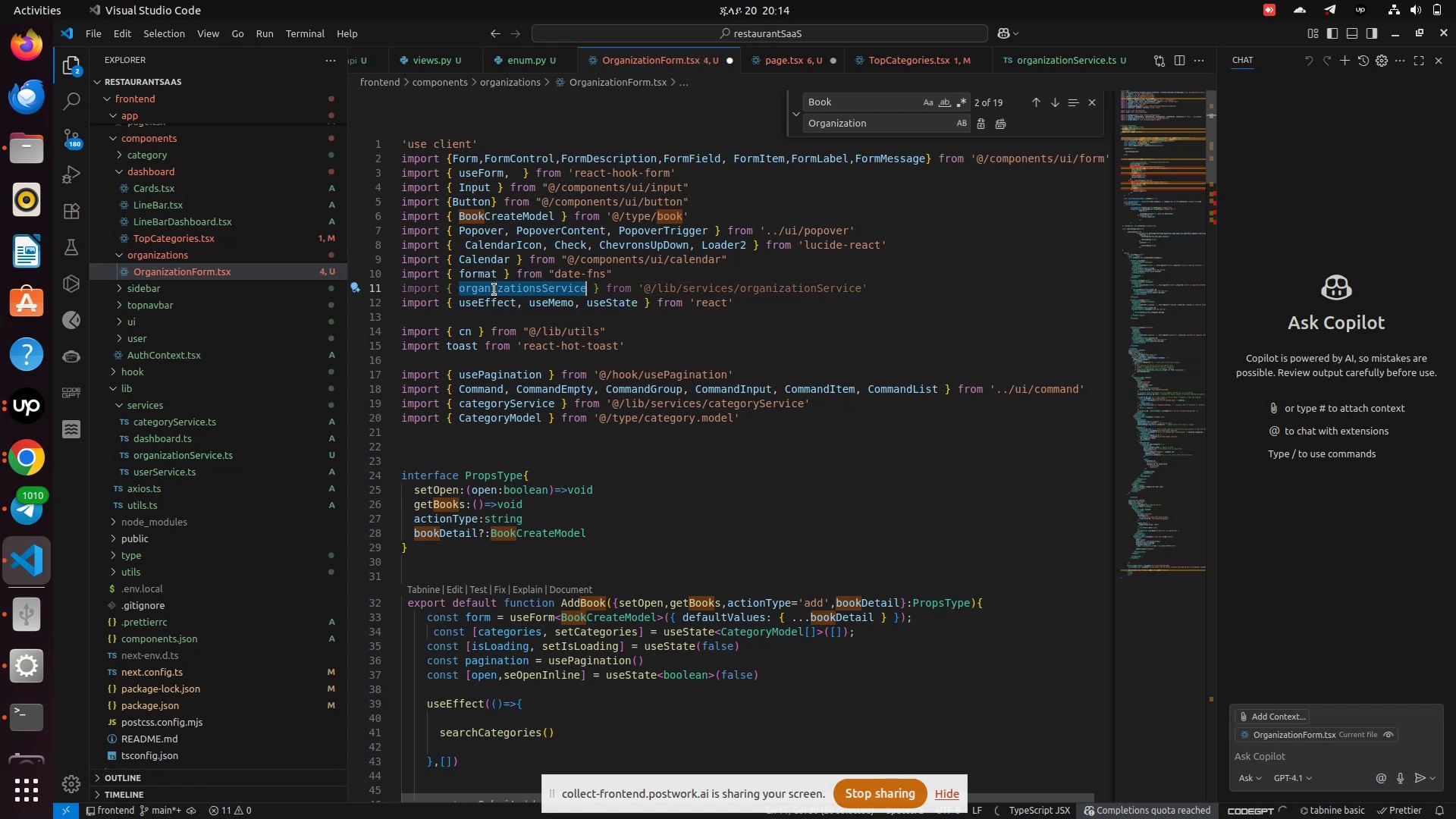 
double_click([494, 290])
 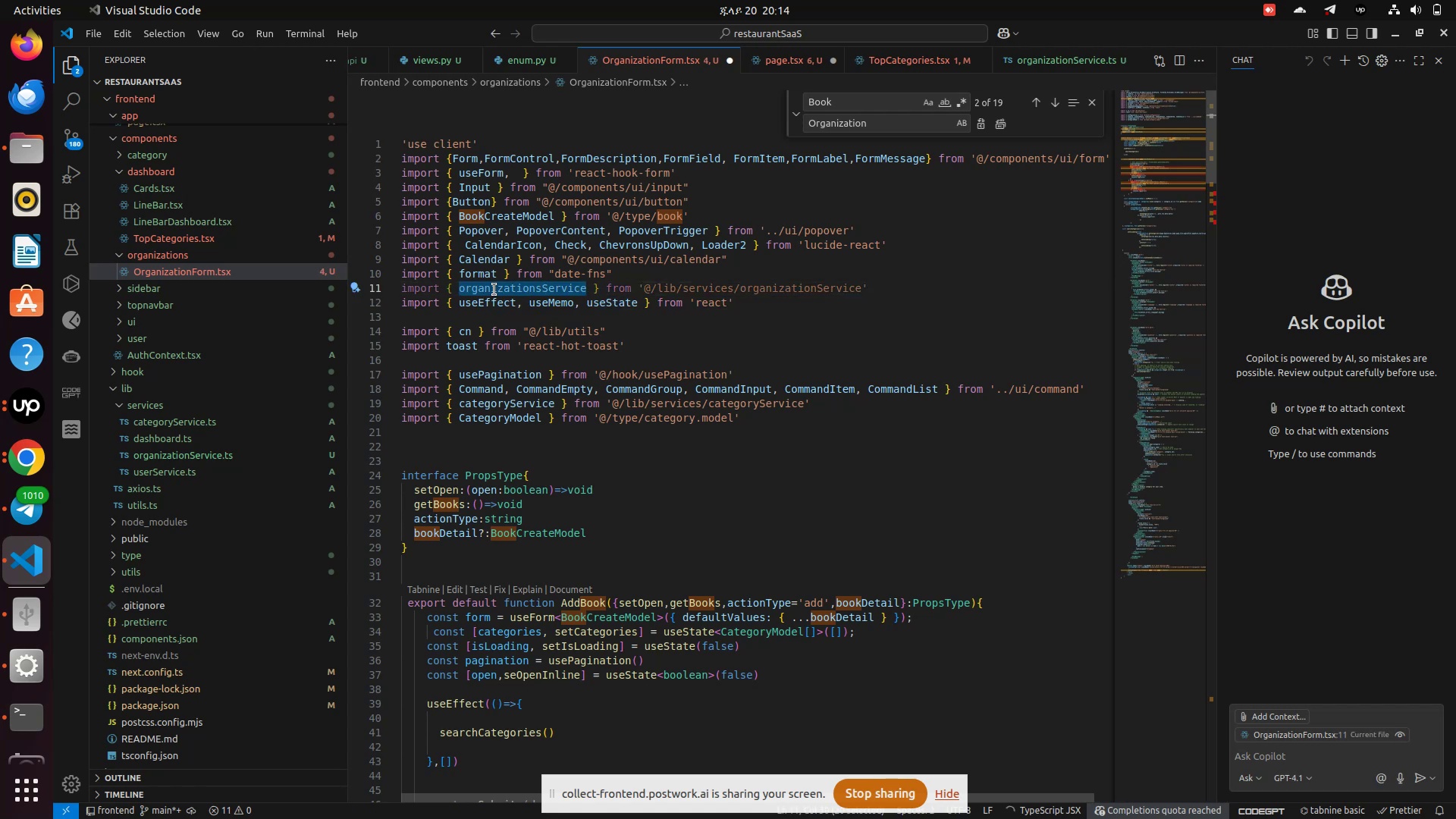 
key(Control+C)
 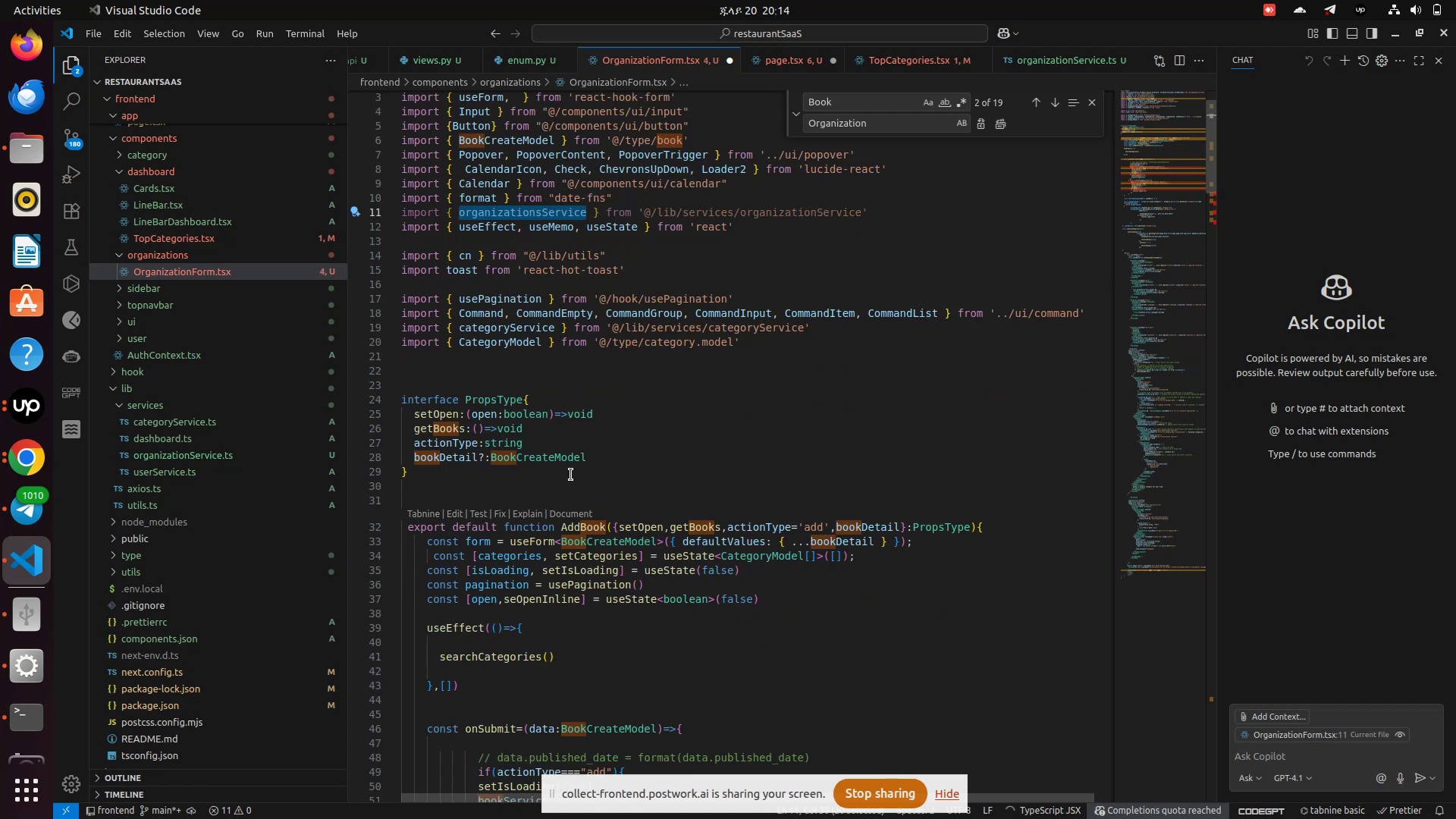 
scroll: coordinate [571, 475], scroll_direction: down, amount: 13.0
 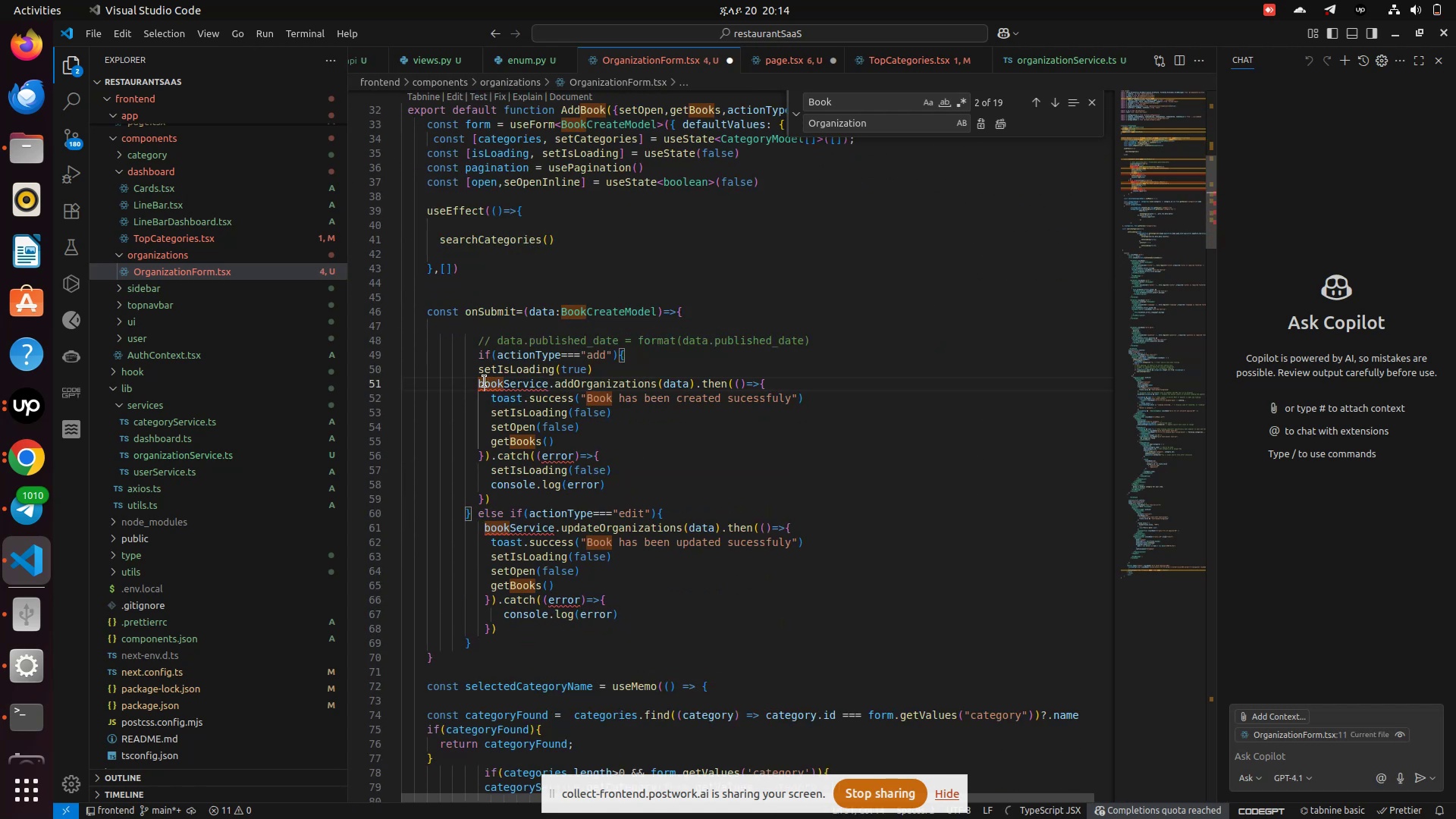 
left_click([485, 381])
 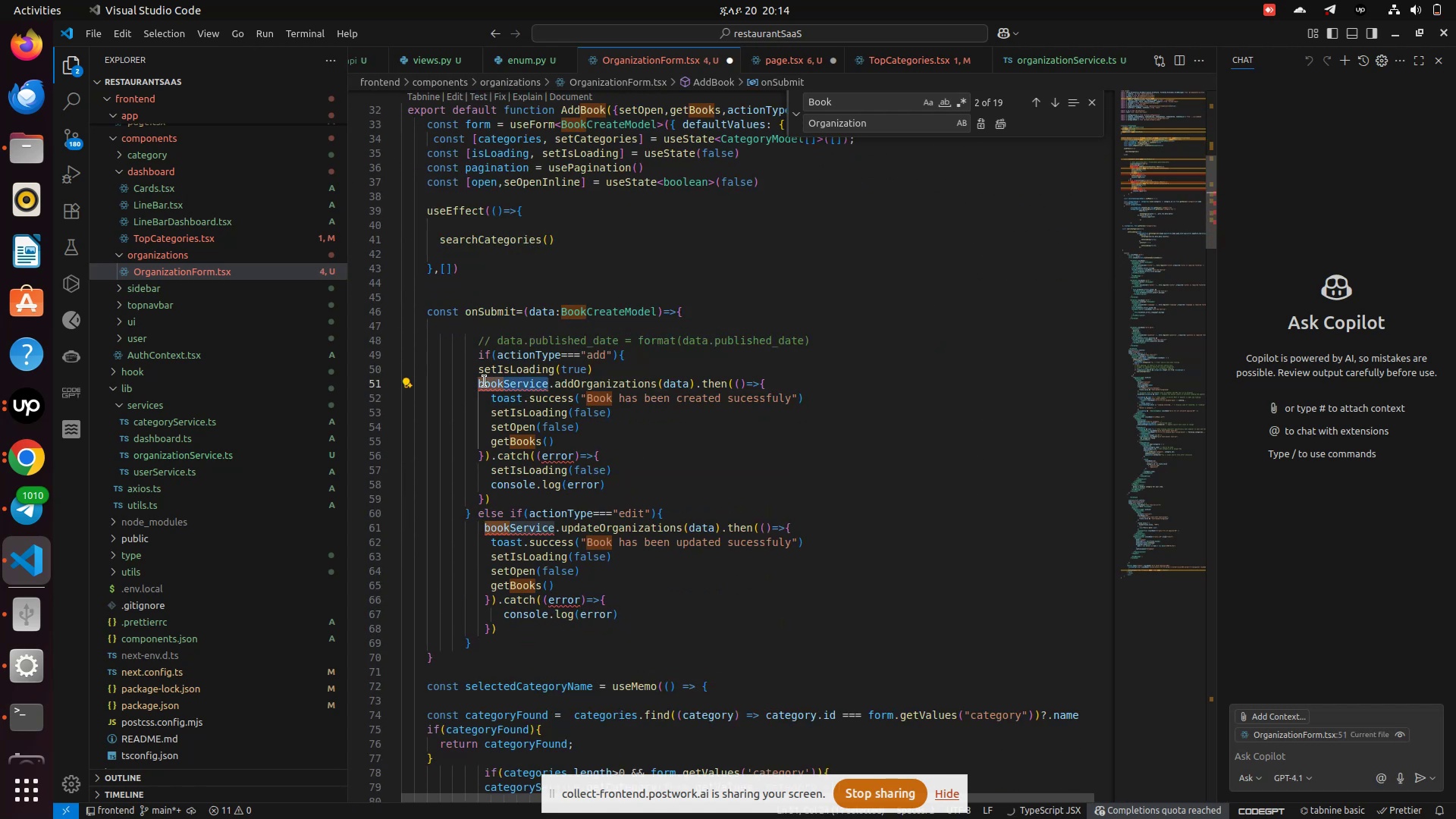 
left_click([485, 381])
 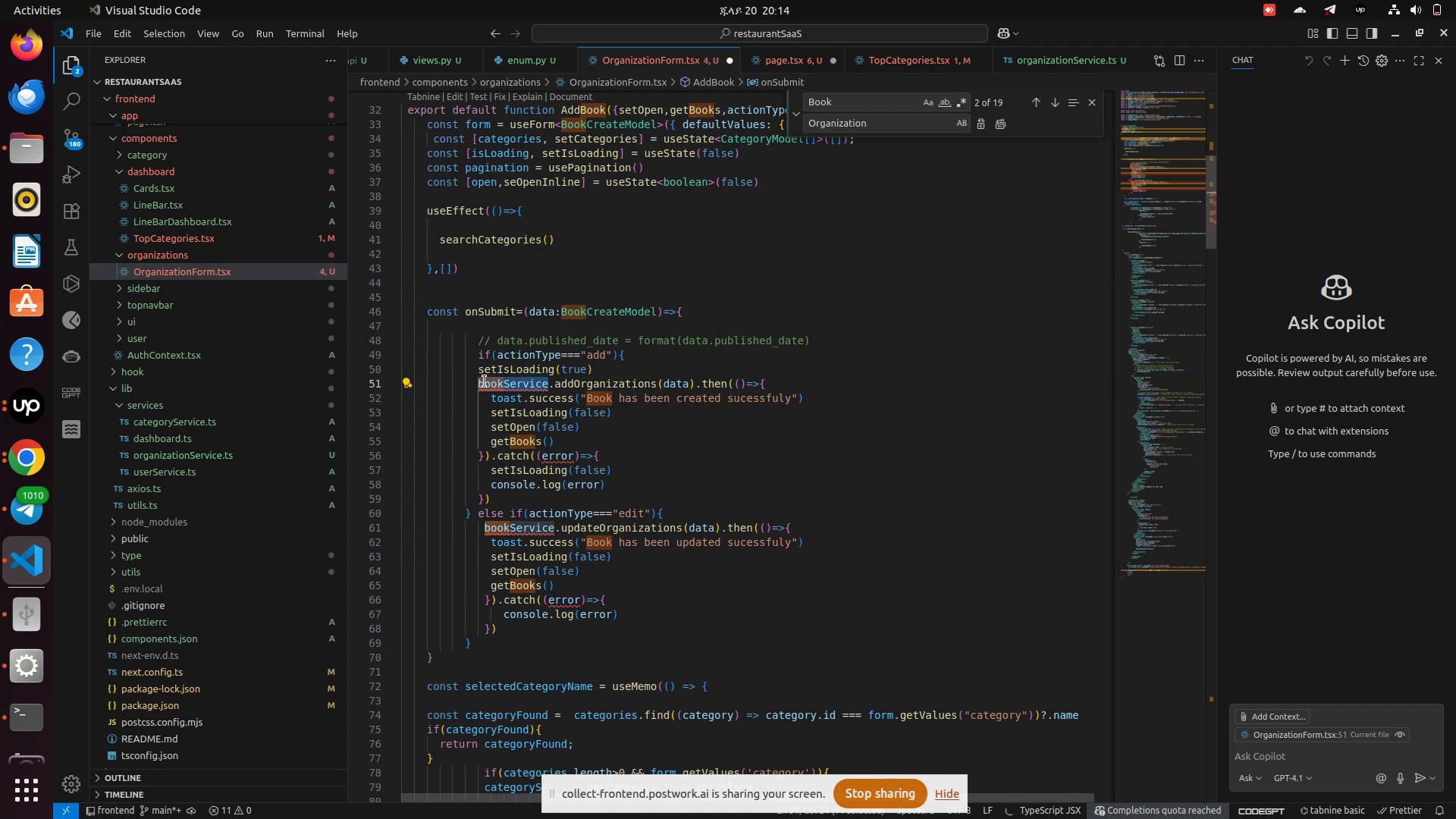 
key(Control+V)
 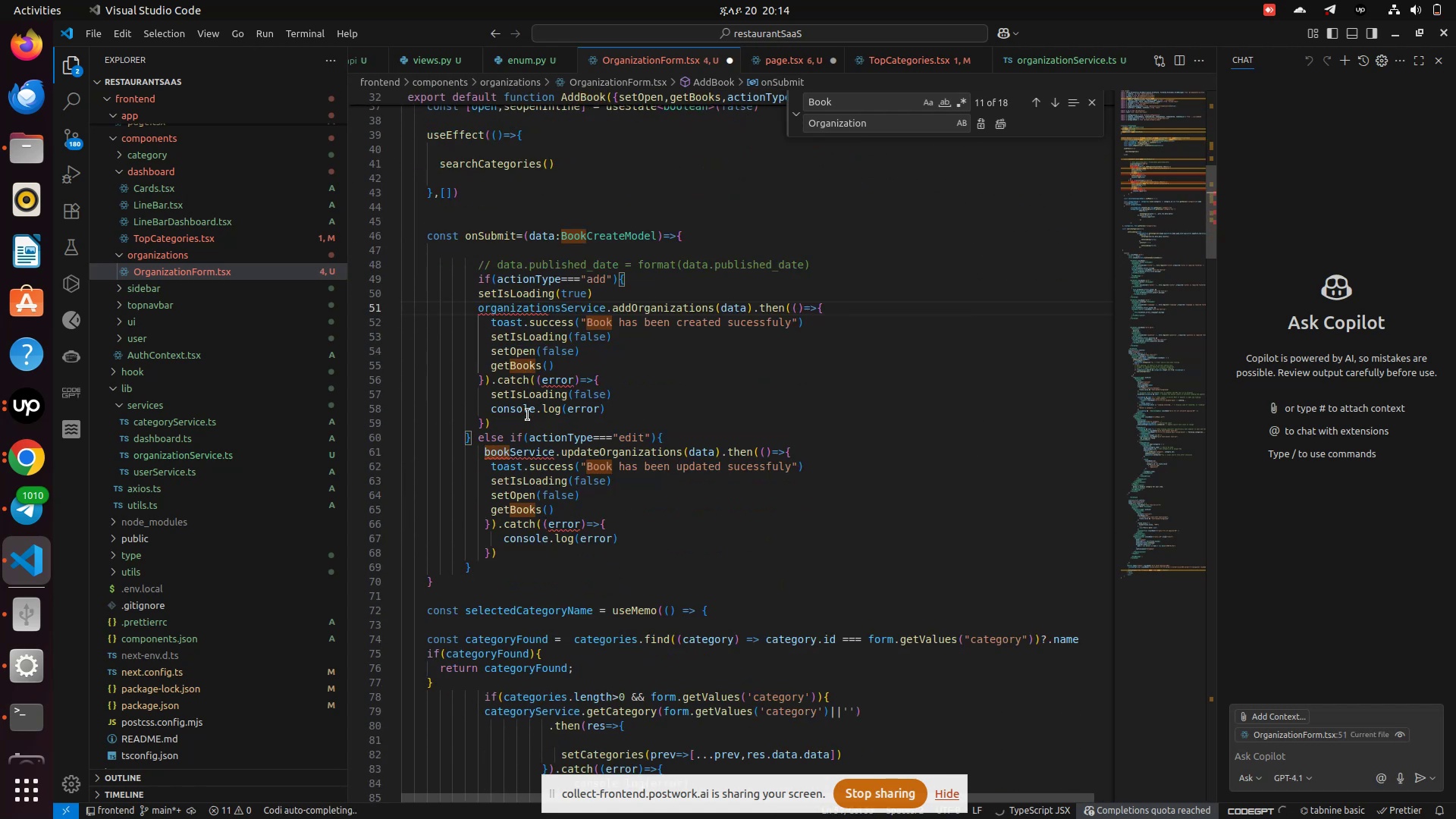 
scroll: coordinate [528, 415], scroll_direction: down, amount: 2.0
 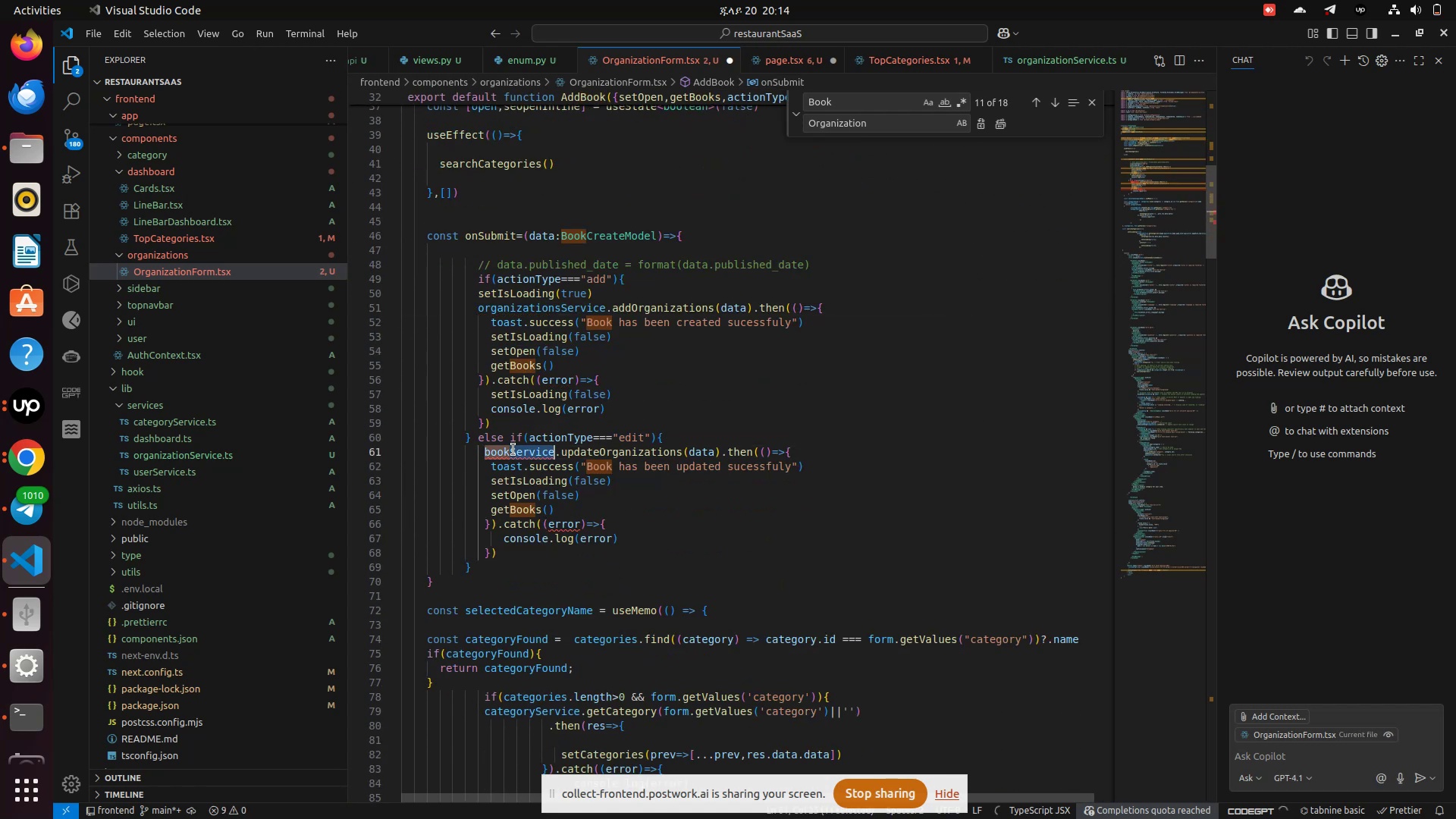 
double_click([513, 450])
 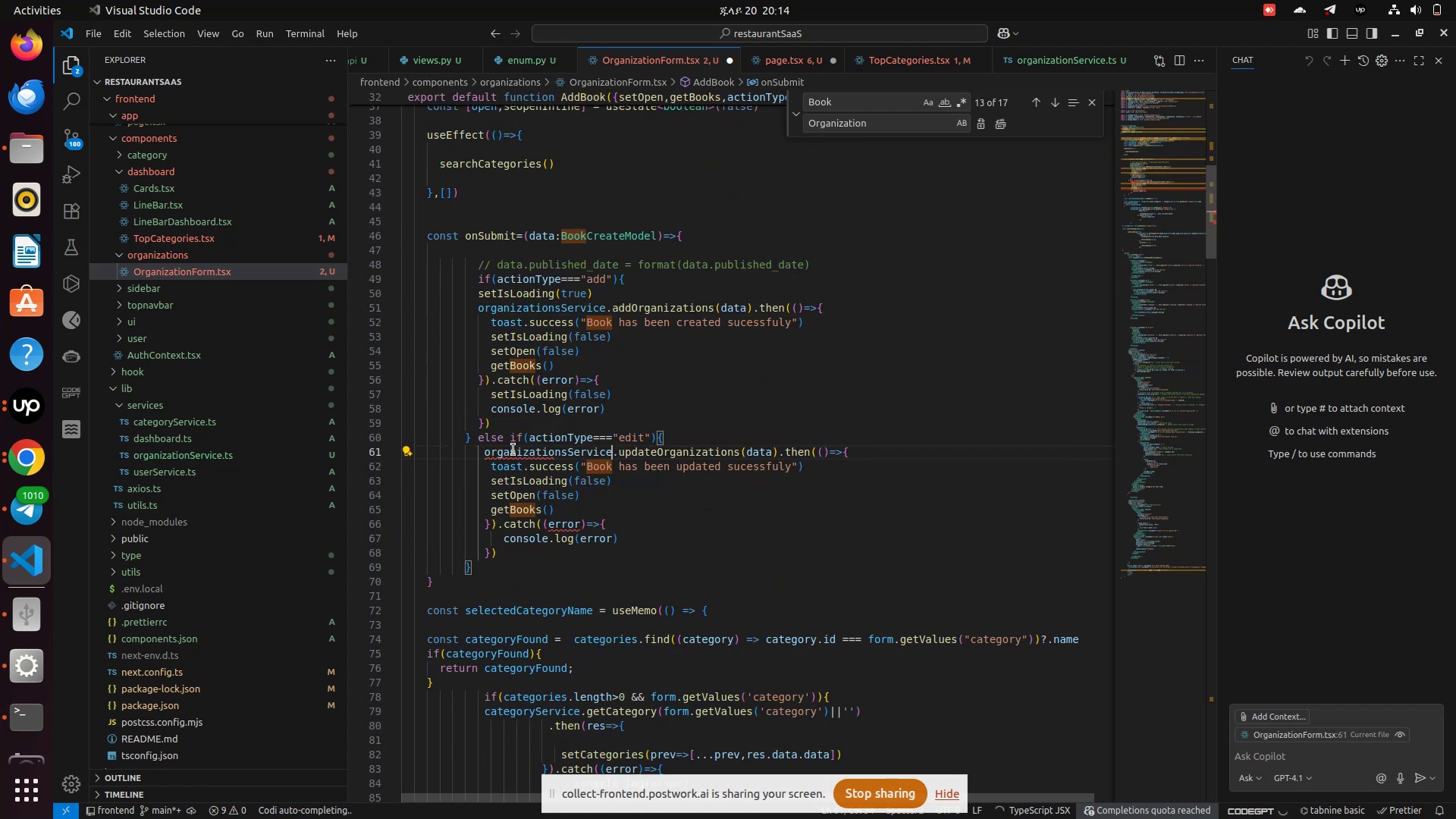 
key(Control+V)
 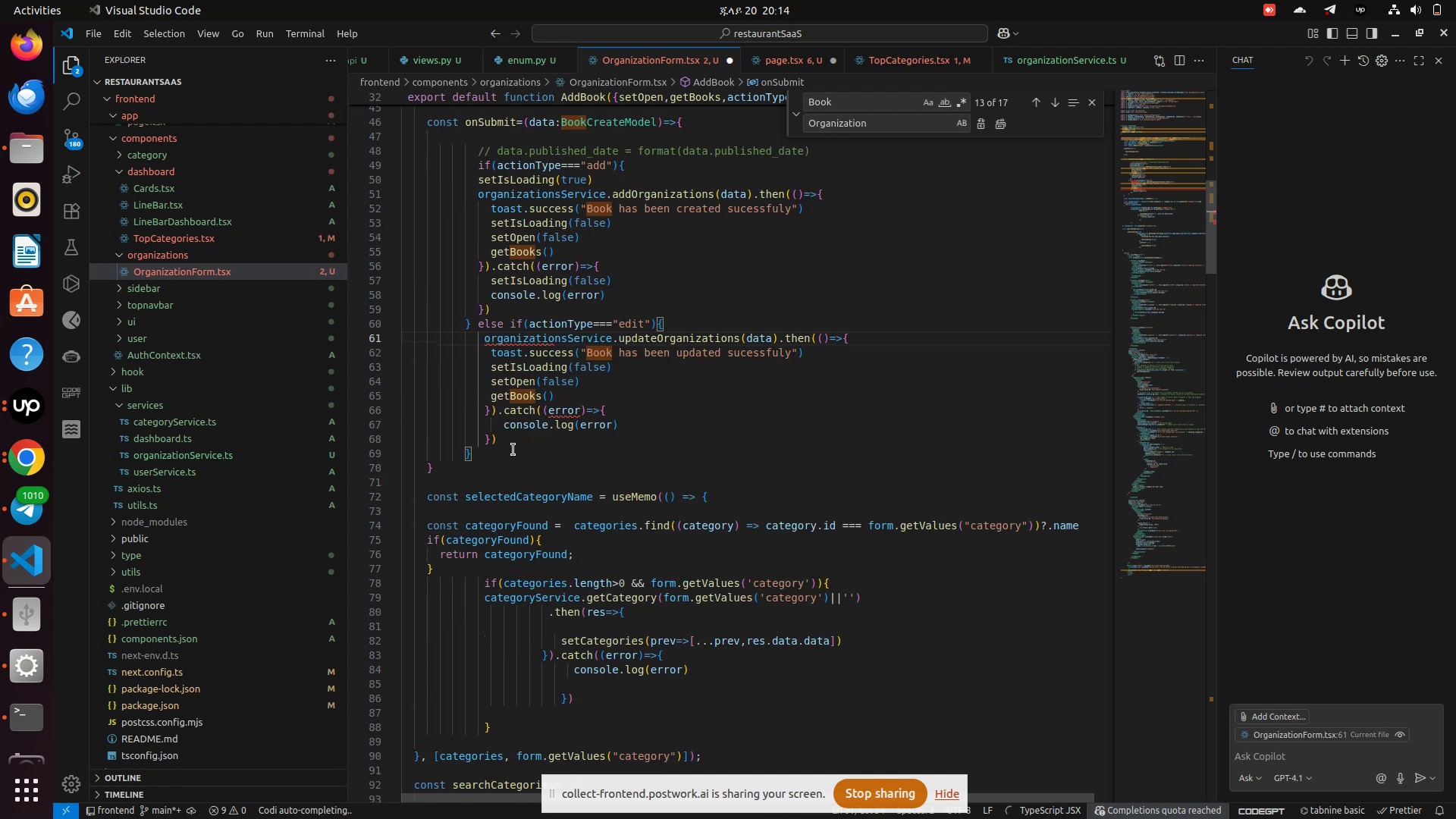 
scroll: coordinate [513, 450], scroll_direction: down, amount: 3.0
 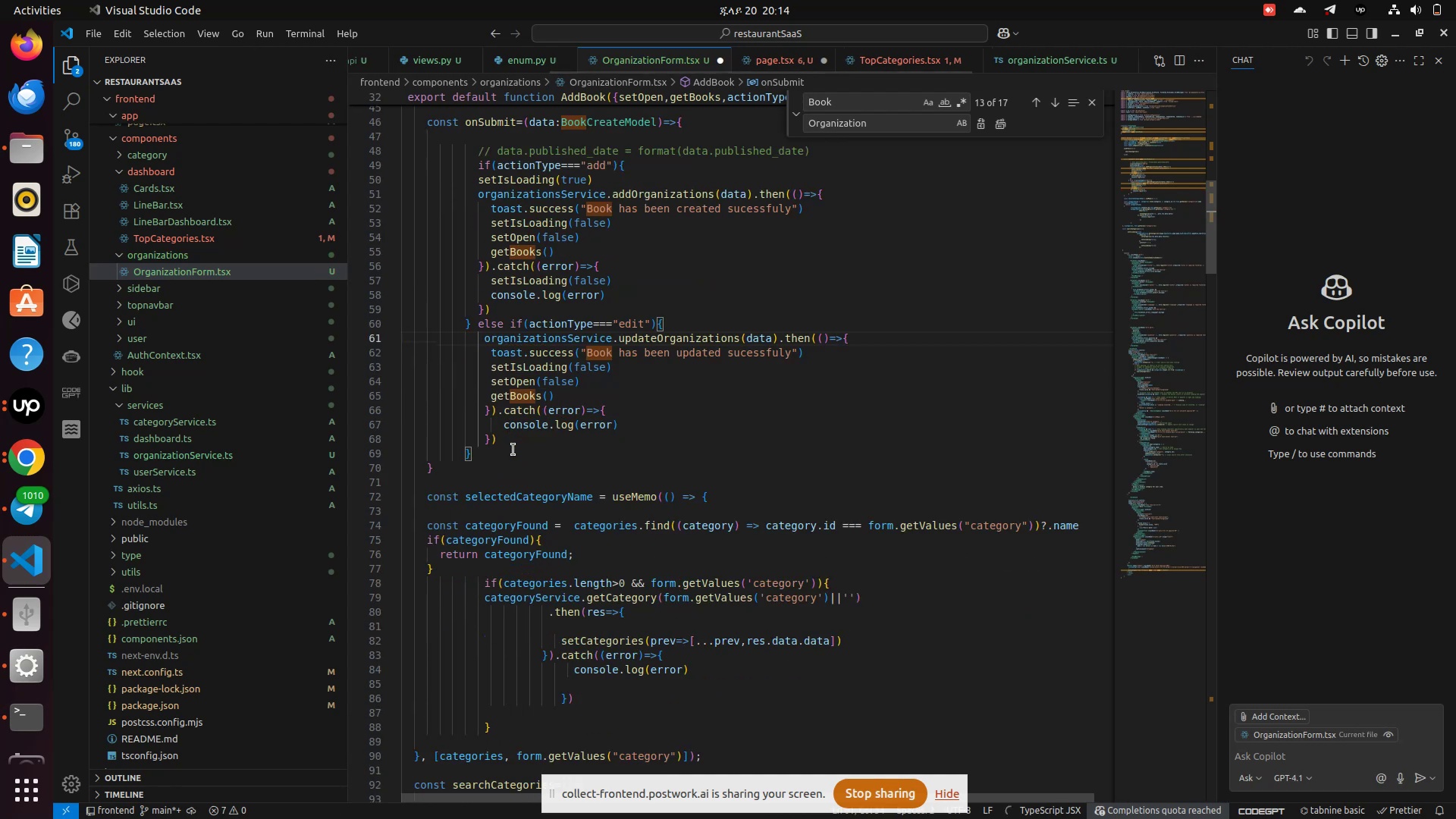 
key(Control+S)
 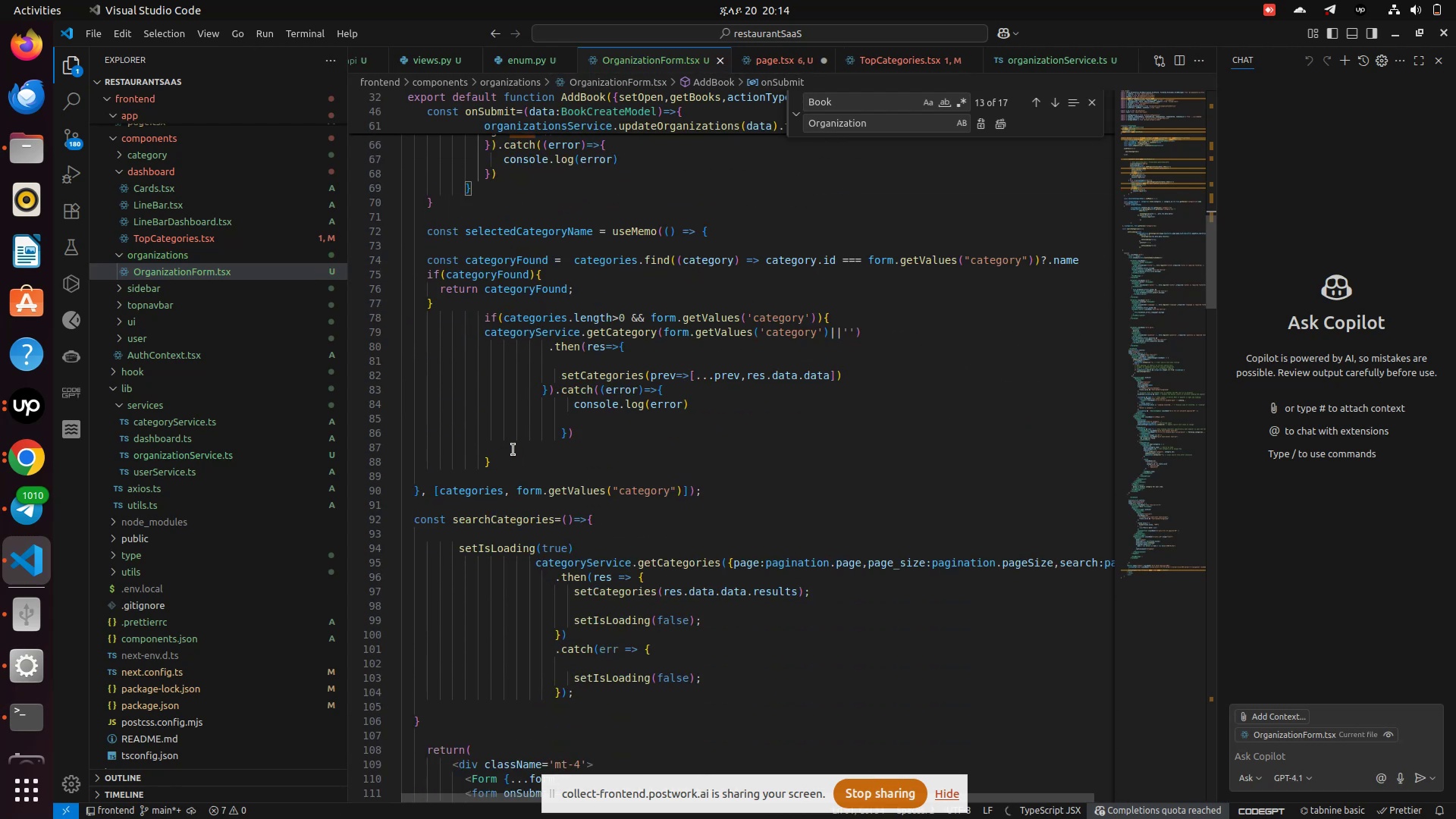 
scroll: coordinate [513, 453], scroll_direction: up, amount: 24.0
 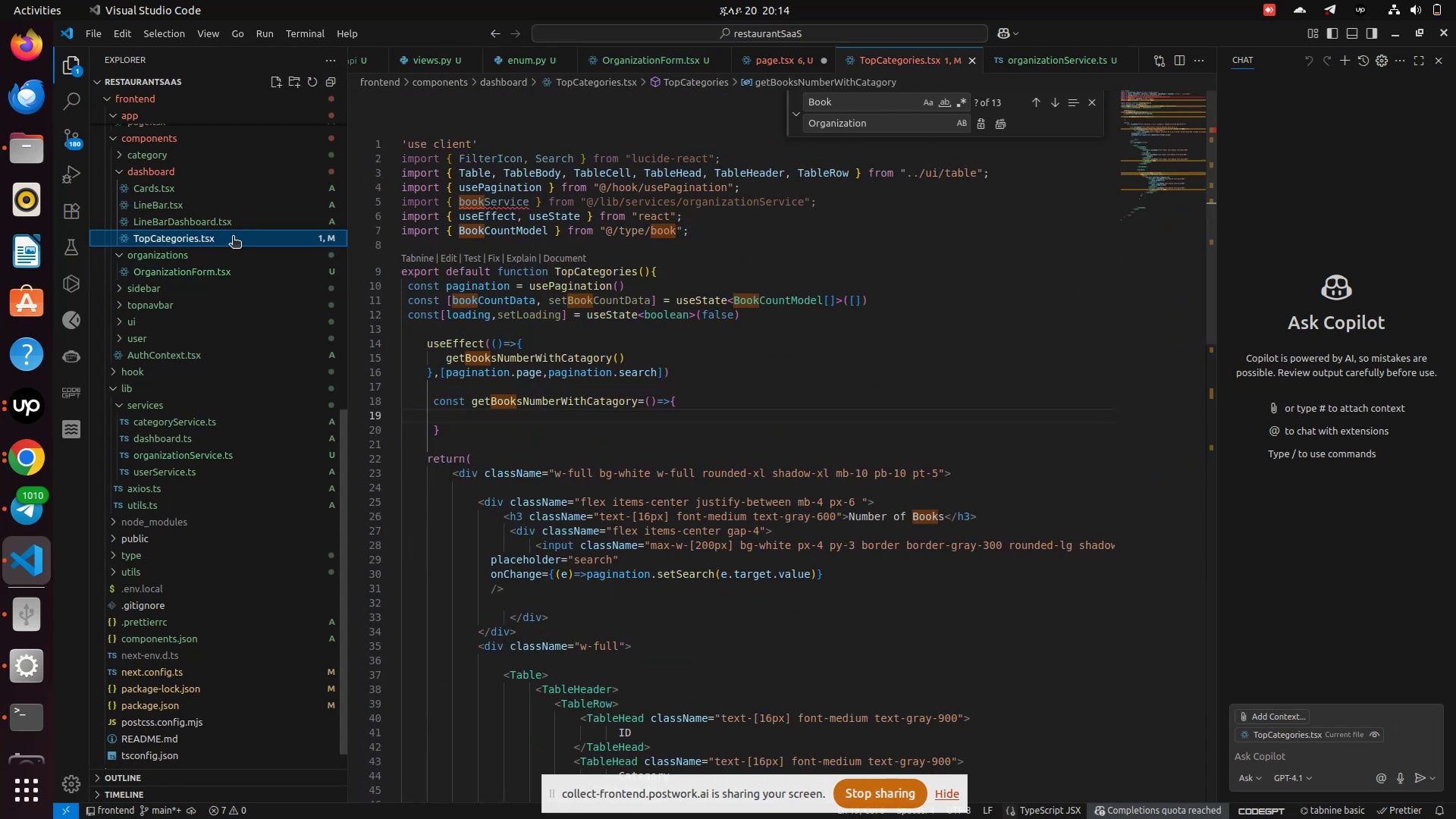 
left_click([168, 237])
 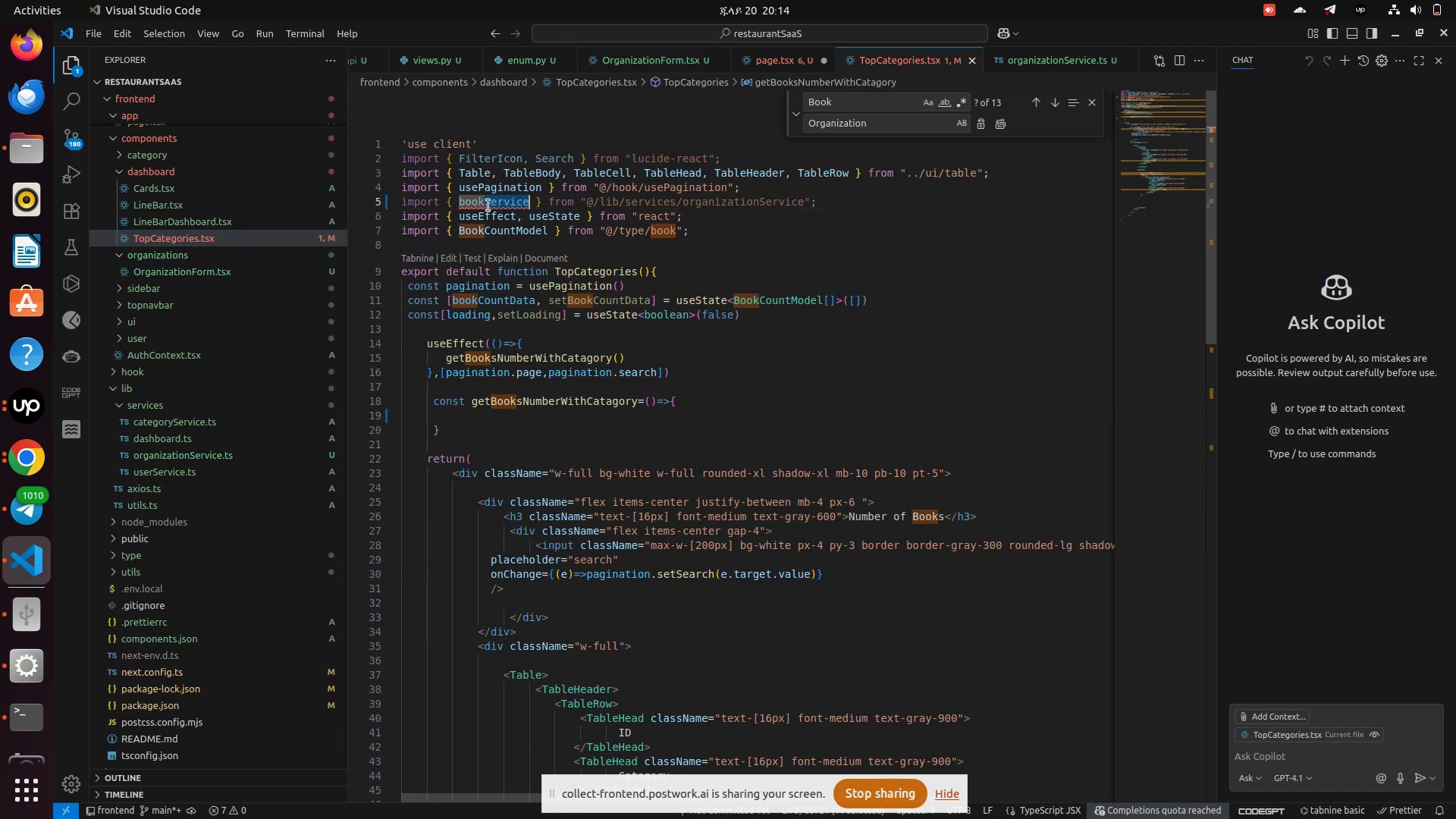 
double_click([488, 206])
 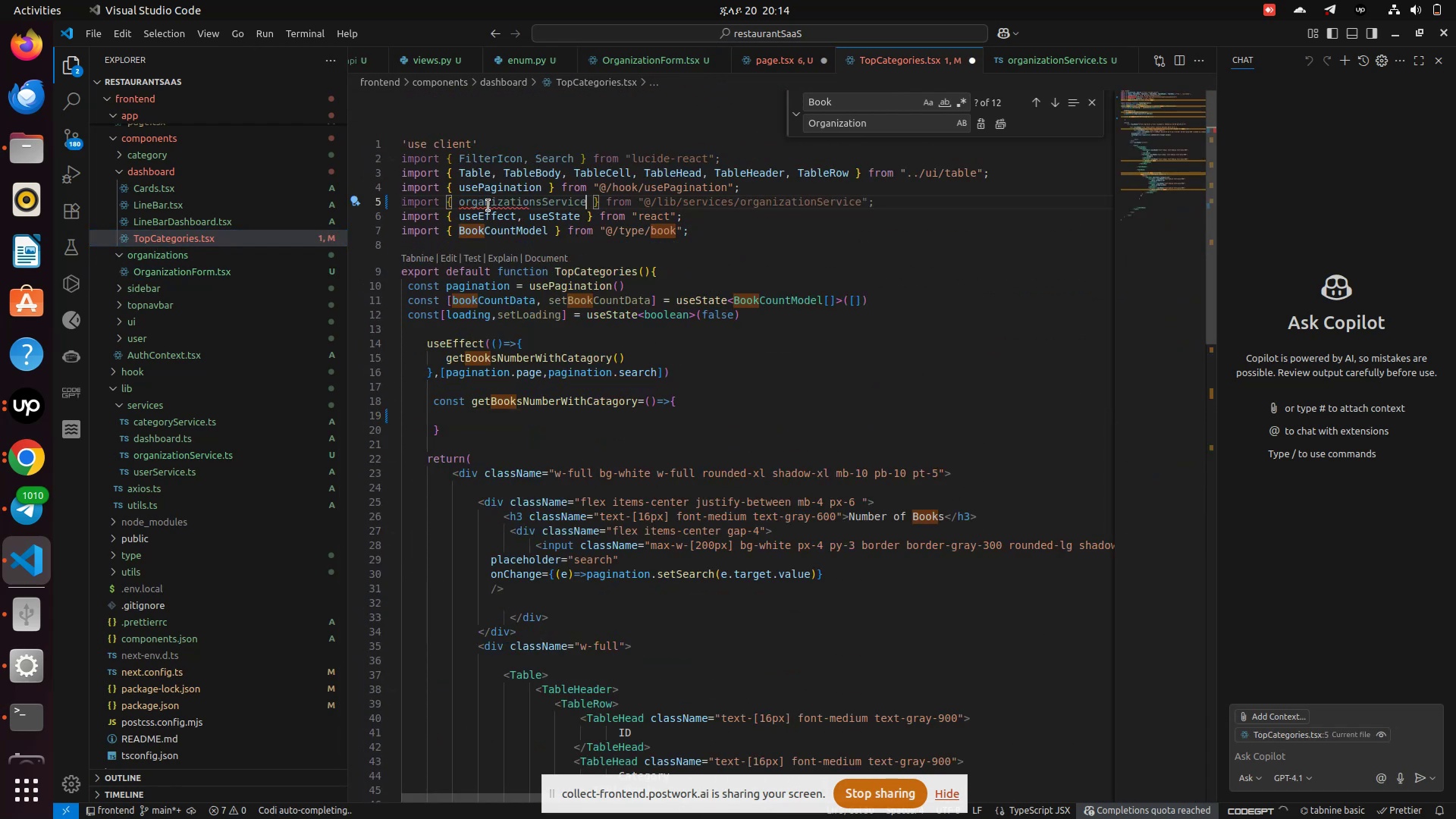 
key(Control+V)
 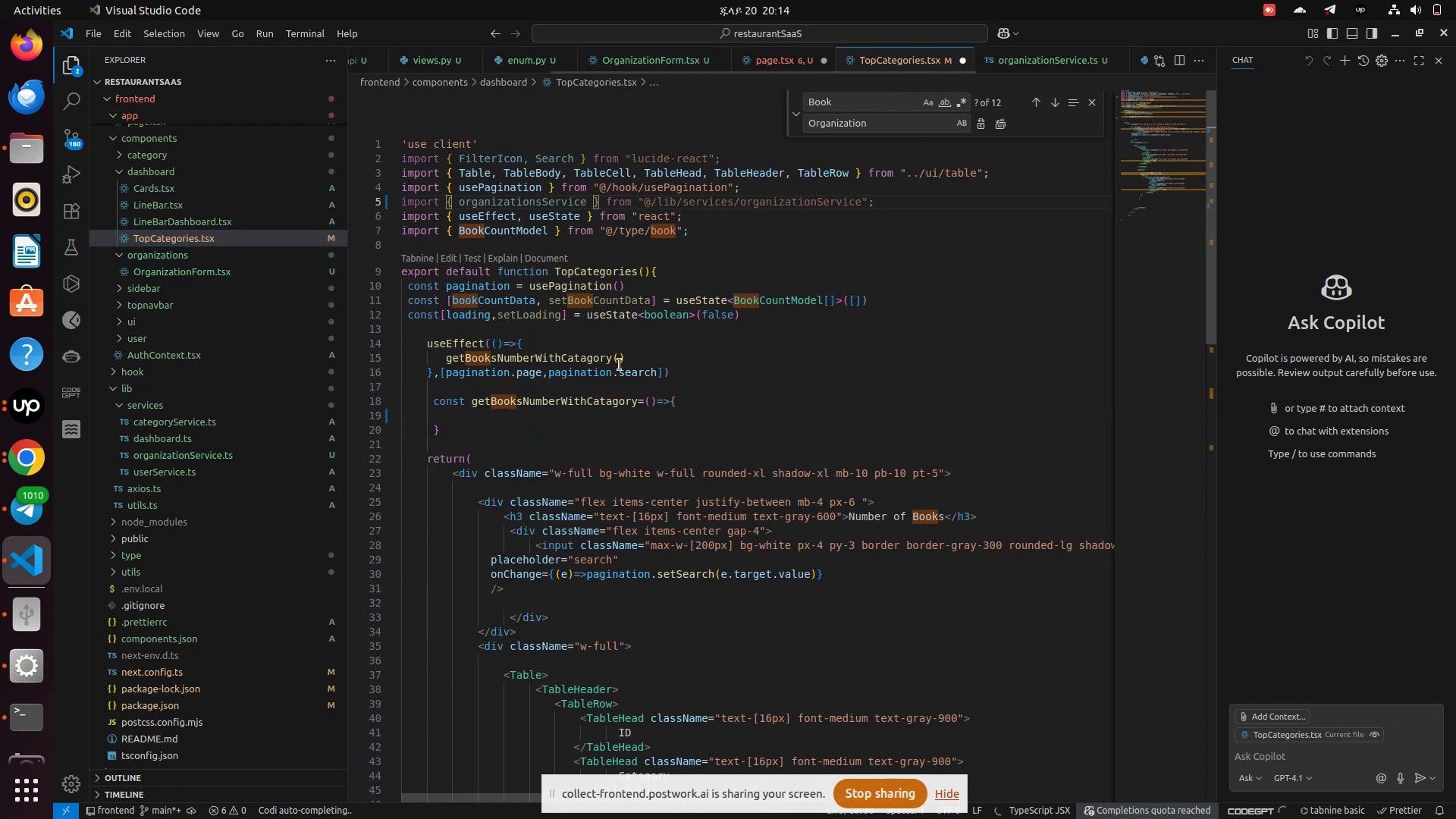 
key(Control+S)
 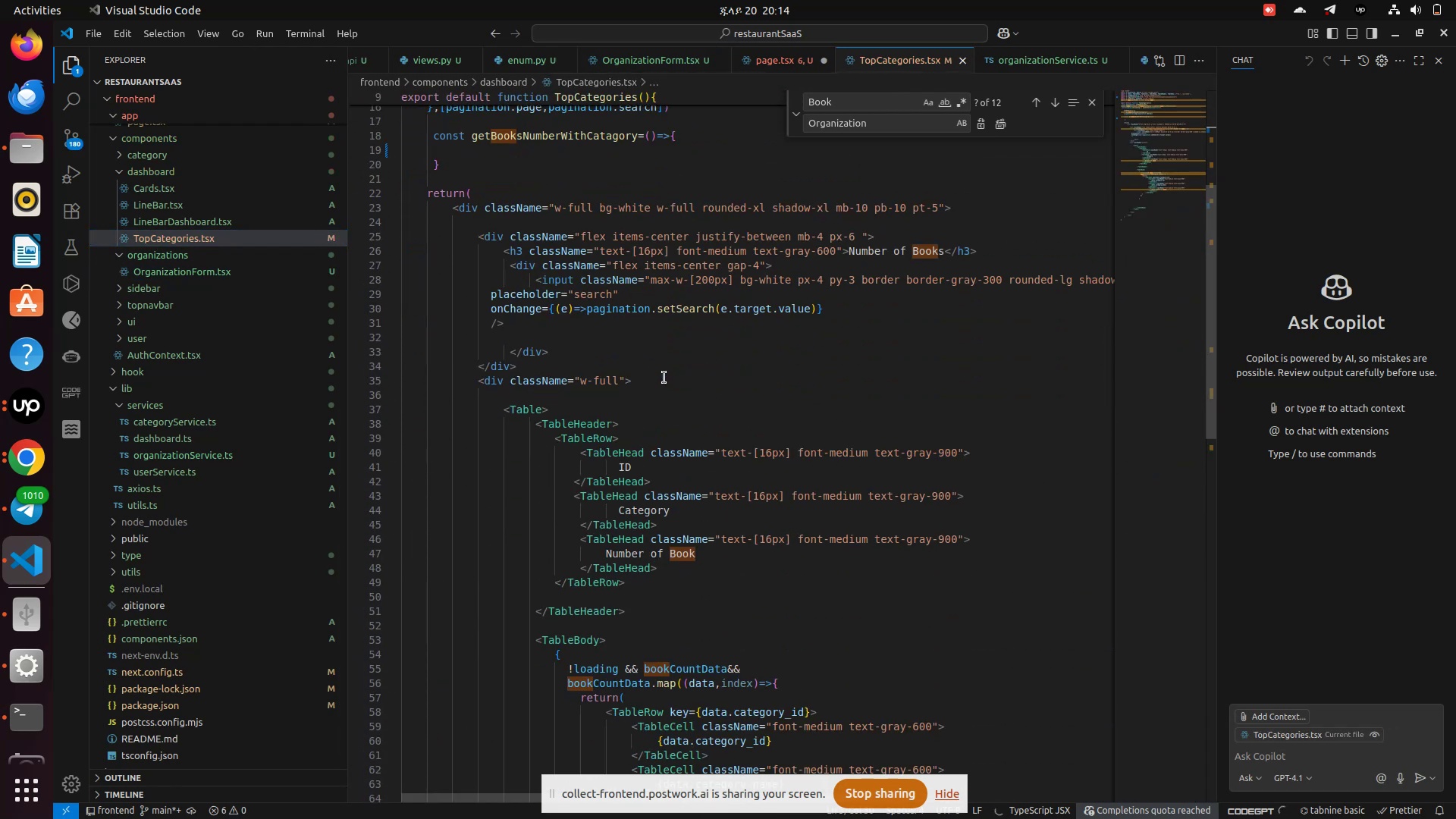 
scroll: coordinate [664, 378], scroll_direction: down, amount: 19.0
 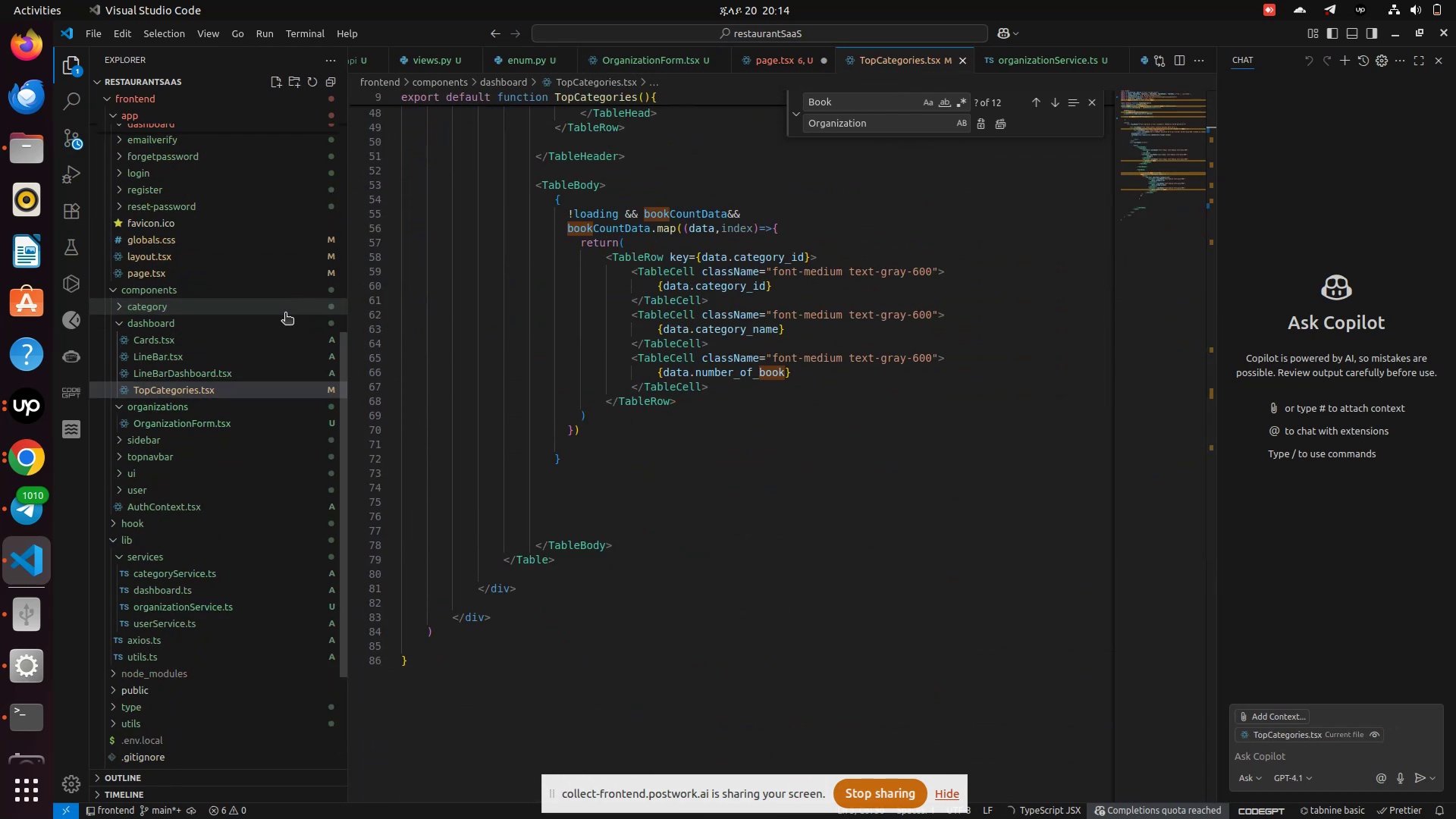 
scroll: coordinate [176, 262], scroll_direction: up, amount: 9.0
 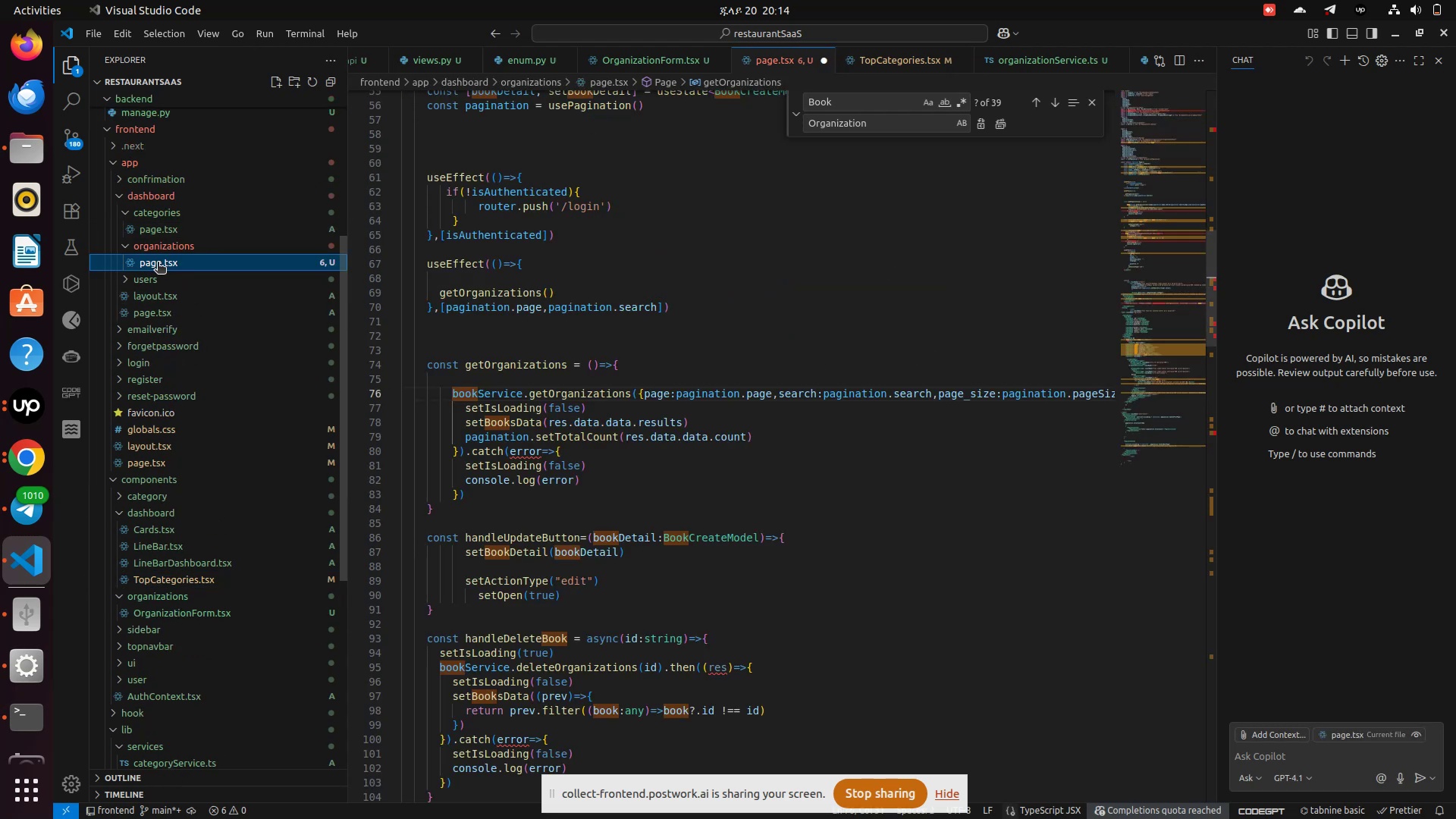 
left_click([158, 263])
 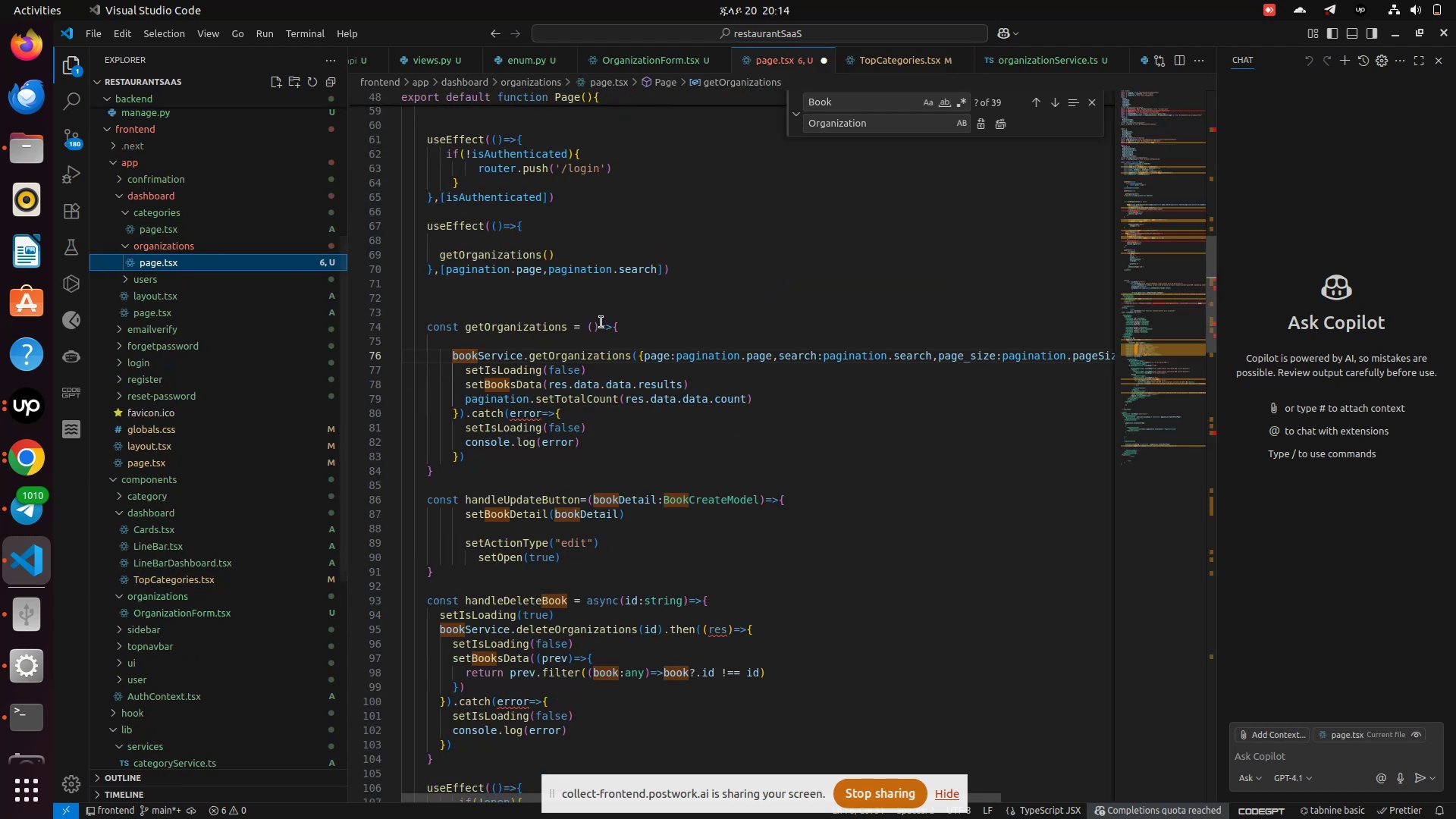 
scroll: coordinate [601, 322], scroll_direction: down, amount: 1.0
 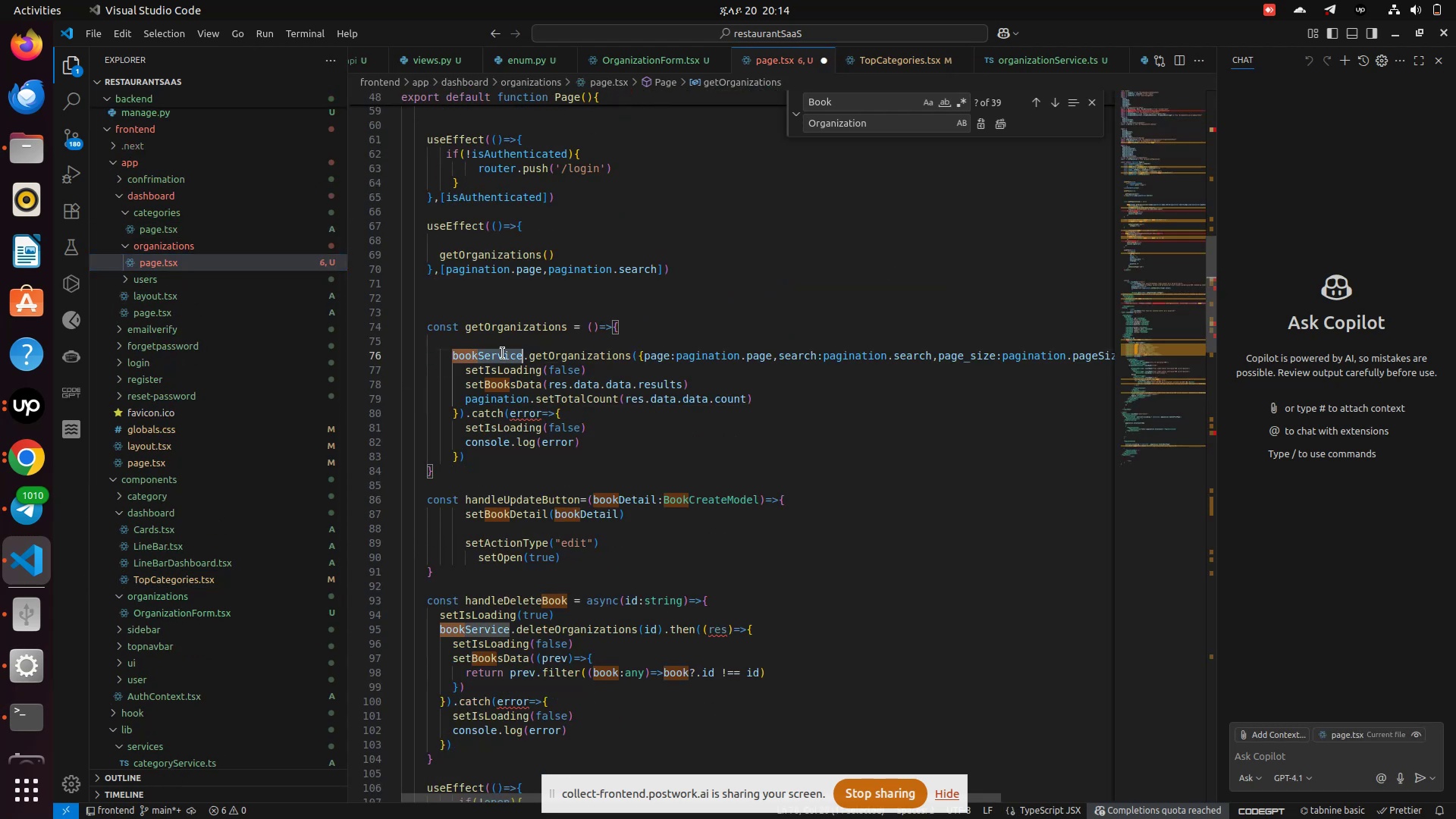 
left_click([503, 353])
 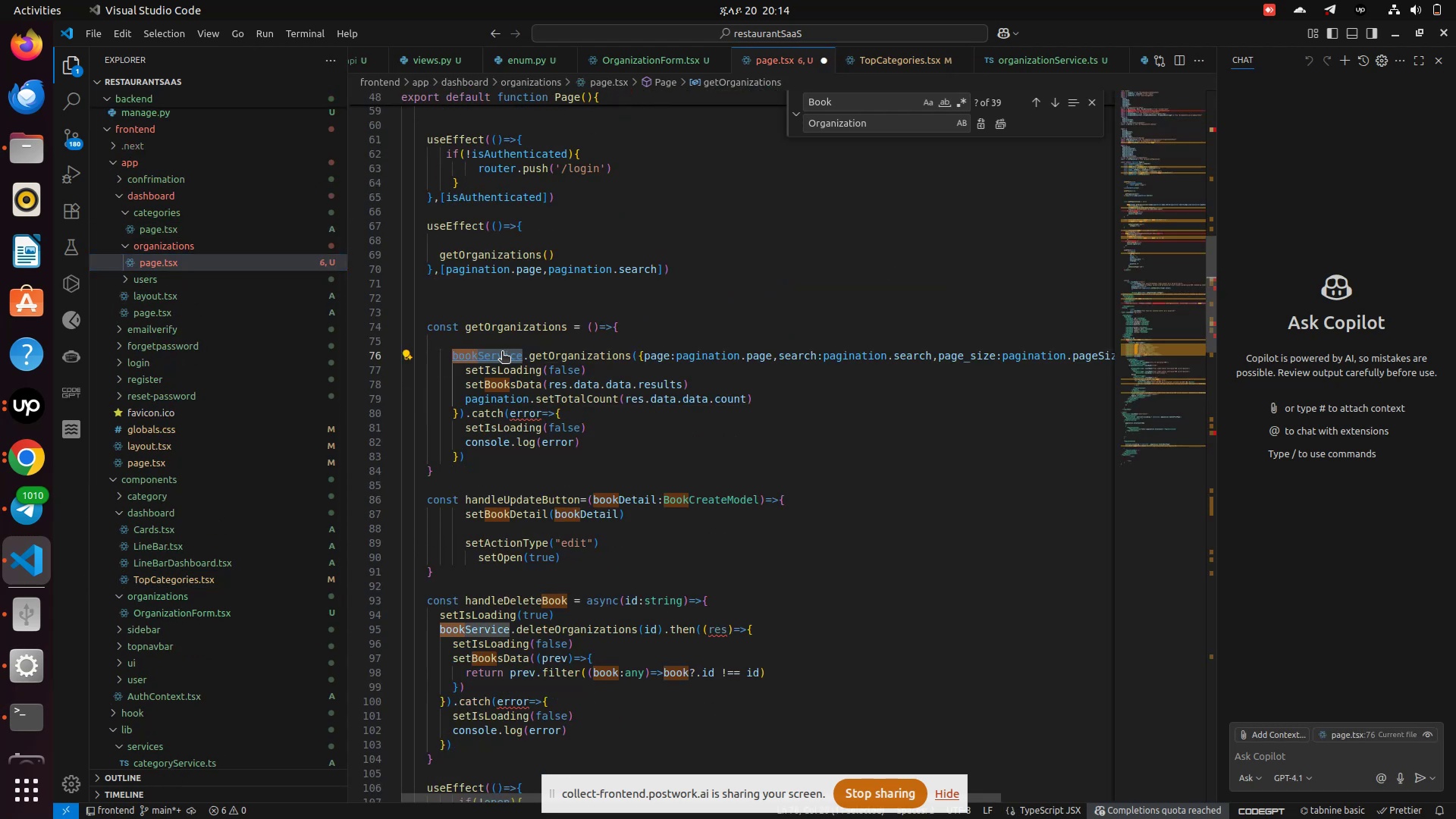 
left_click([503, 353])
 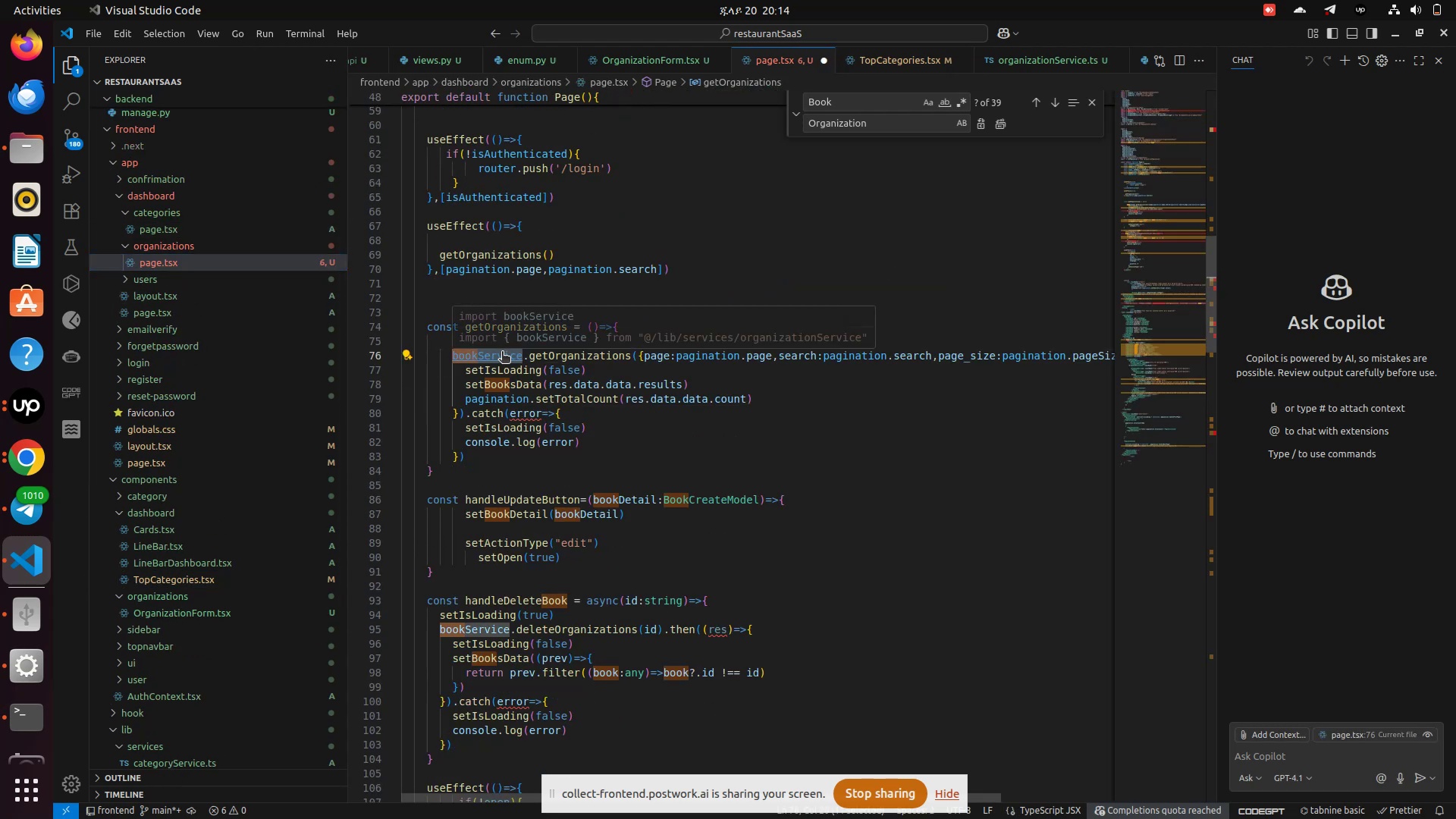 
key(Control+F)
 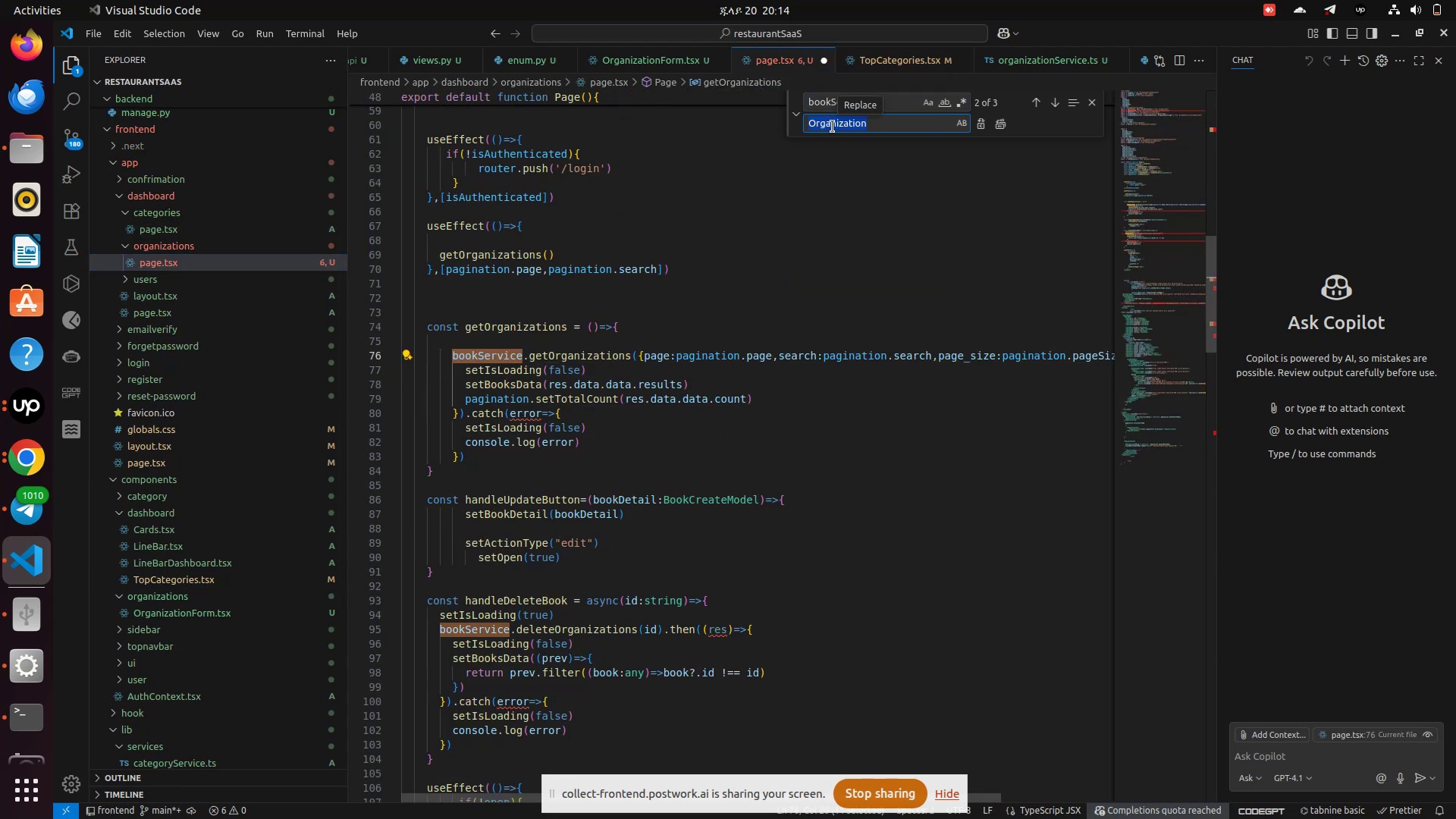 
double_click([833, 127])
 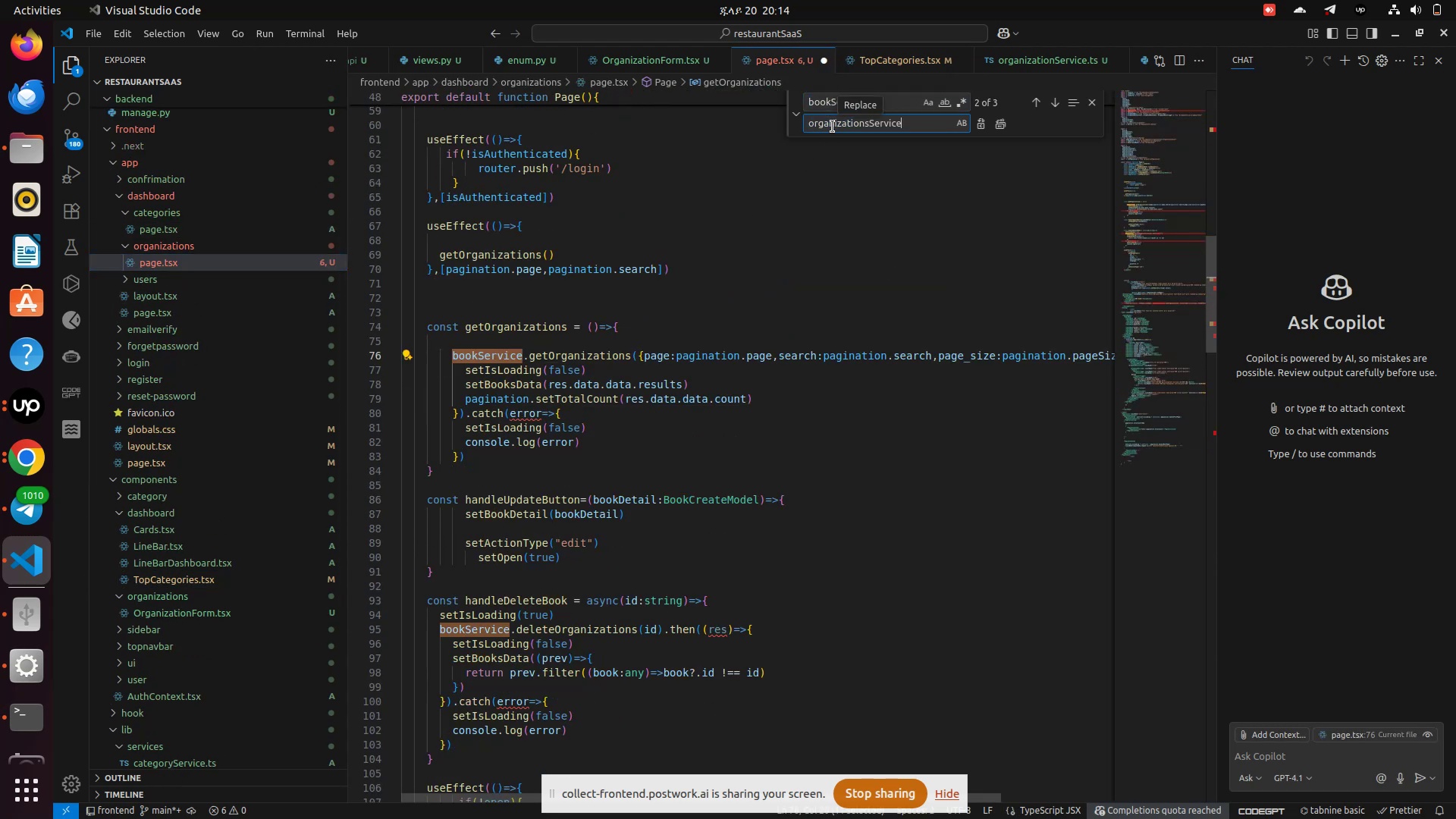 
key(Control+V)
 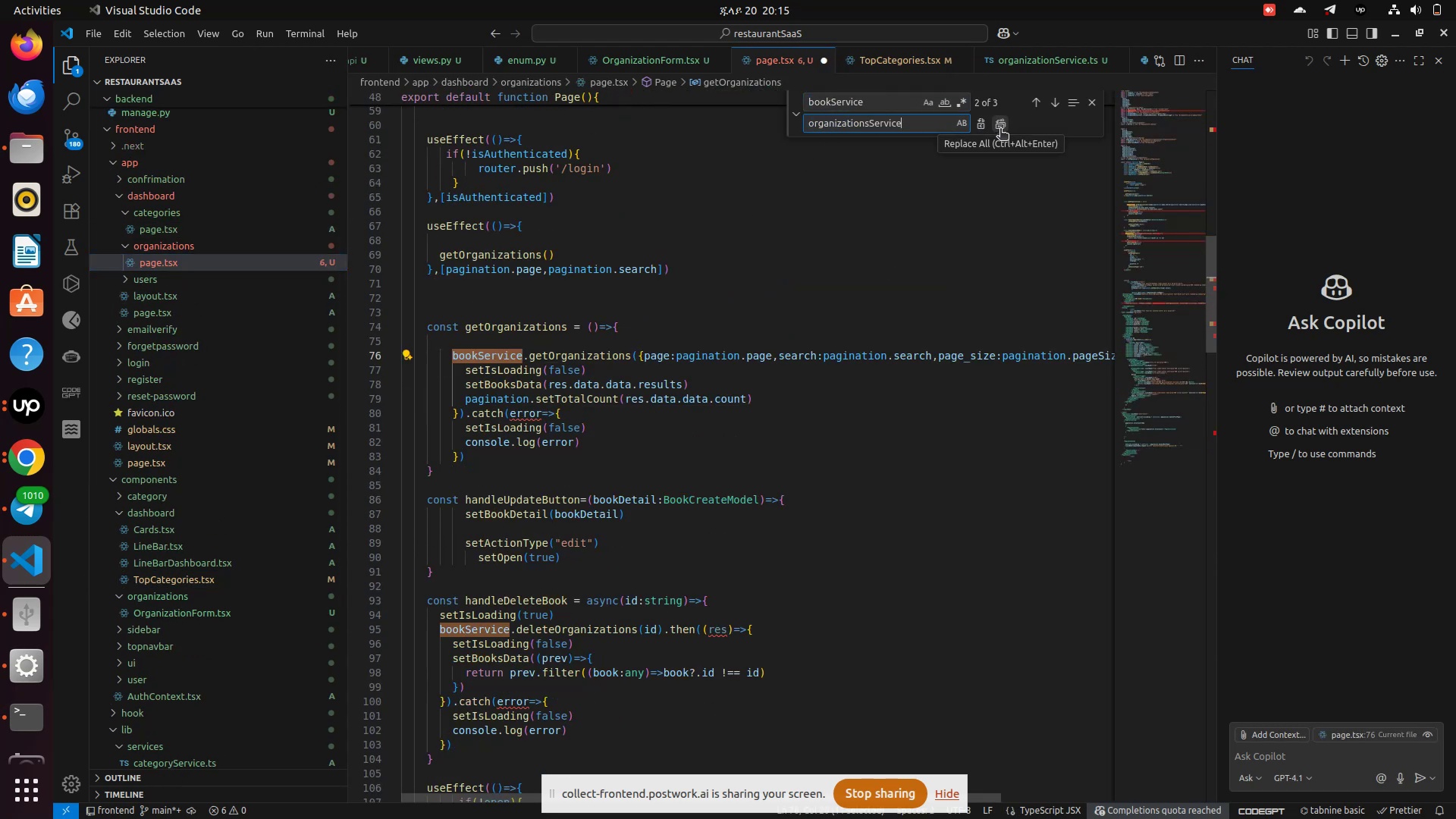 
left_click([1000, 130])
 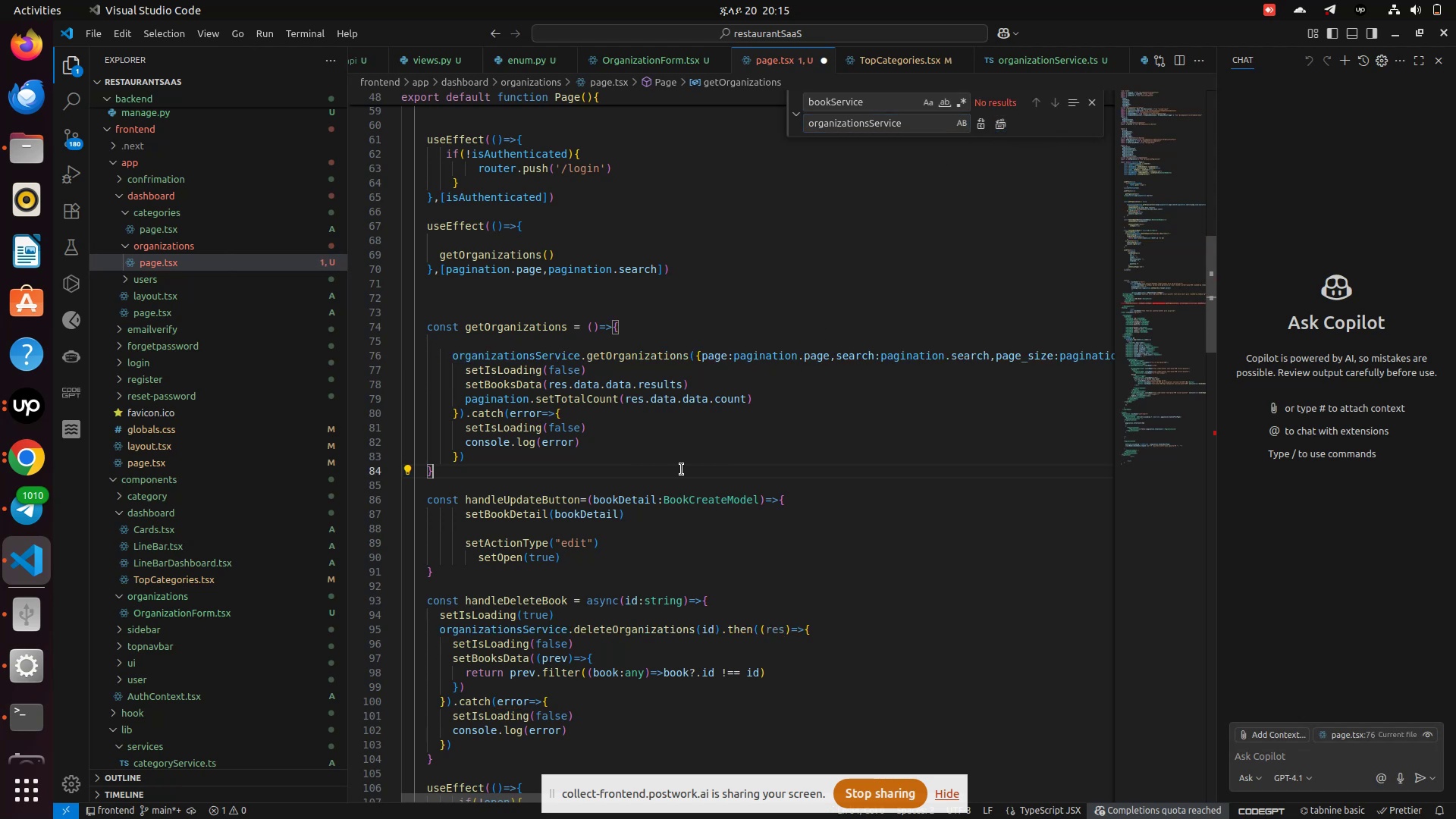 
left_click([682, 469])
 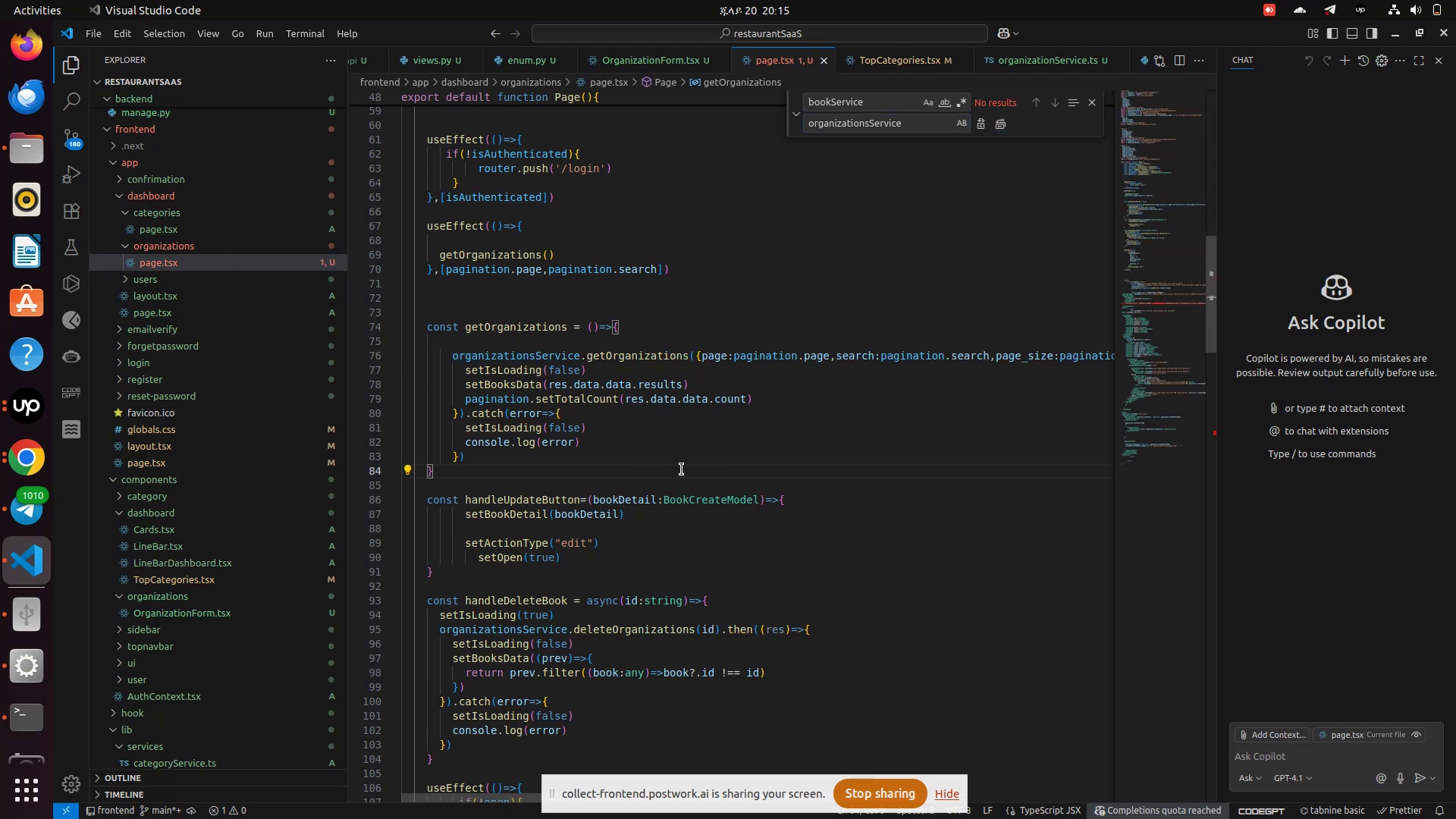 
key(Control+S)
 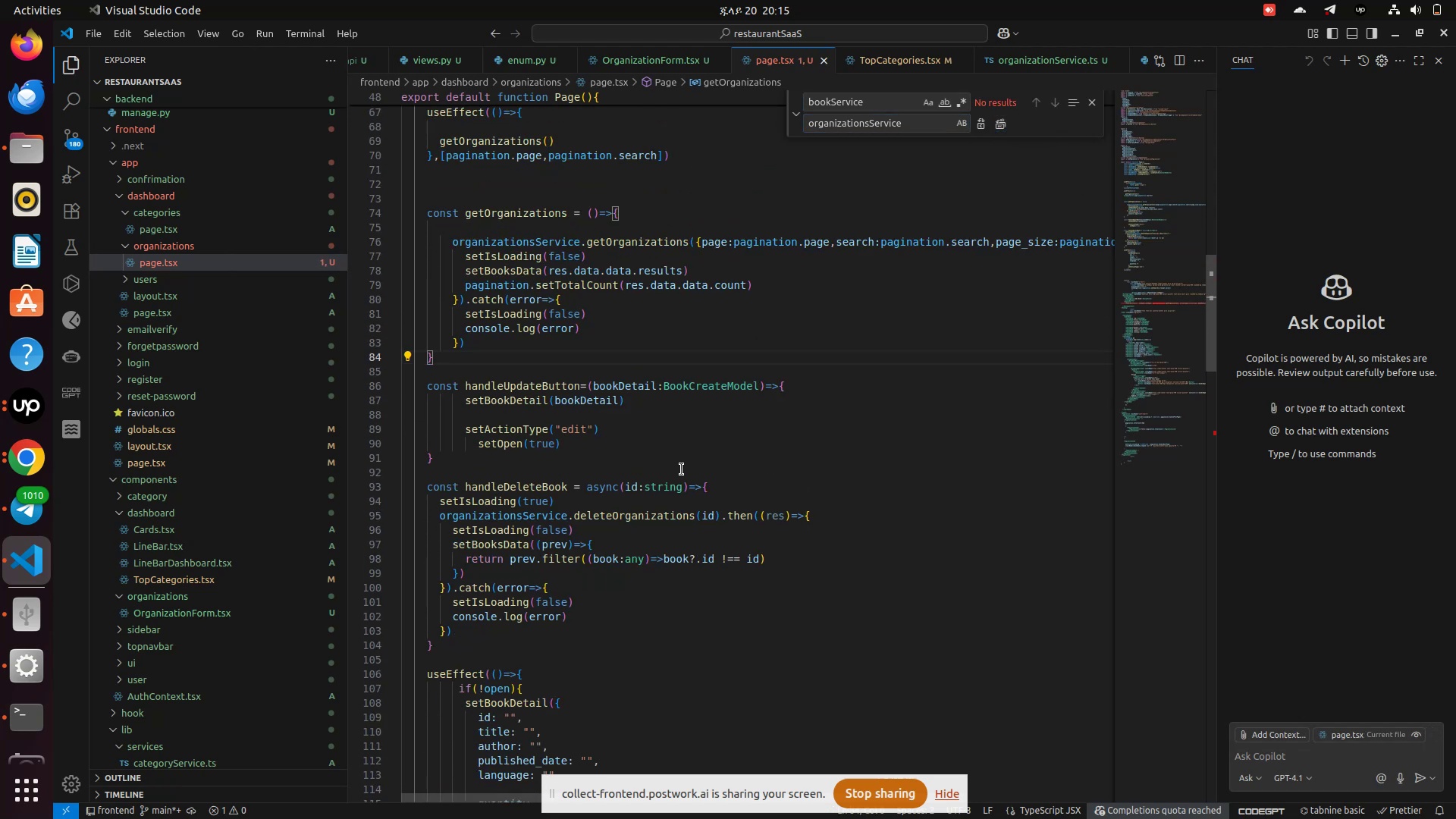 
scroll: coordinate [645, 378], scroll_direction: up, amount: 40.0
 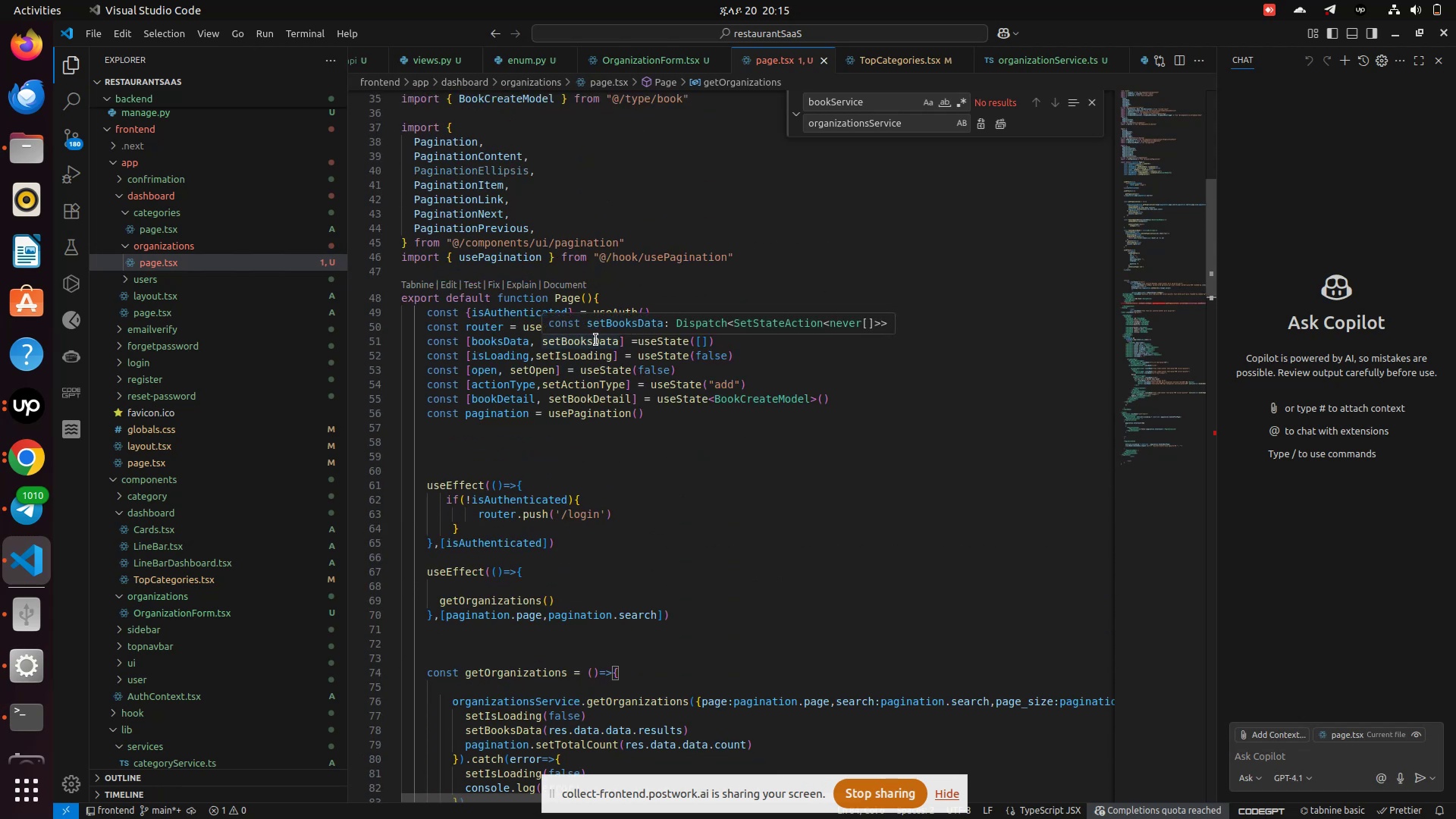 
left_click([596, 340])
 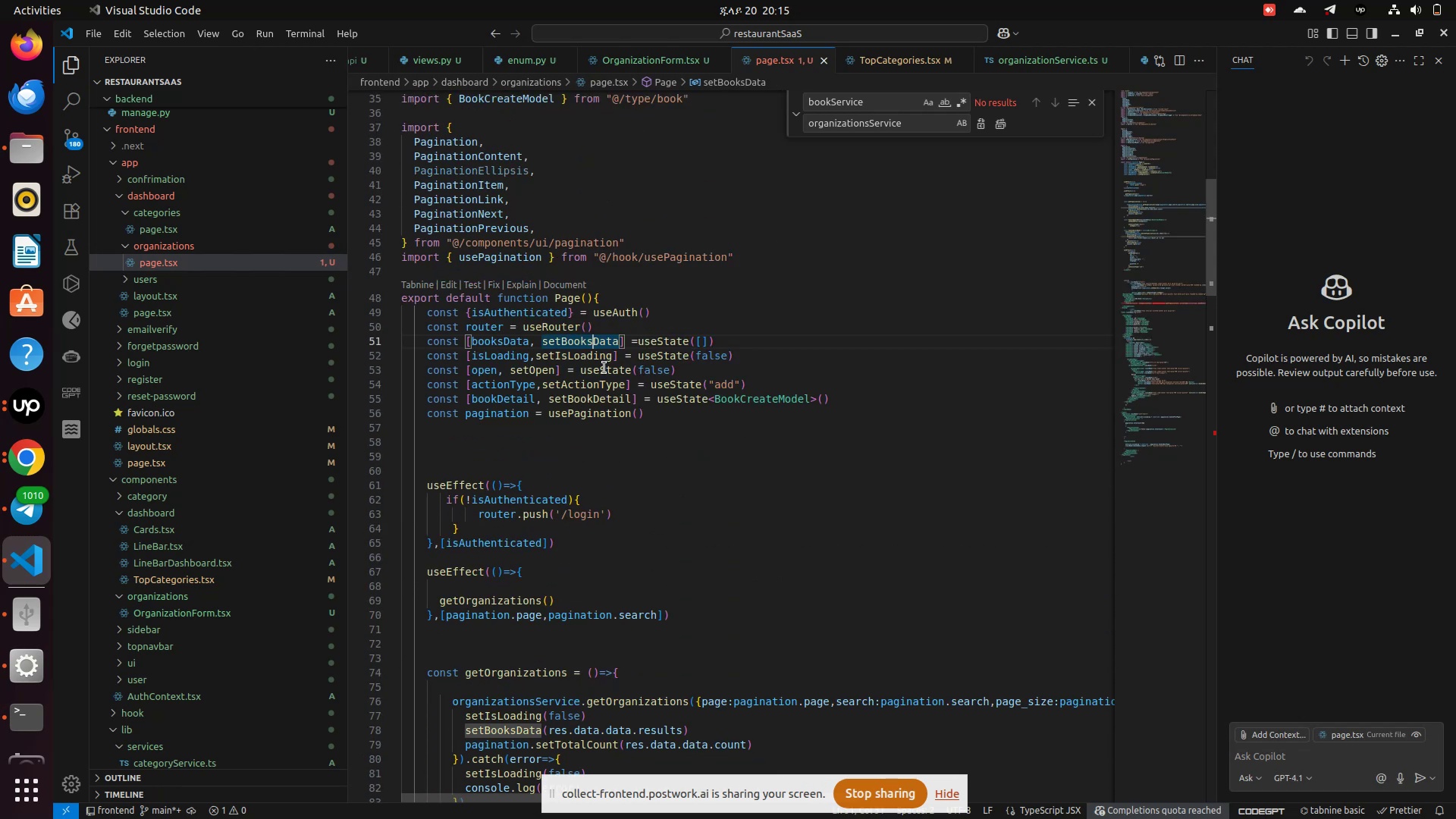 
key(ArrowLeft)
 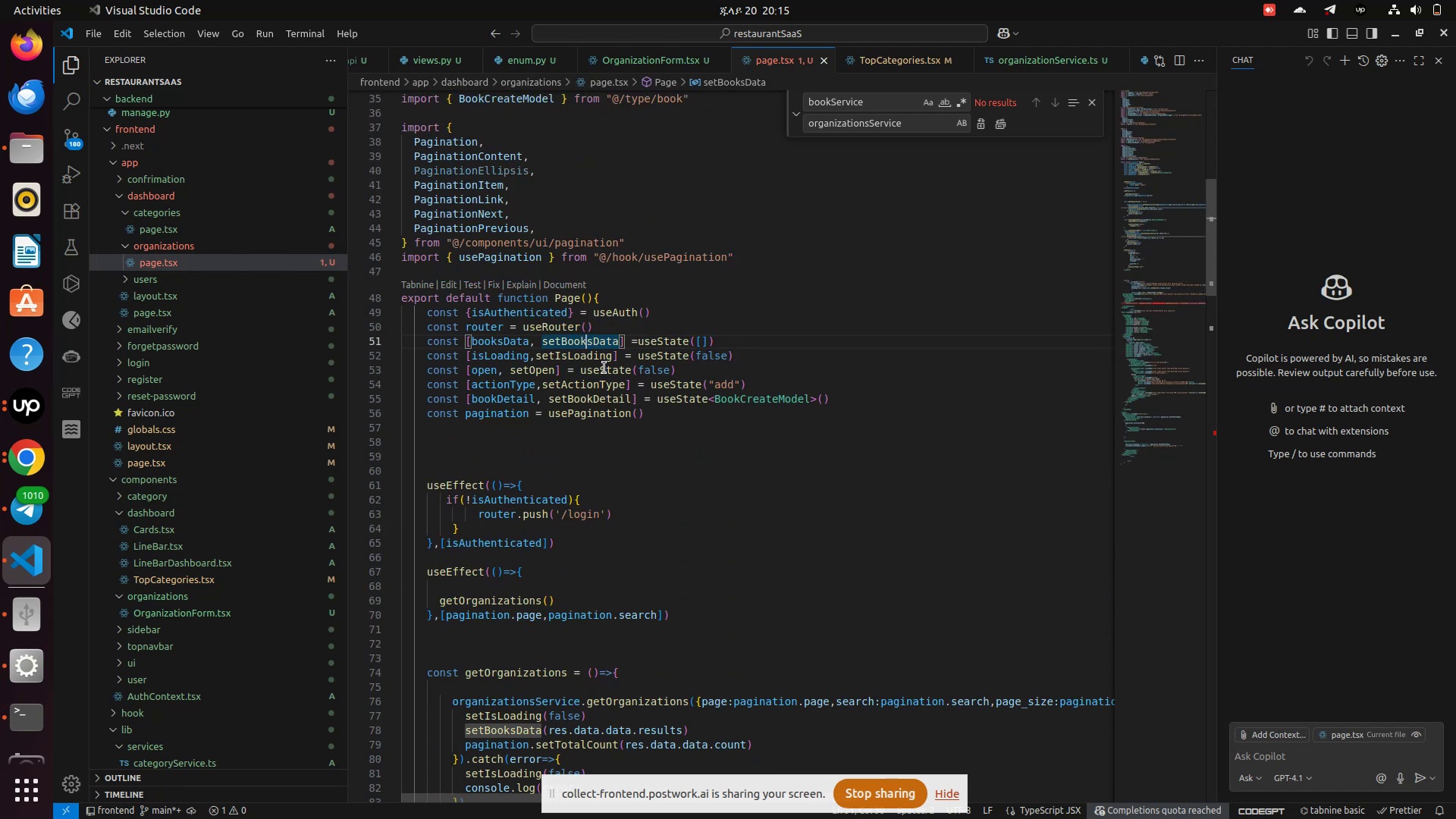 
key(ArrowLeft)
 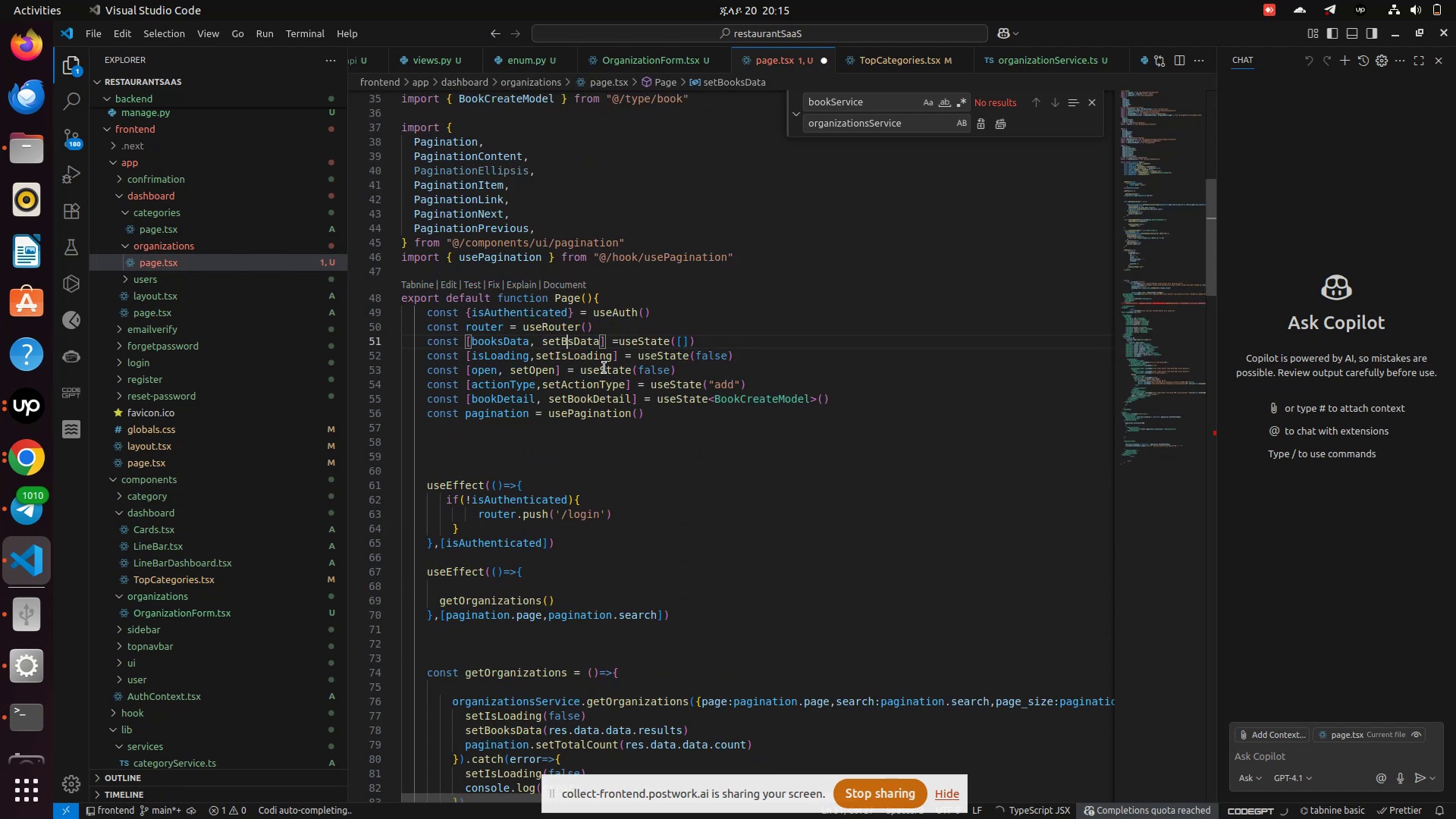 
key(Backspace)
key(Backspace)
key(Backspace)
key(Backspace)
type(Org)
 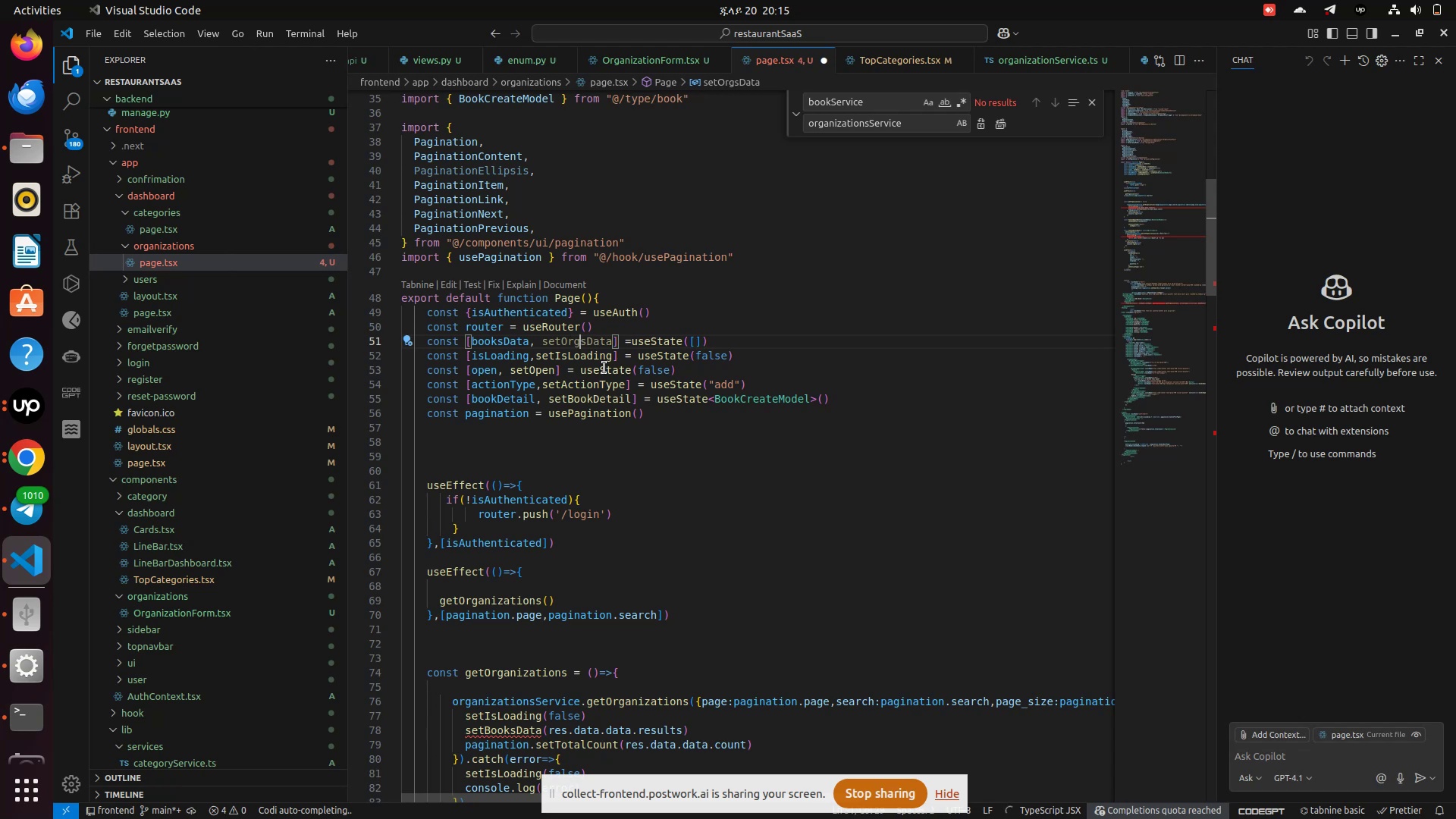 
type(anization)
 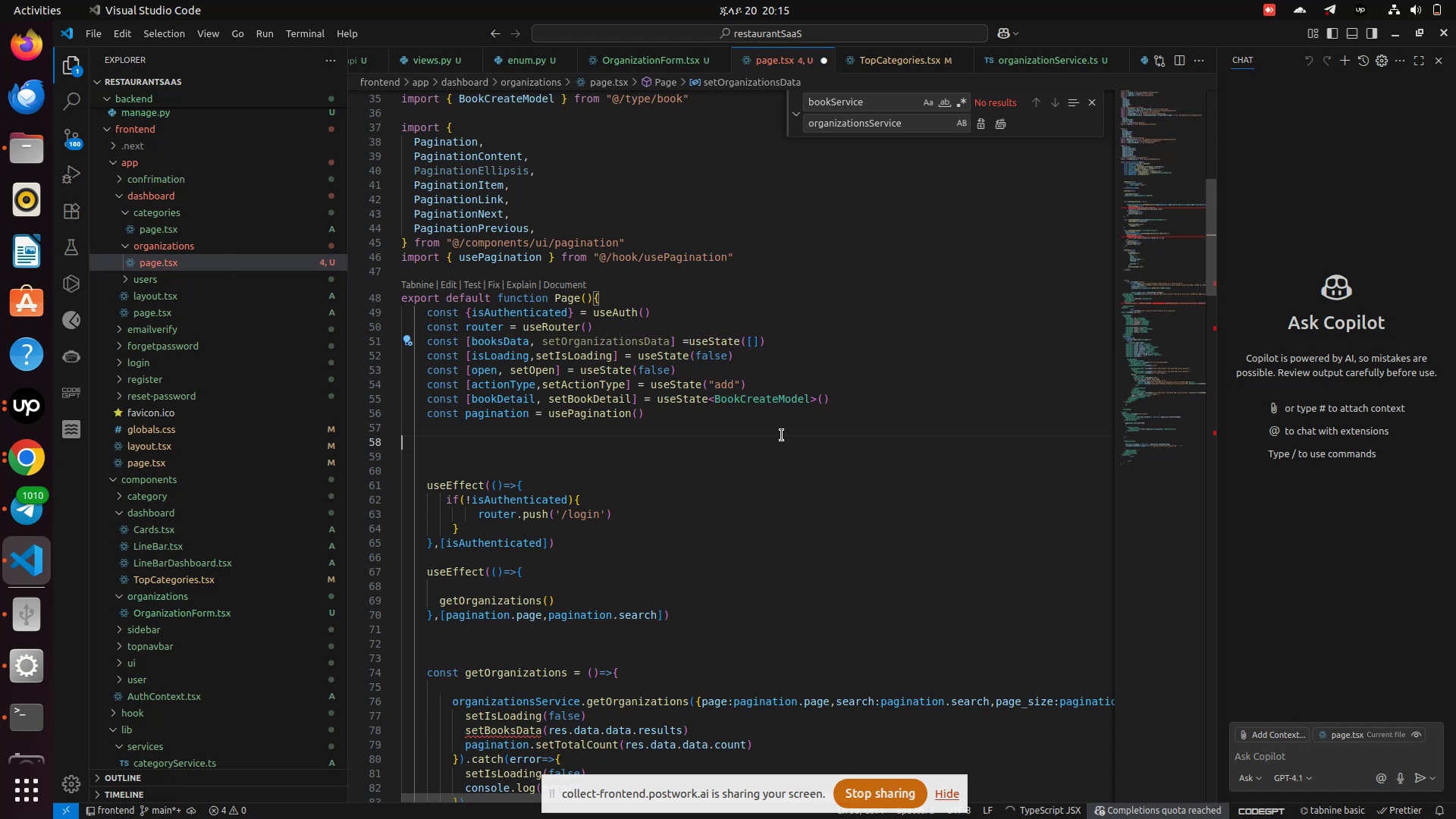 
left_click([782, 435])
 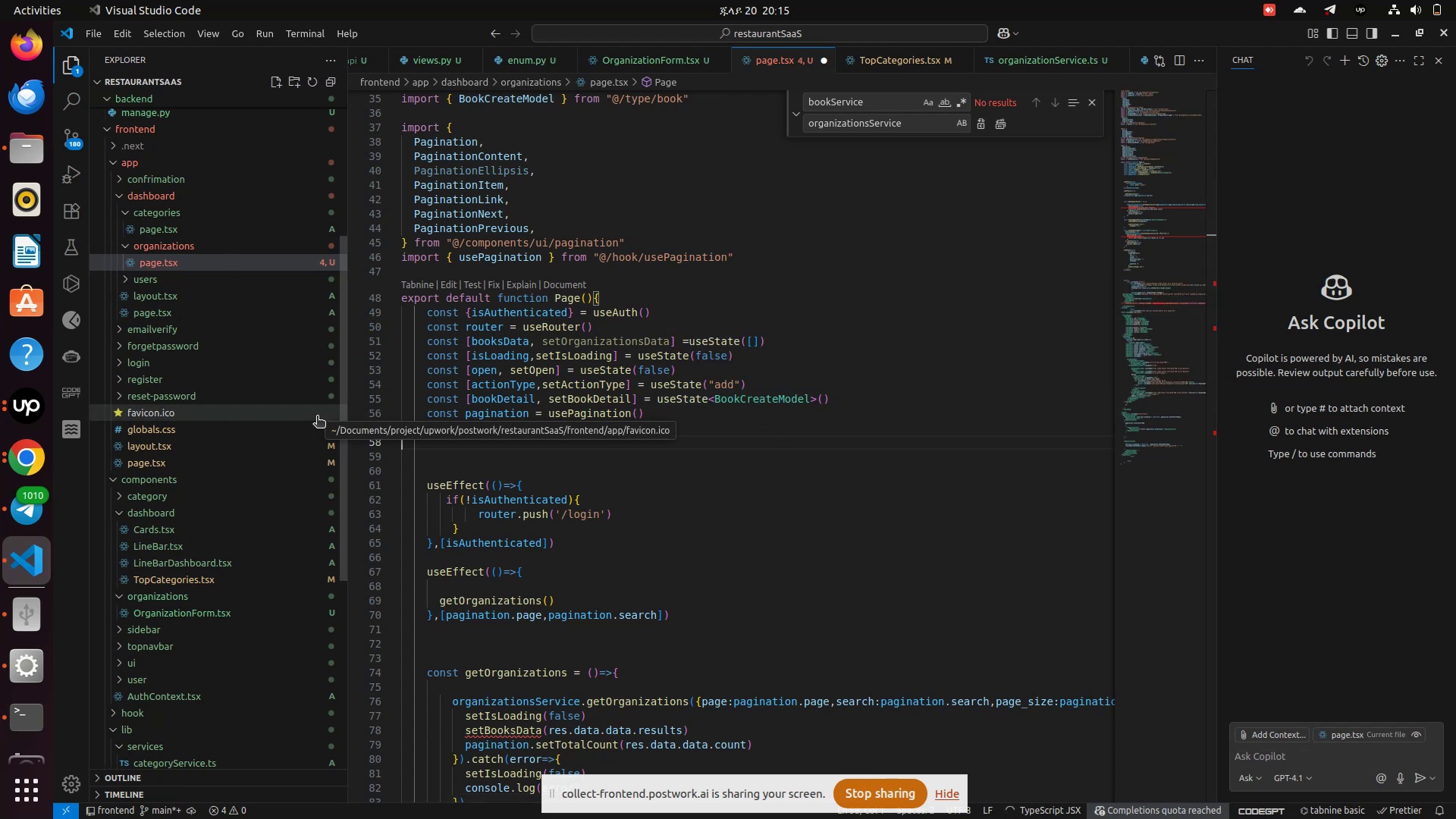 
wait(9.38)
 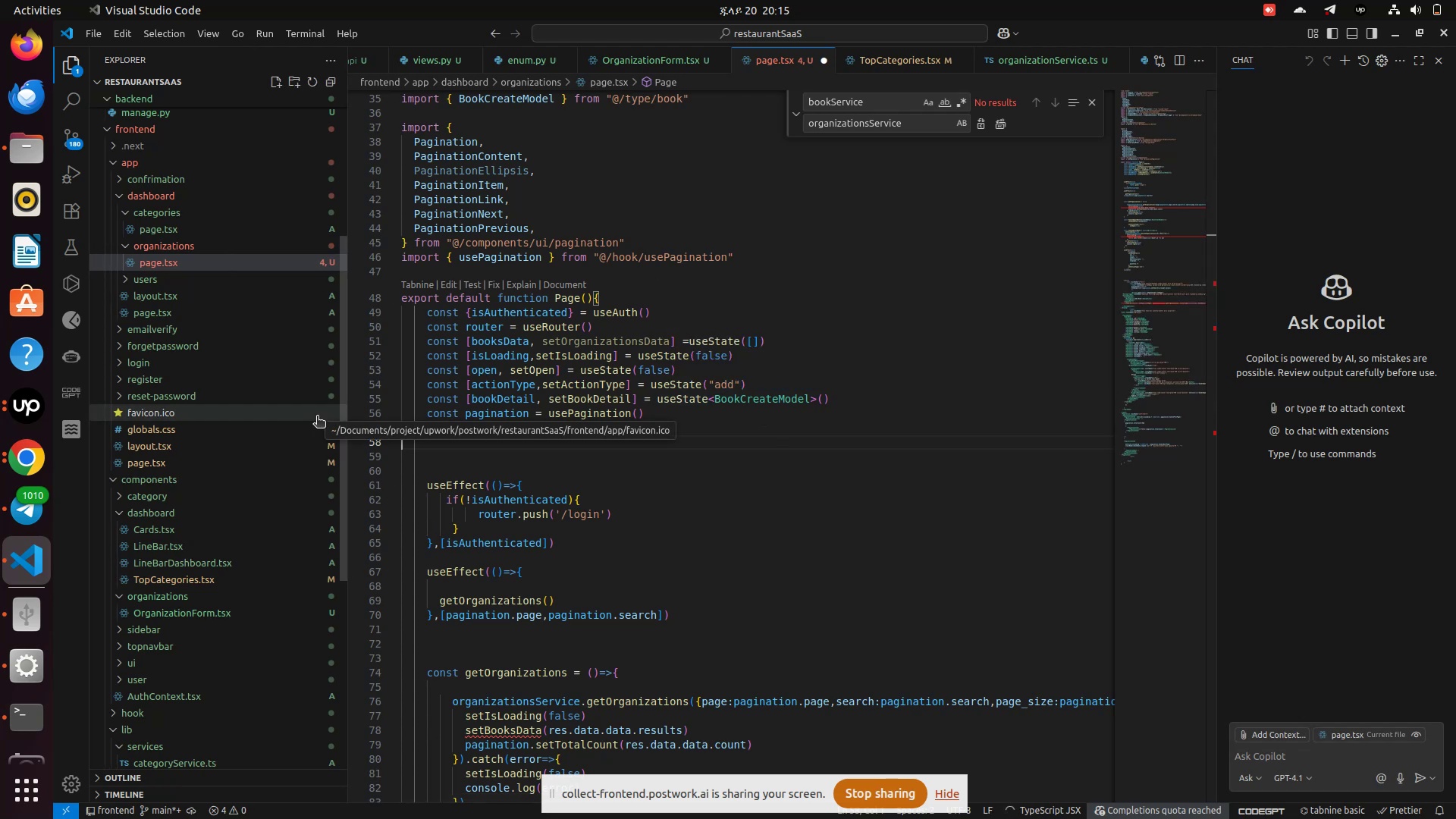 
left_click([593, 398])
 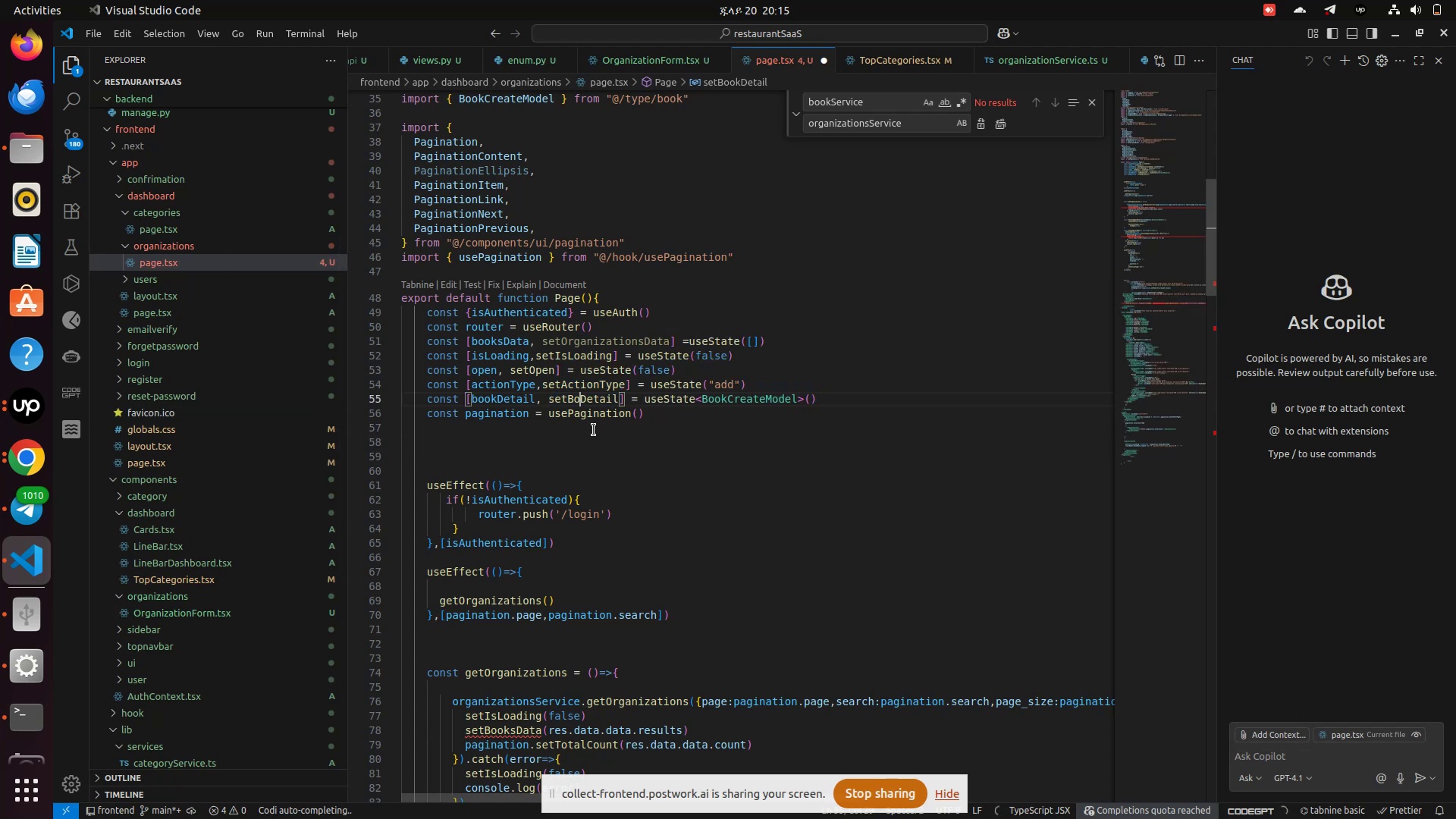 
key(Backspace)
key(Backspace)
key(Backspace)
key(Backspace)
type(Organization)
 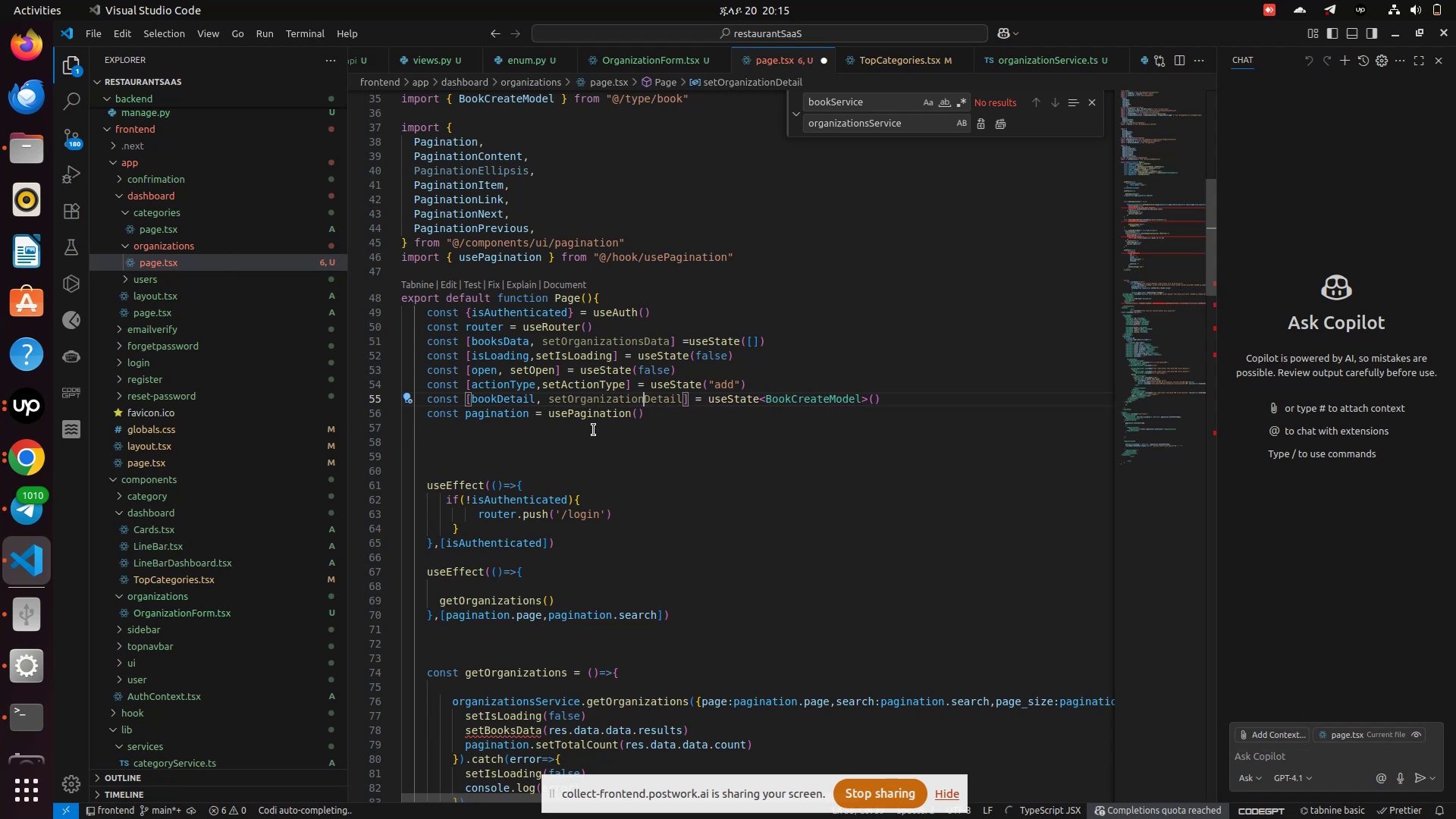 
key(Control+S)
 